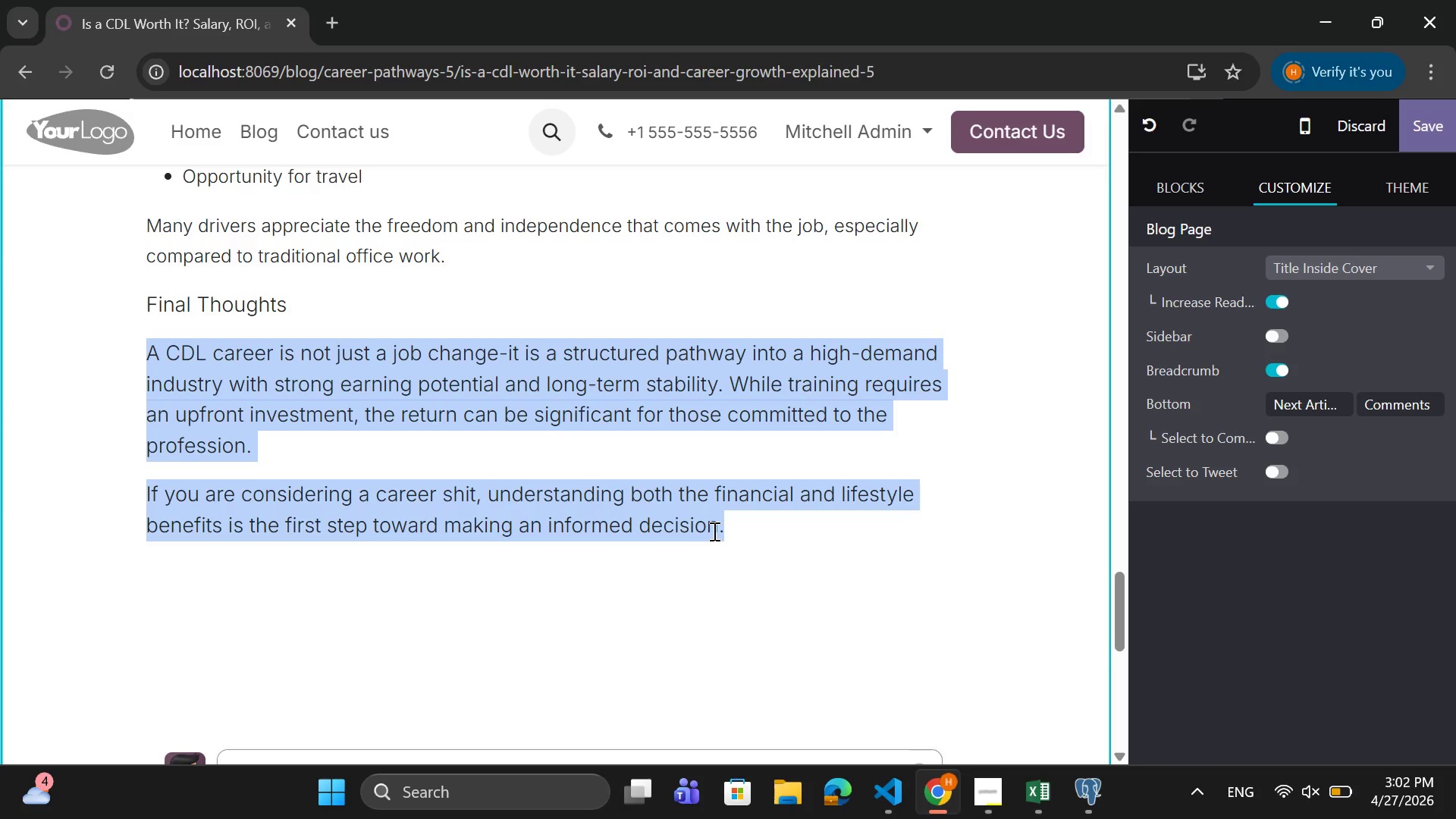 
left_click([713, 531])
 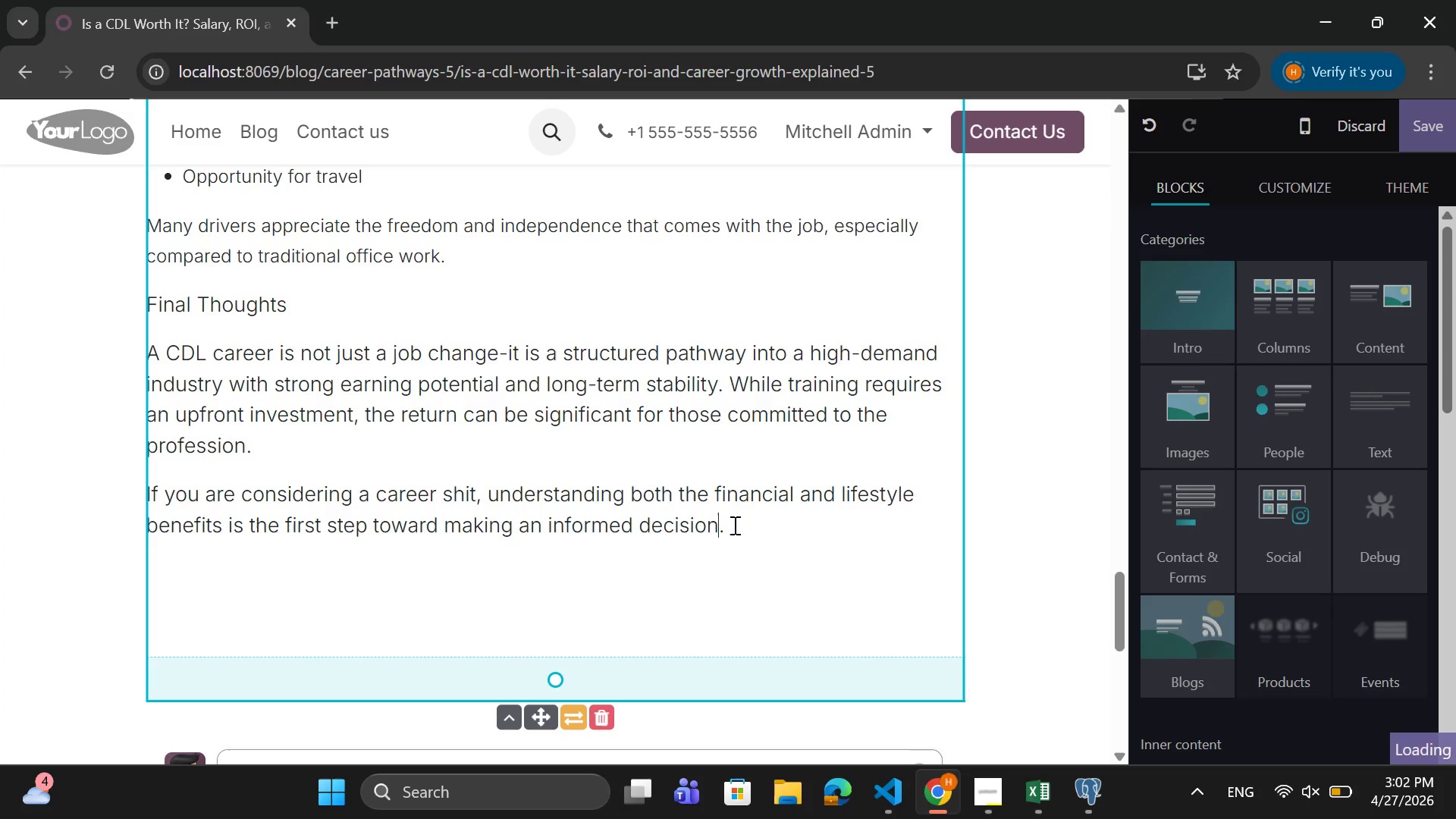 
left_click_drag(start_coordinate=[734, 525], to_coordinate=[143, 490])
 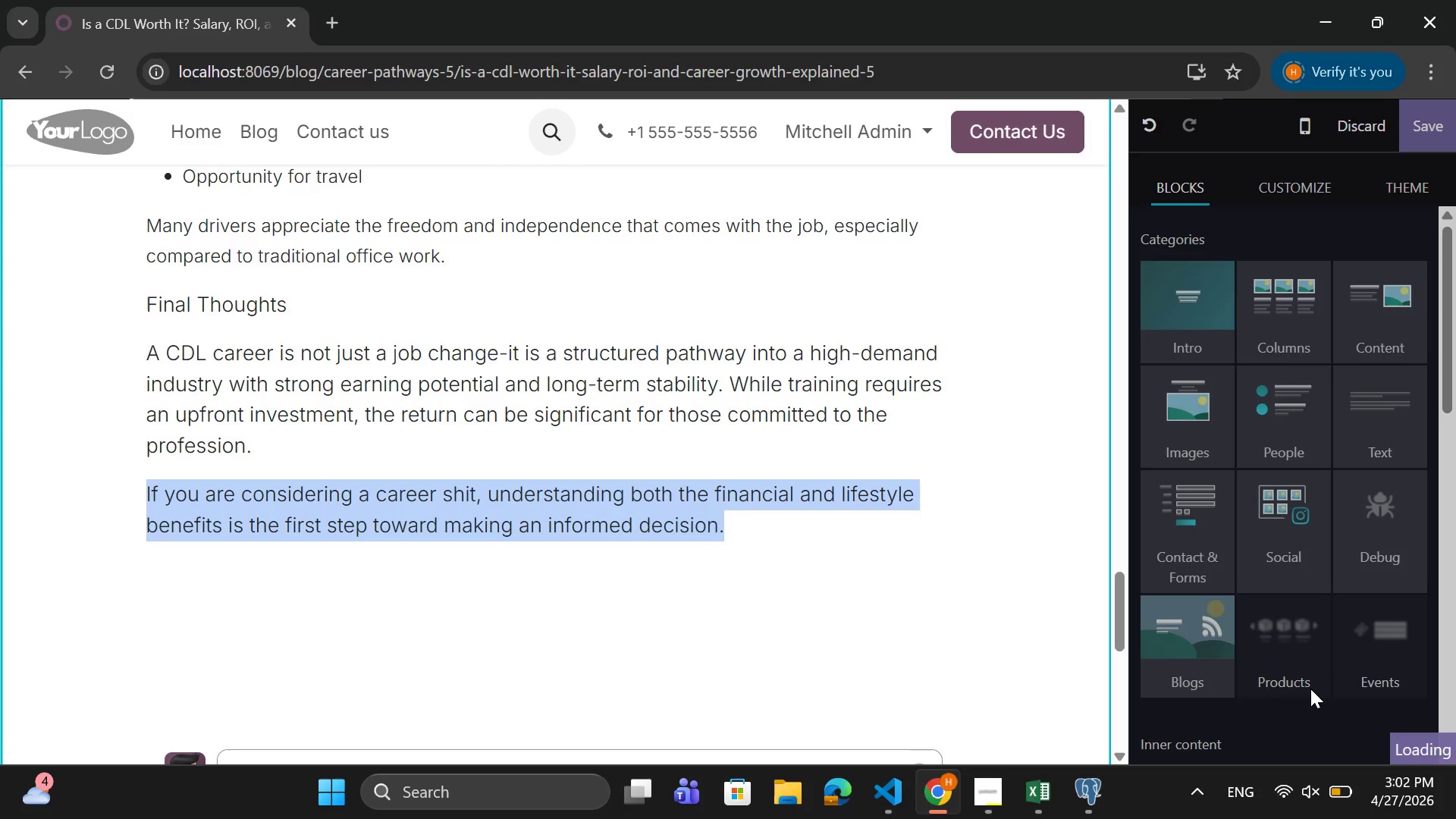 
scroll: coordinate [1307, 687], scroll_direction: down, amount: 4.0
 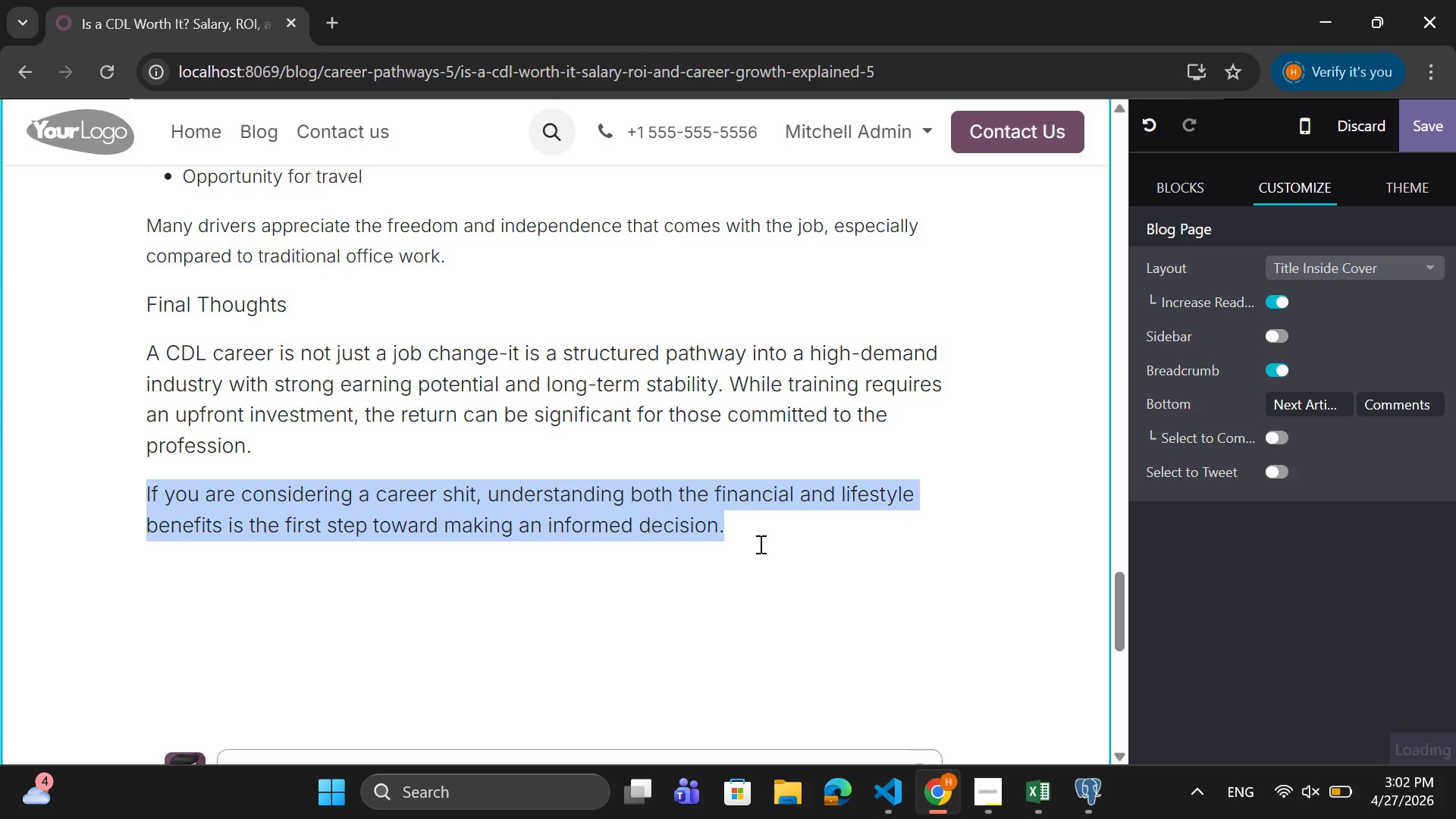 
left_click([762, 541])
 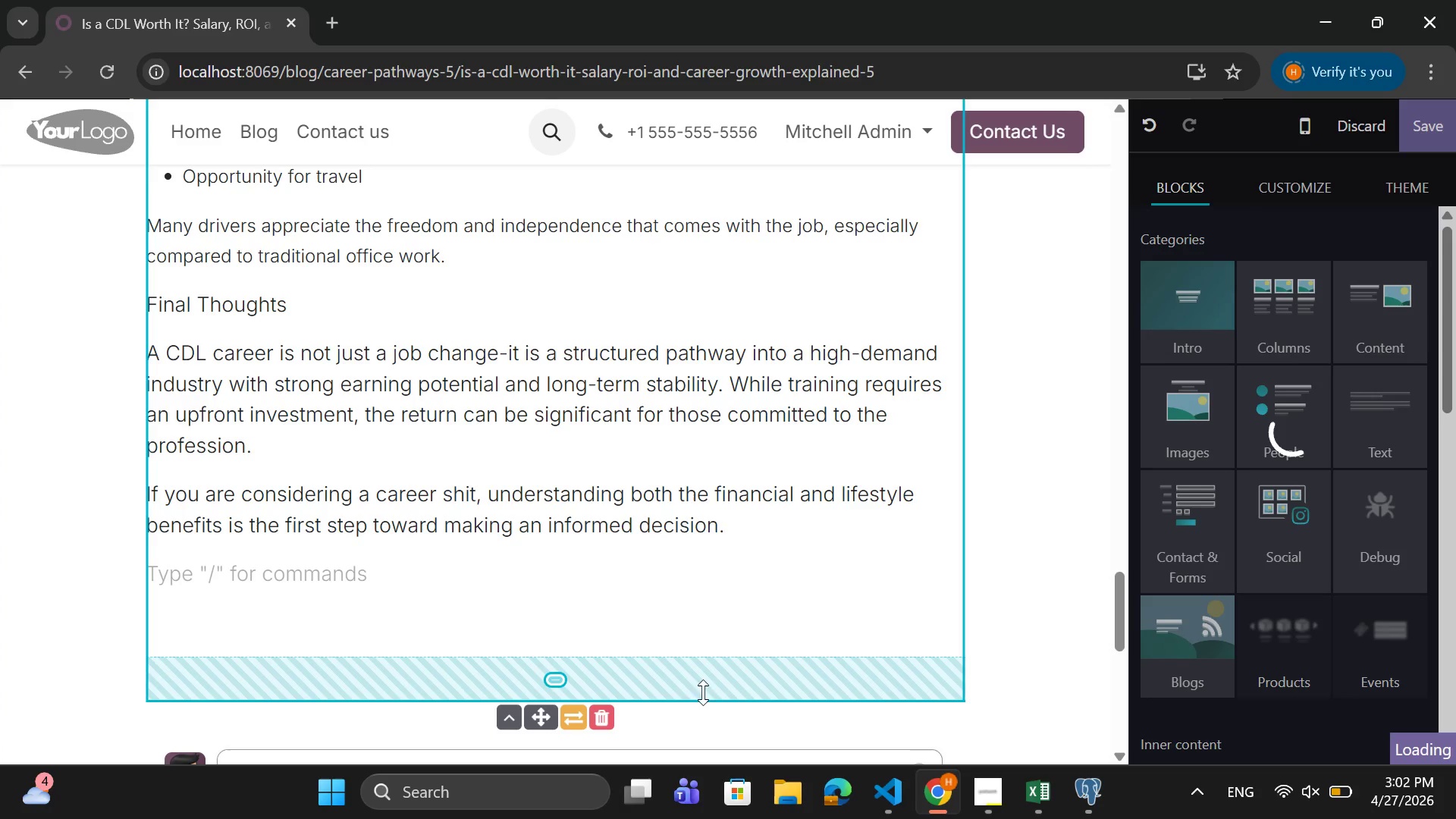 
left_click_drag(start_coordinate=[693, 699], to_coordinate=[701, 658])
 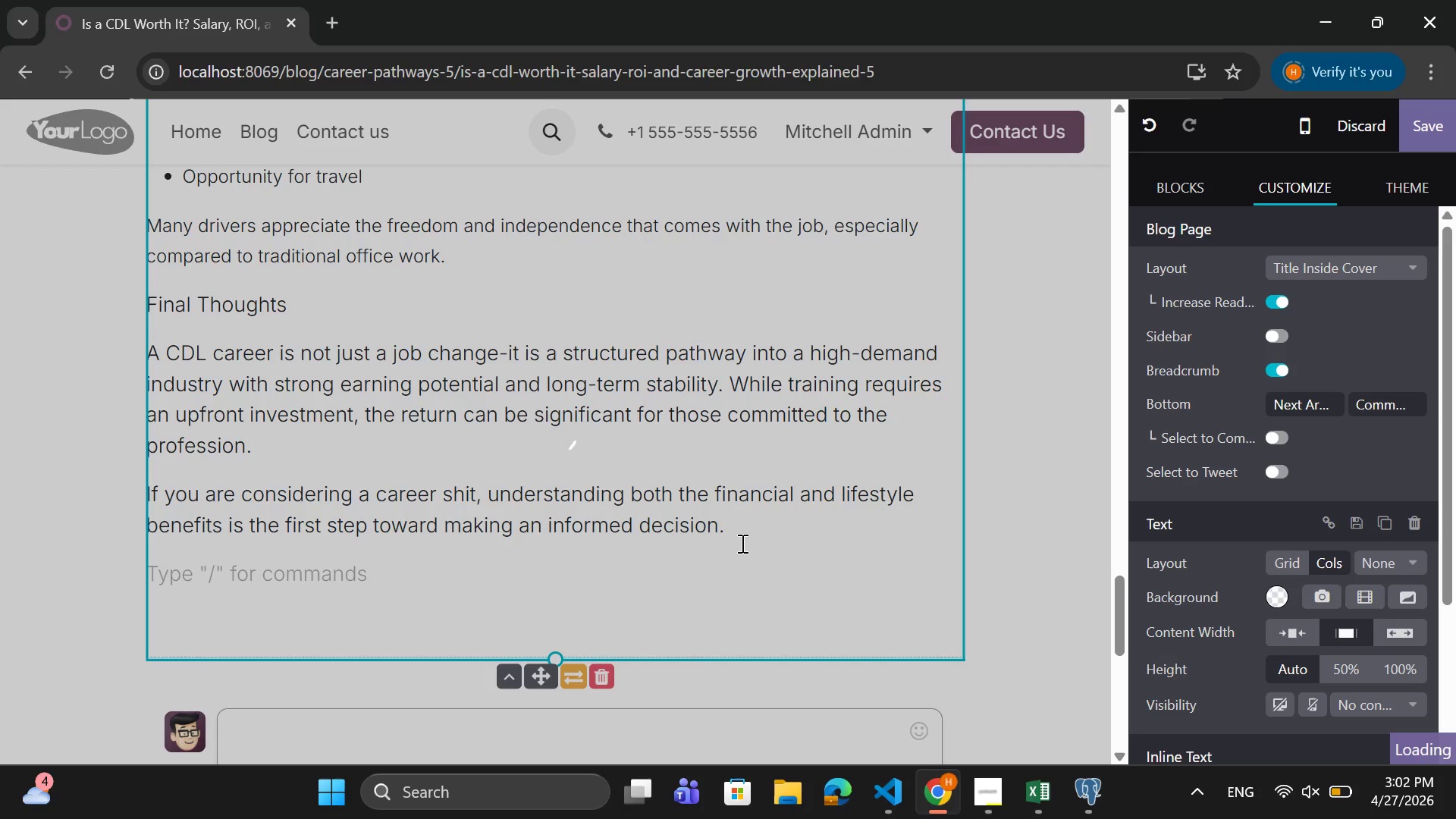 
left_click_drag(start_coordinate=[746, 535], to_coordinate=[153, 494])
 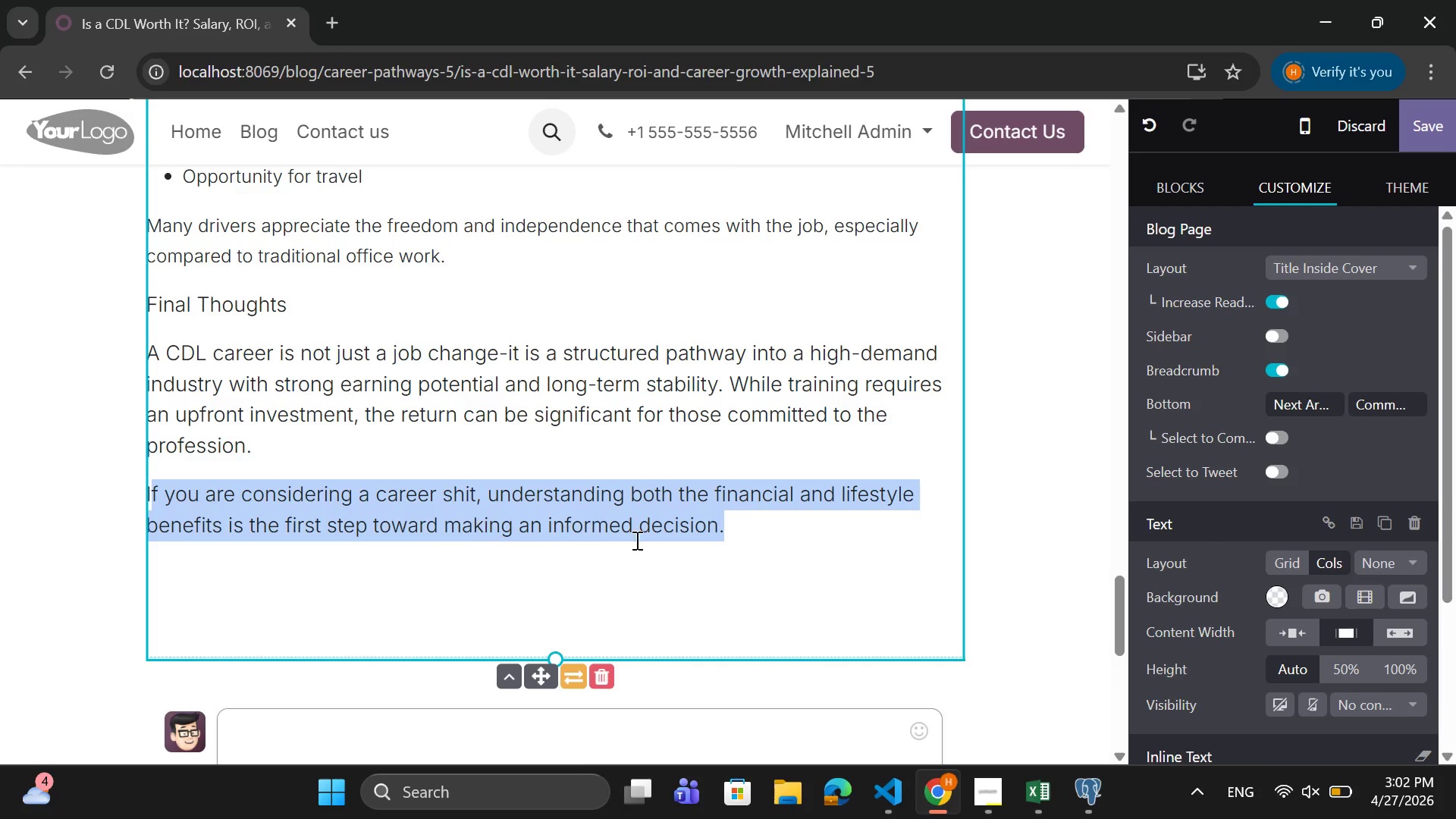 
left_click([682, 539])
 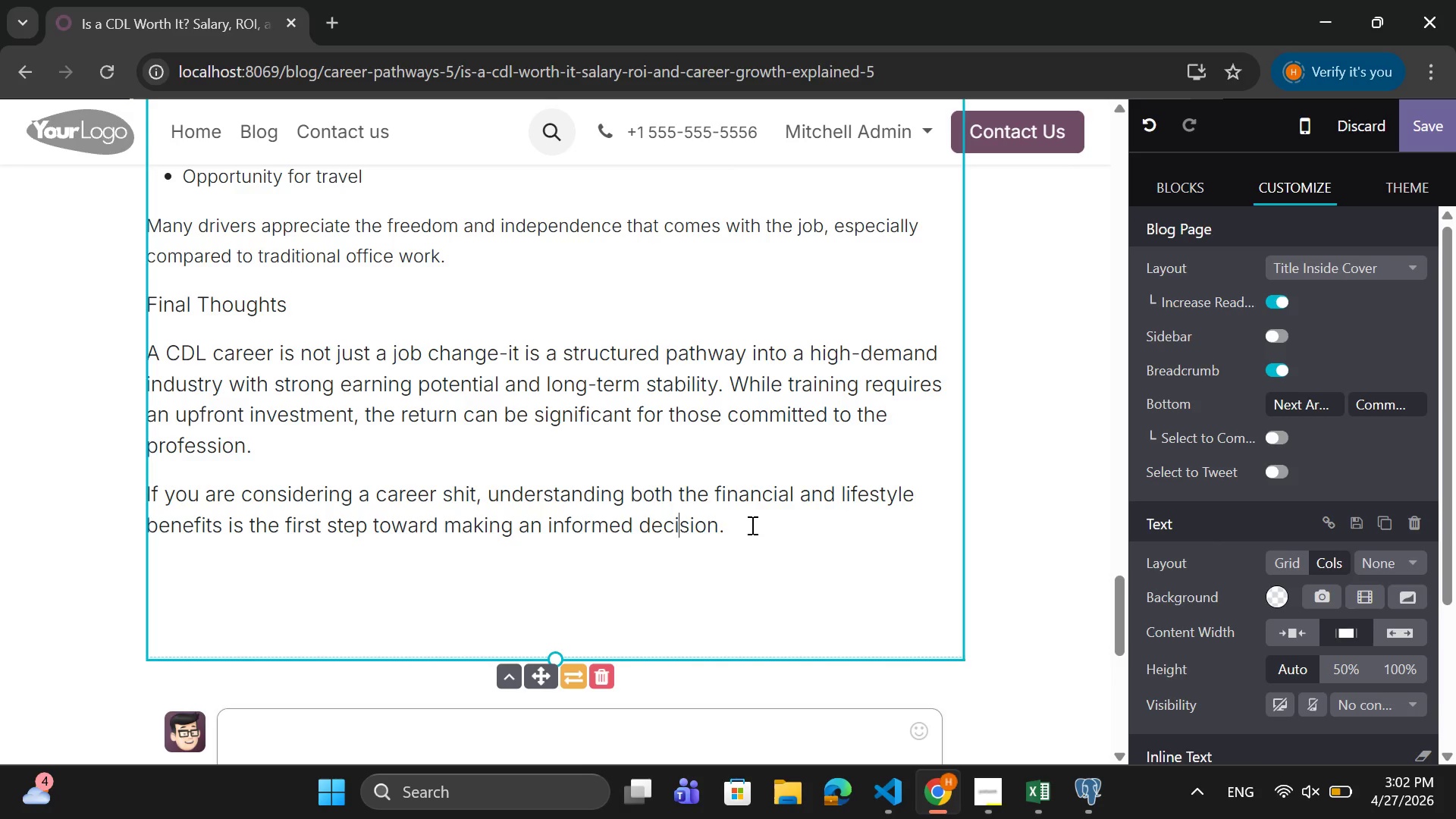 
left_click_drag(start_coordinate=[751, 525], to_coordinate=[146, 483])
 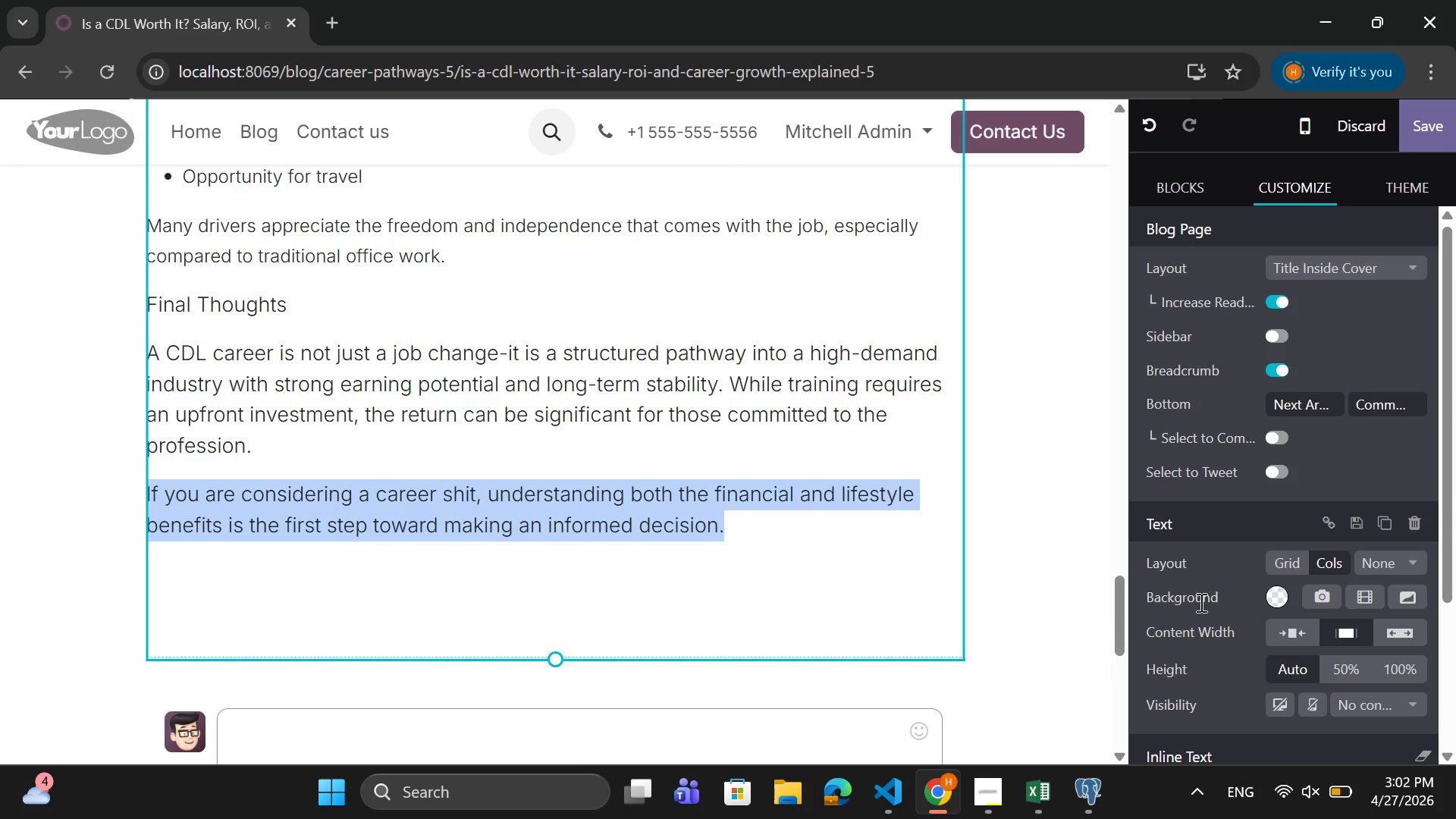 
scroll: coordinate [1266, 586], scroll_direction: down, amount: 7.0
 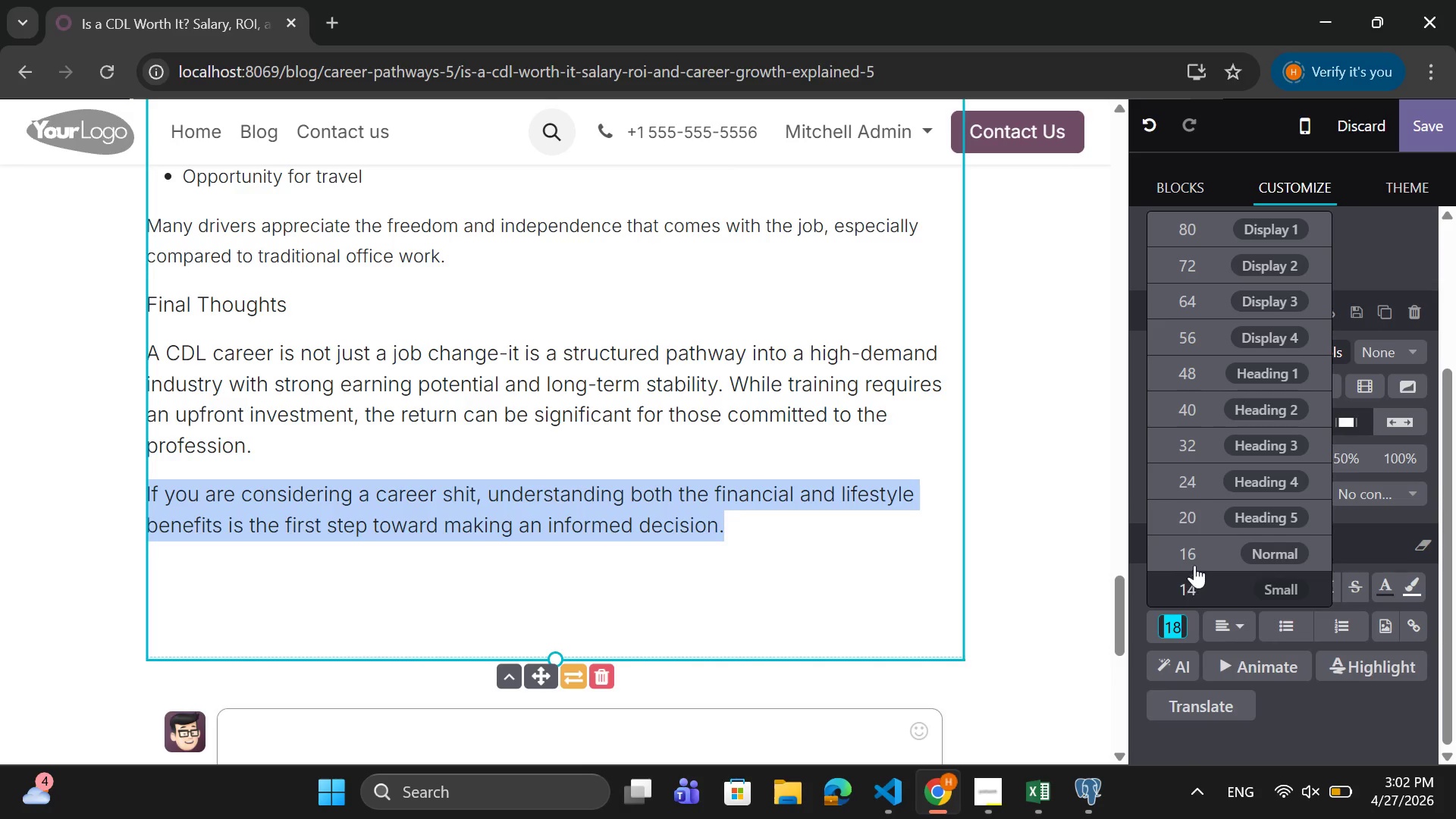 
left_click([1197, 551])
 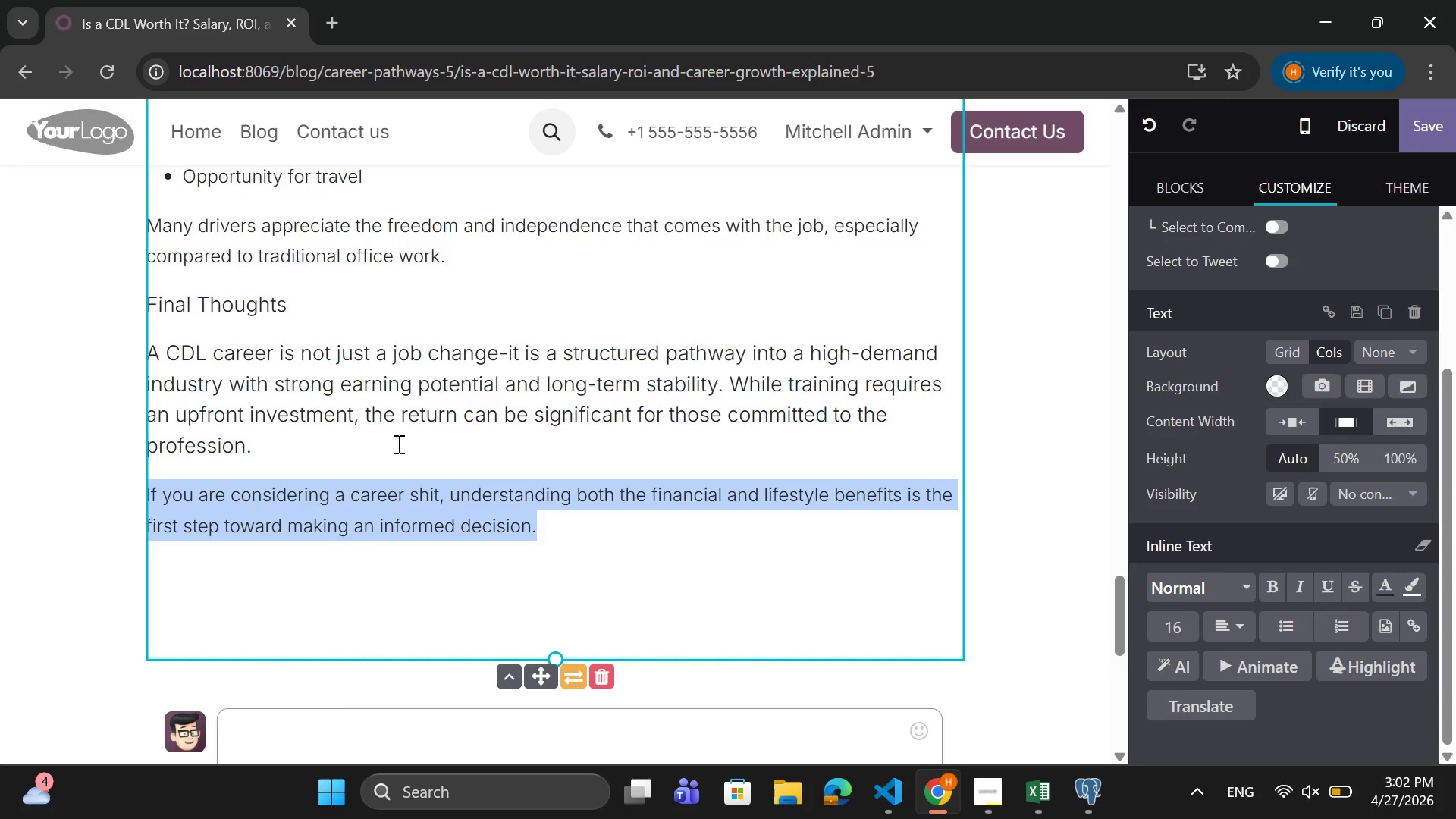 
left_click_drag(start_coordinate=[306, 456], to_coordinate=[150, 359])
 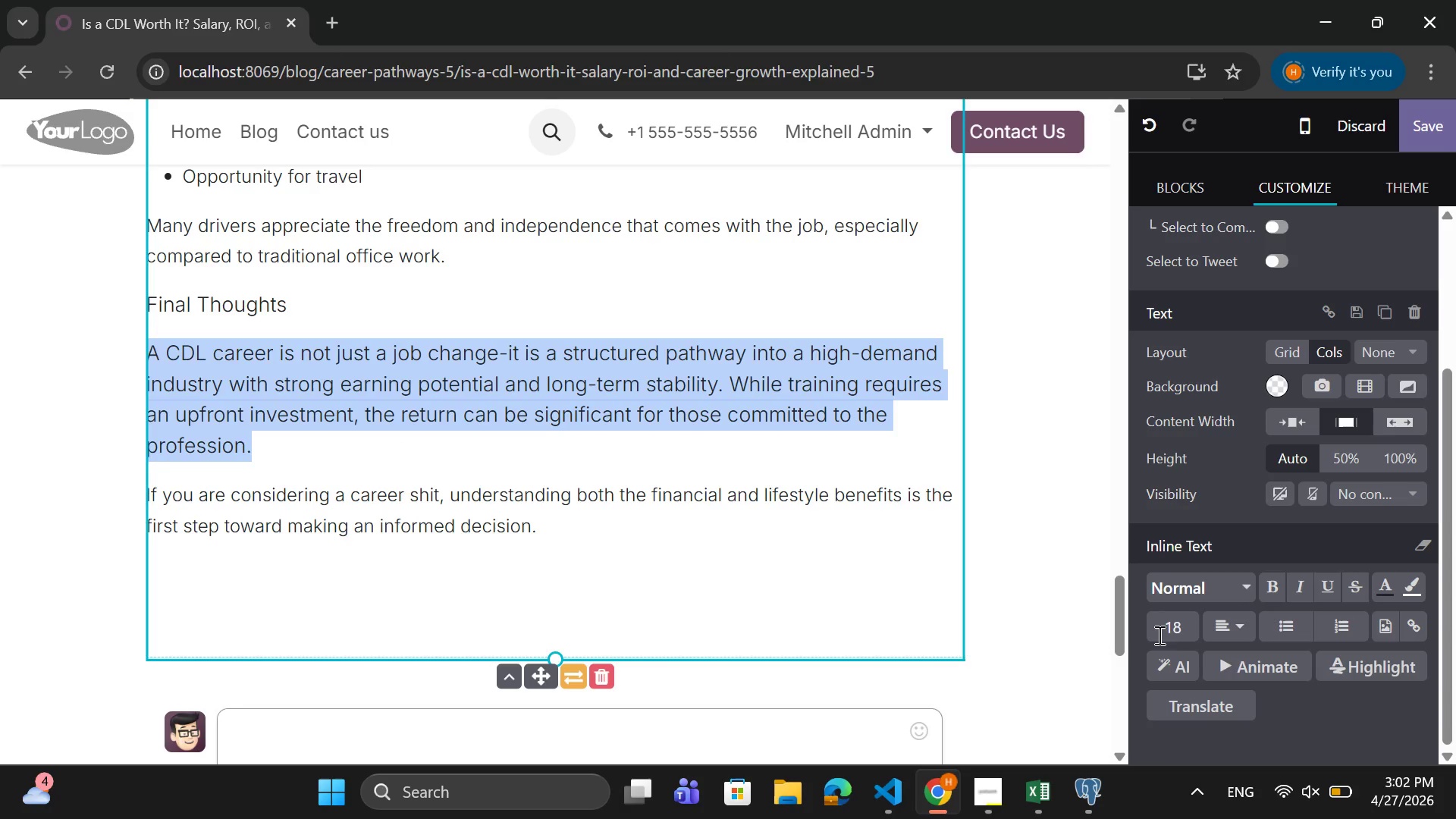 
left_click([1172, 629])
 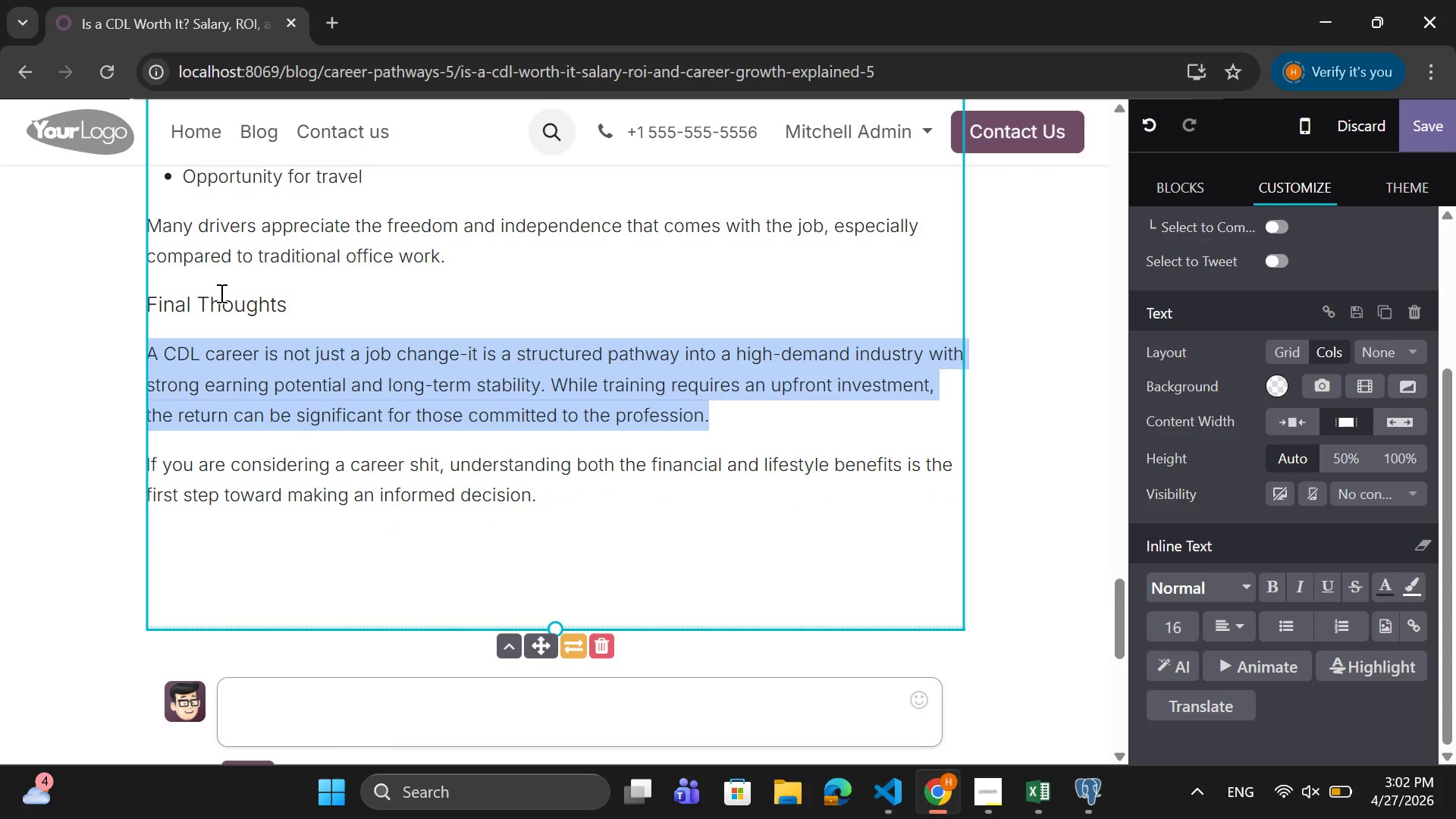 
left_click_drag(start_coordinate=[315, 291], to_coordinate=[152, 303])
 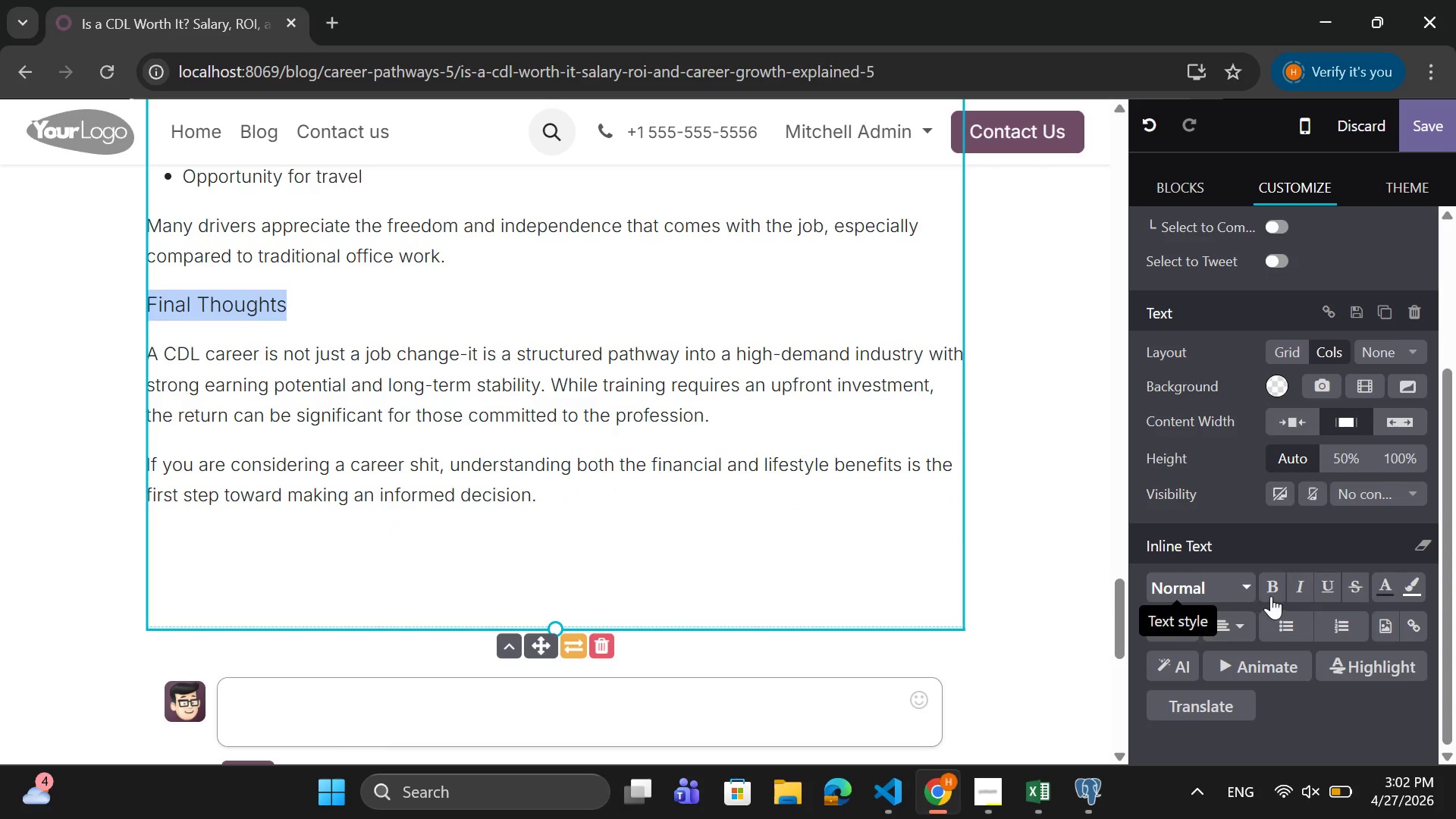 
left_click([1271, 596])
 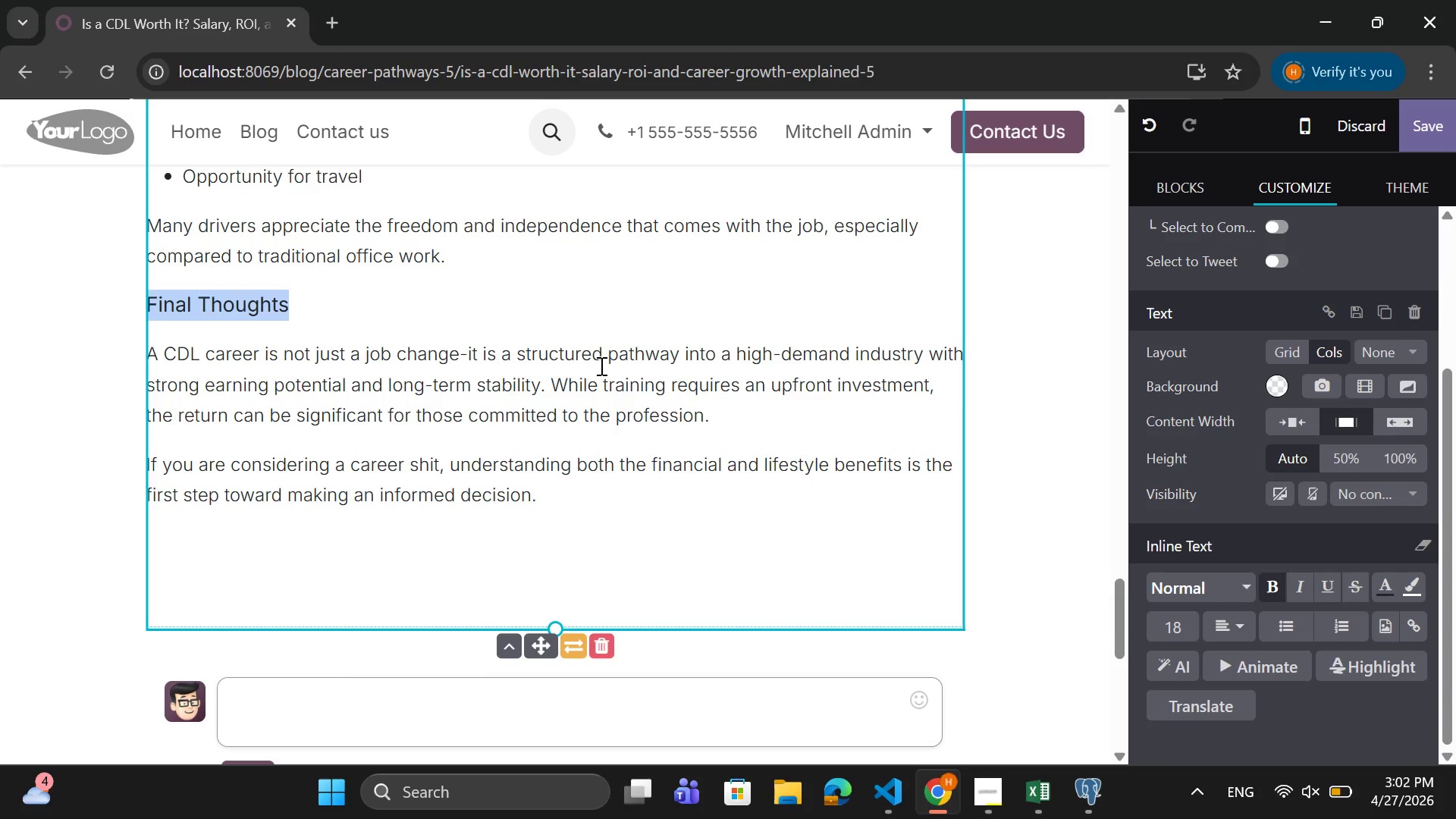 
wait(9.06)
 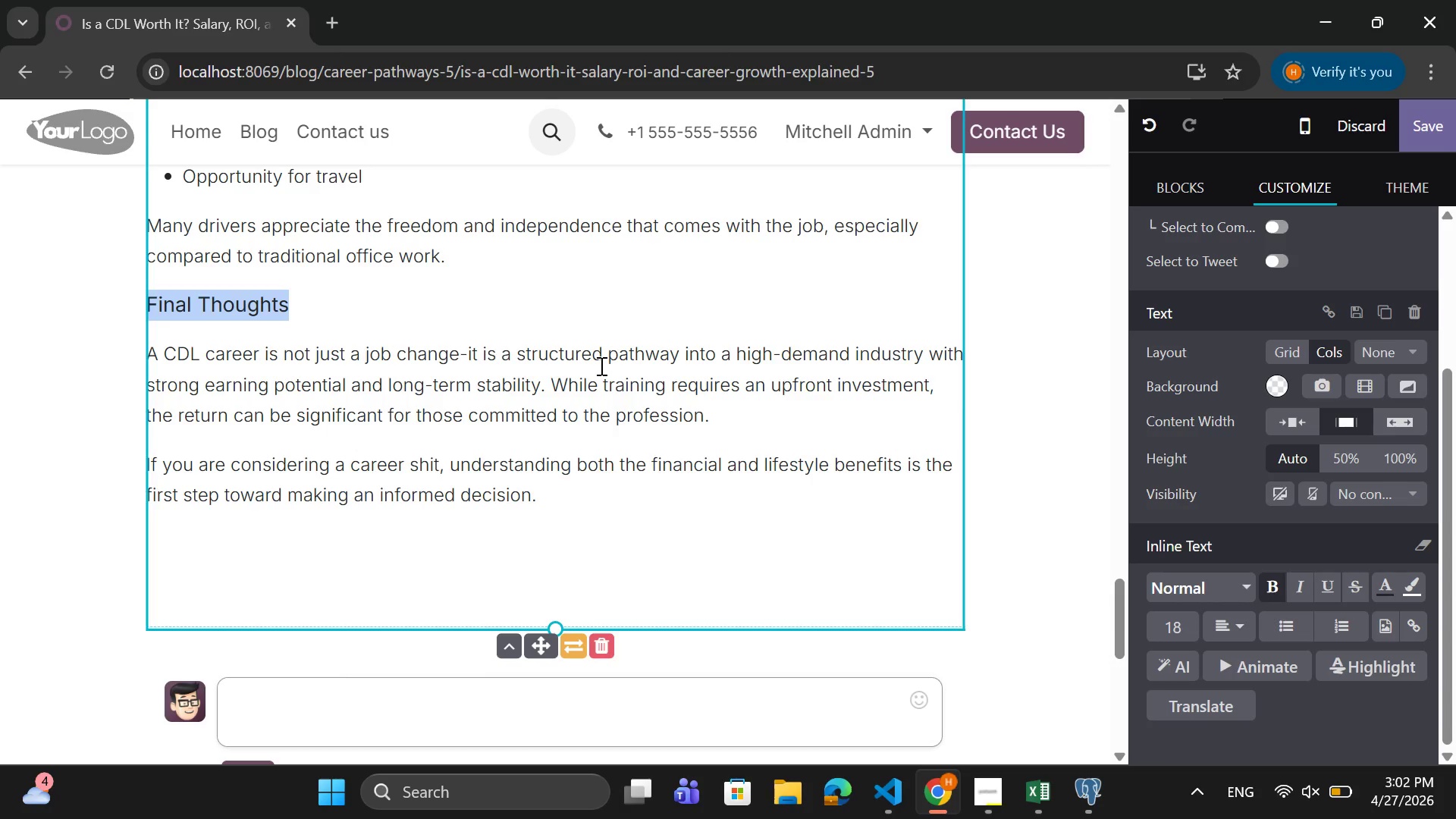 
left_click([619, 510])
 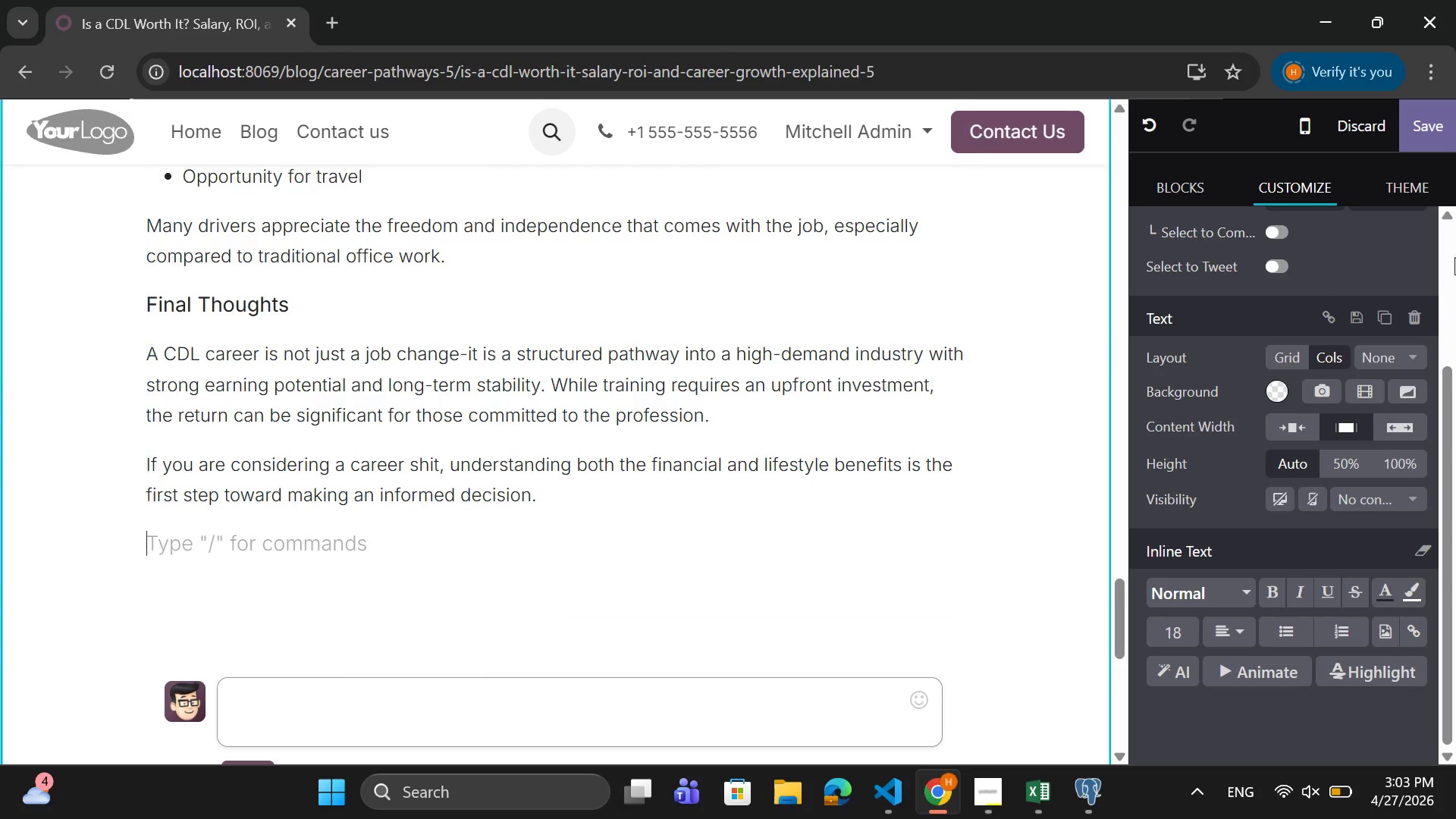 
wait(6.99)
 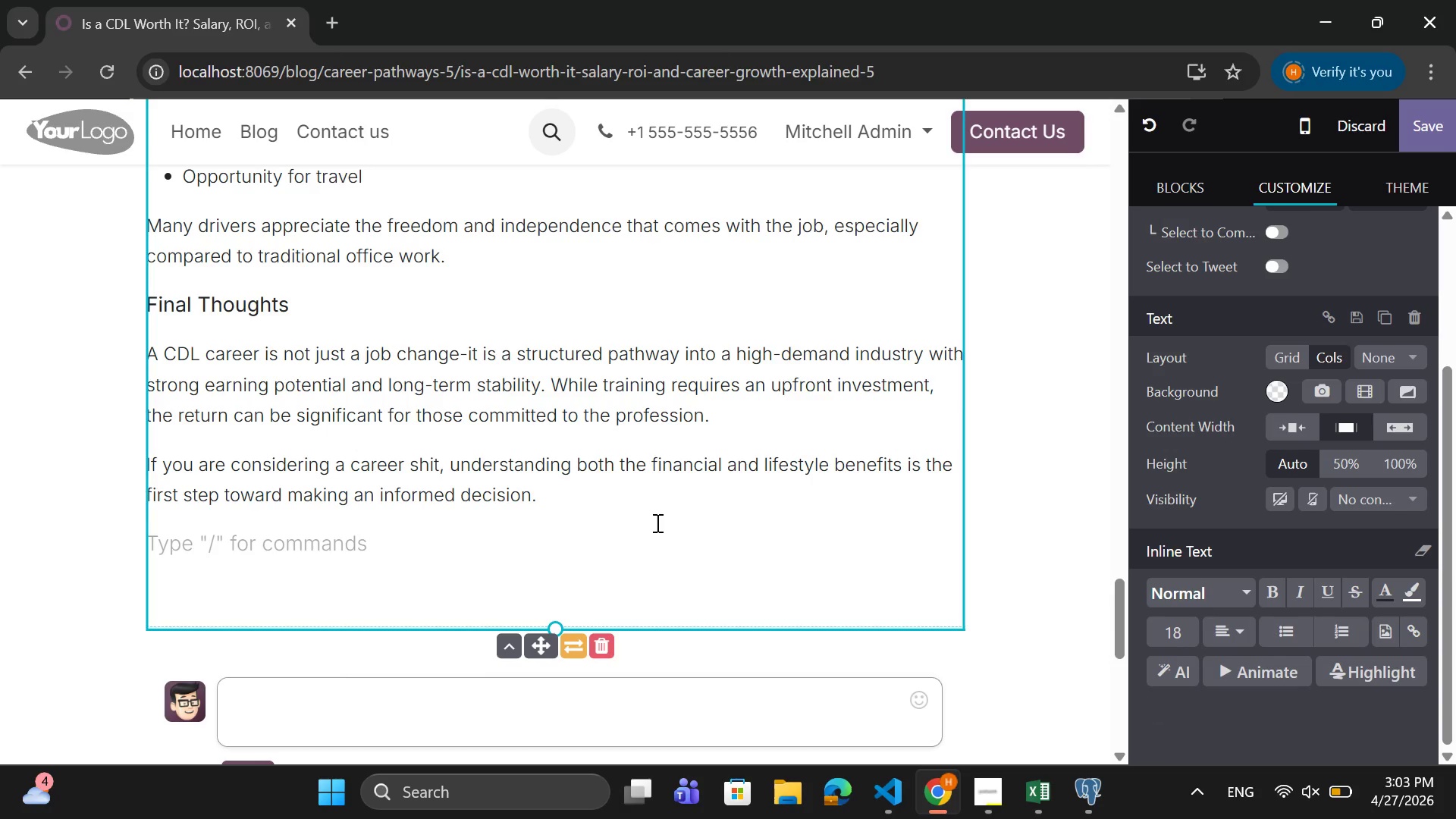 
left_click([1285, 353])
 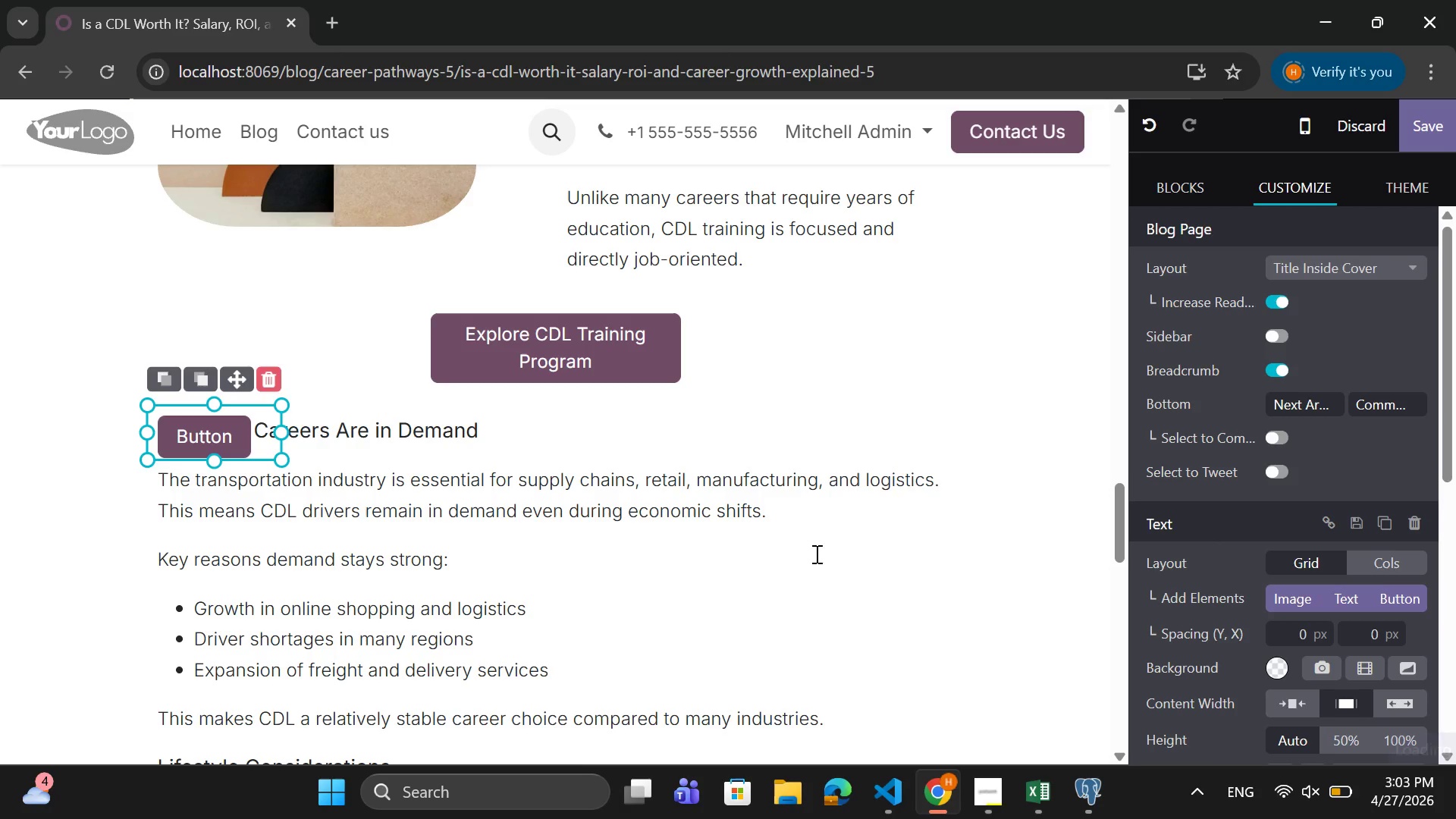 
wait(7.08)
 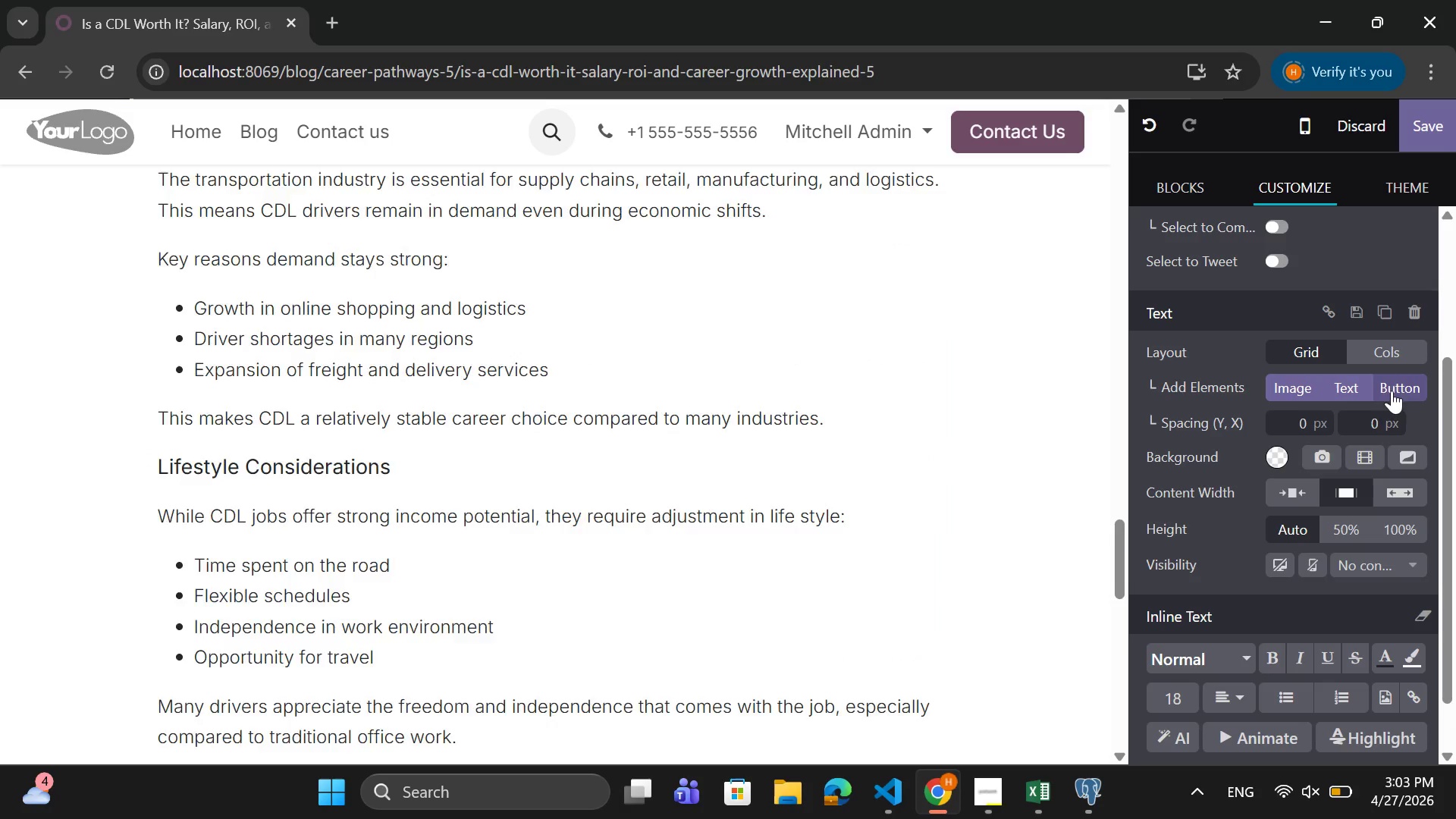 
left_click([236, 435])
 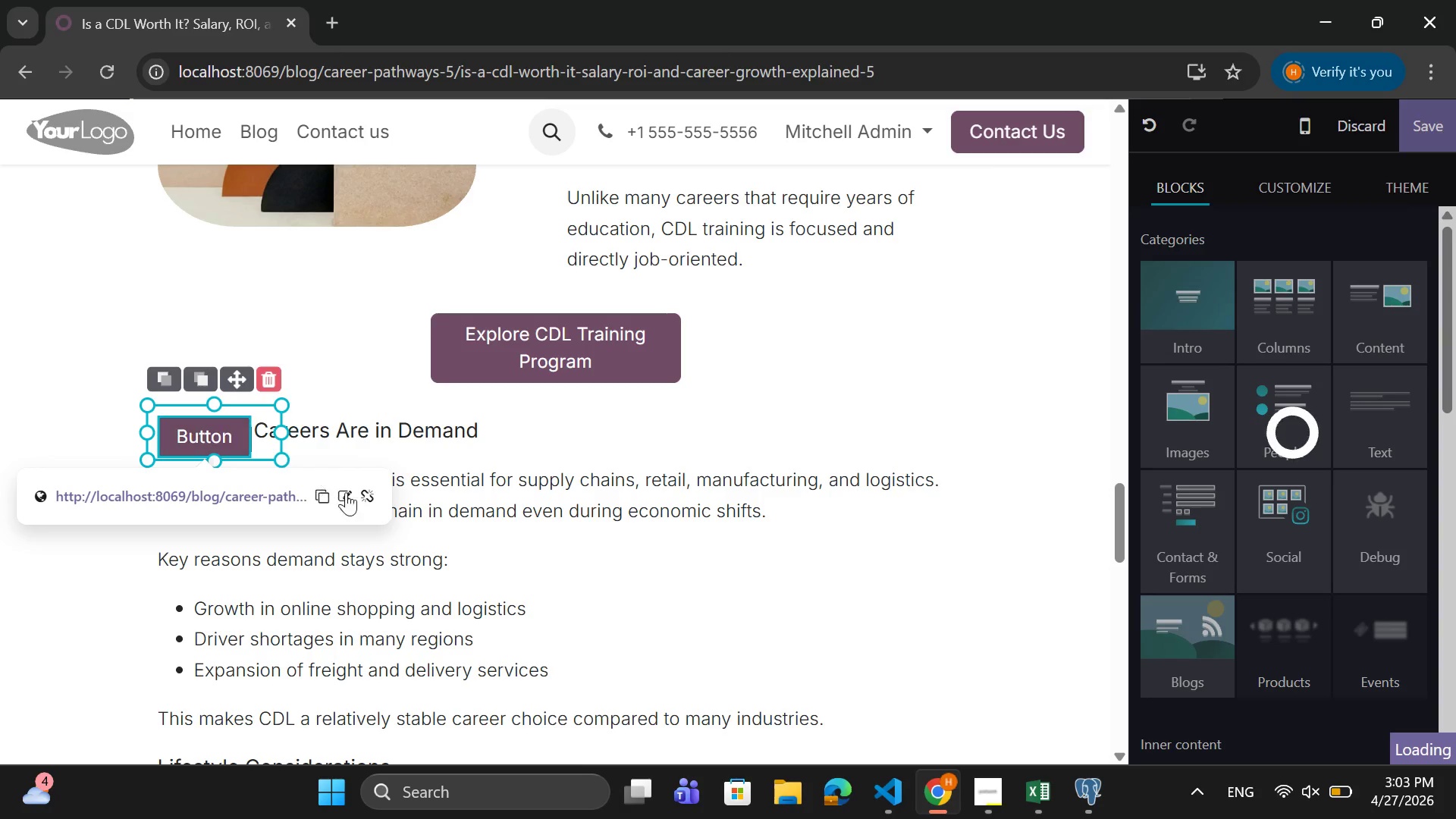 
left_click([352, 495])
 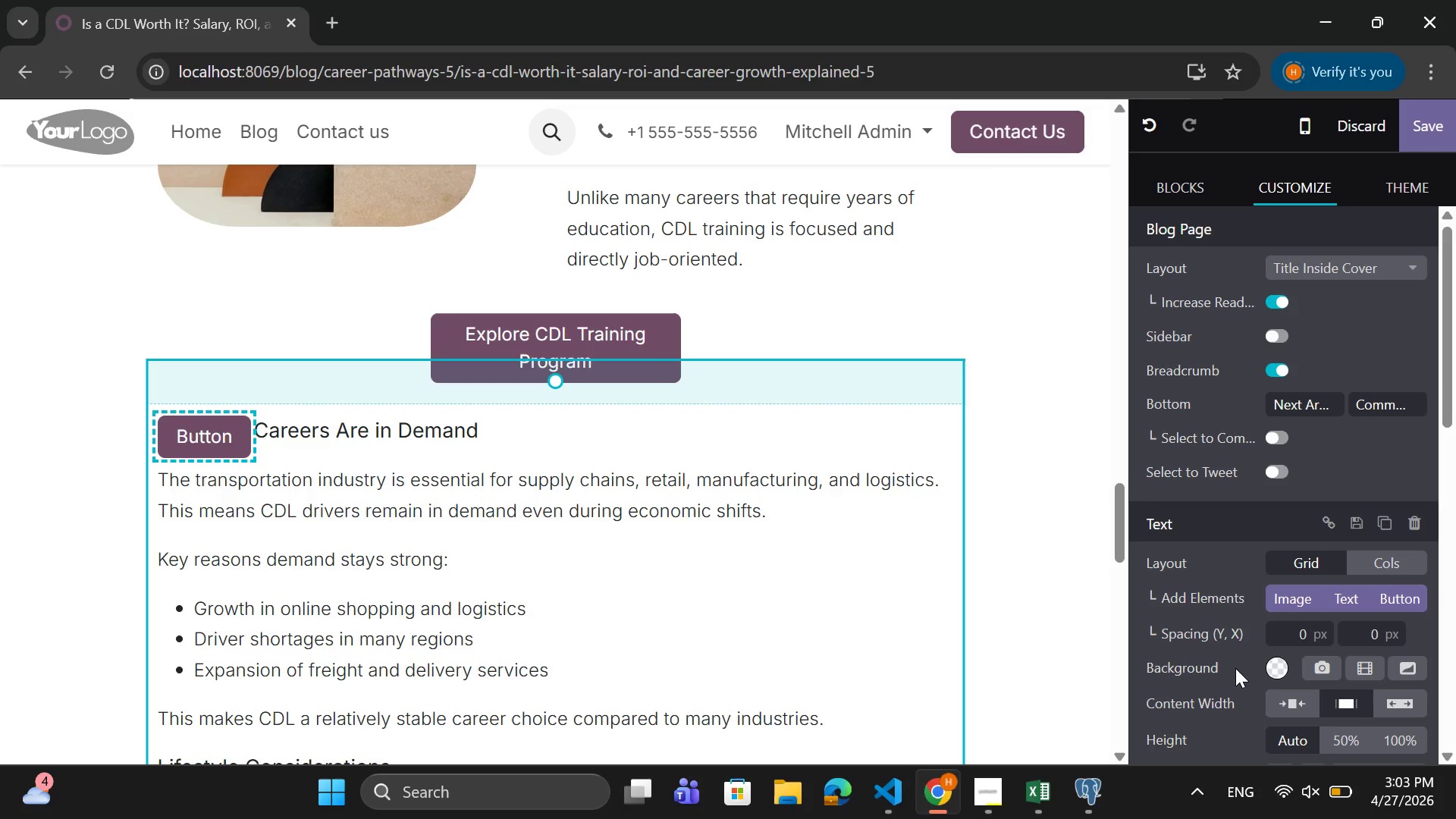 
scroll: coordinate [1235, 657], scroll_direction: down, amount: 6.0
 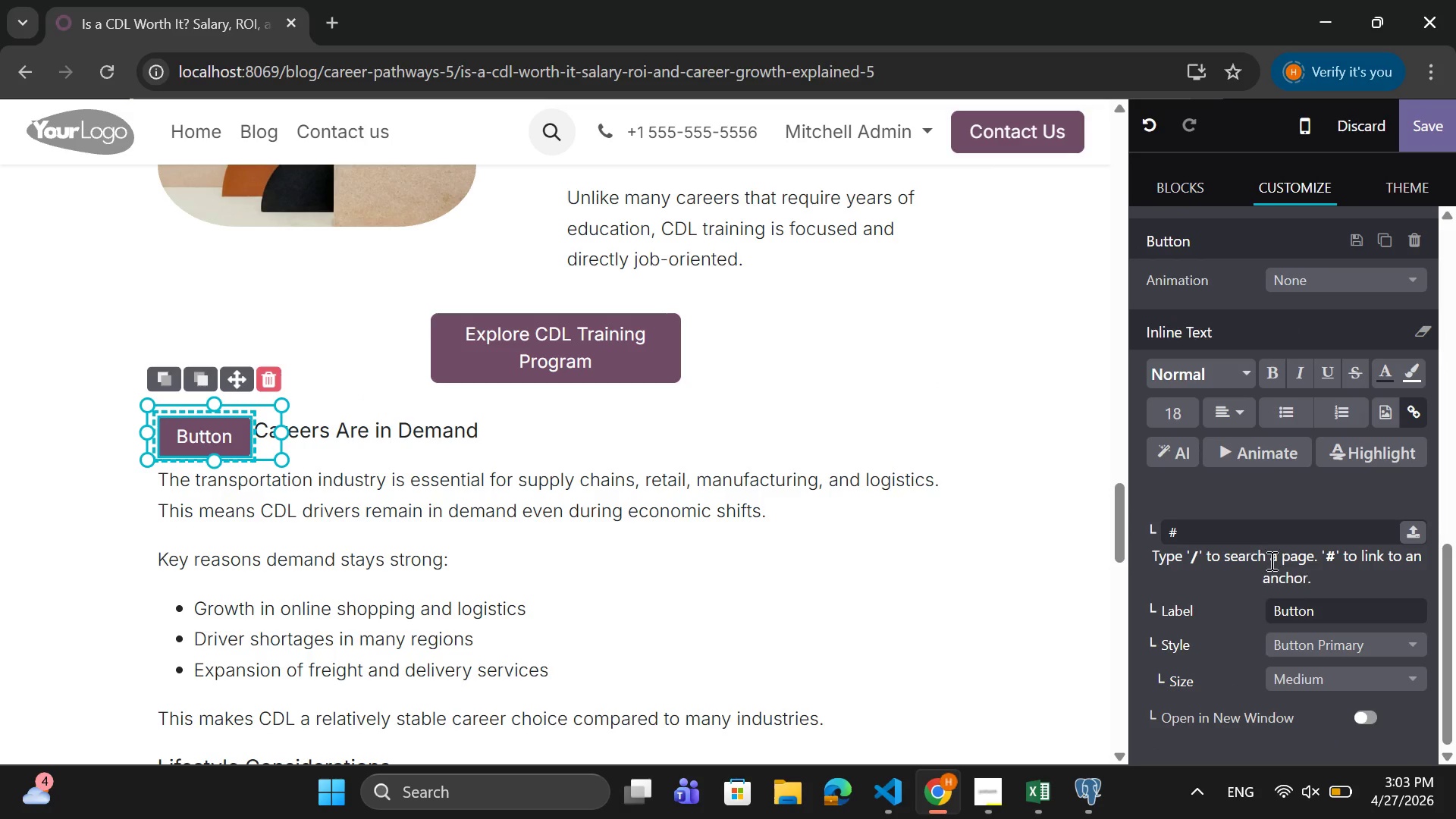 
wait(8.81)
 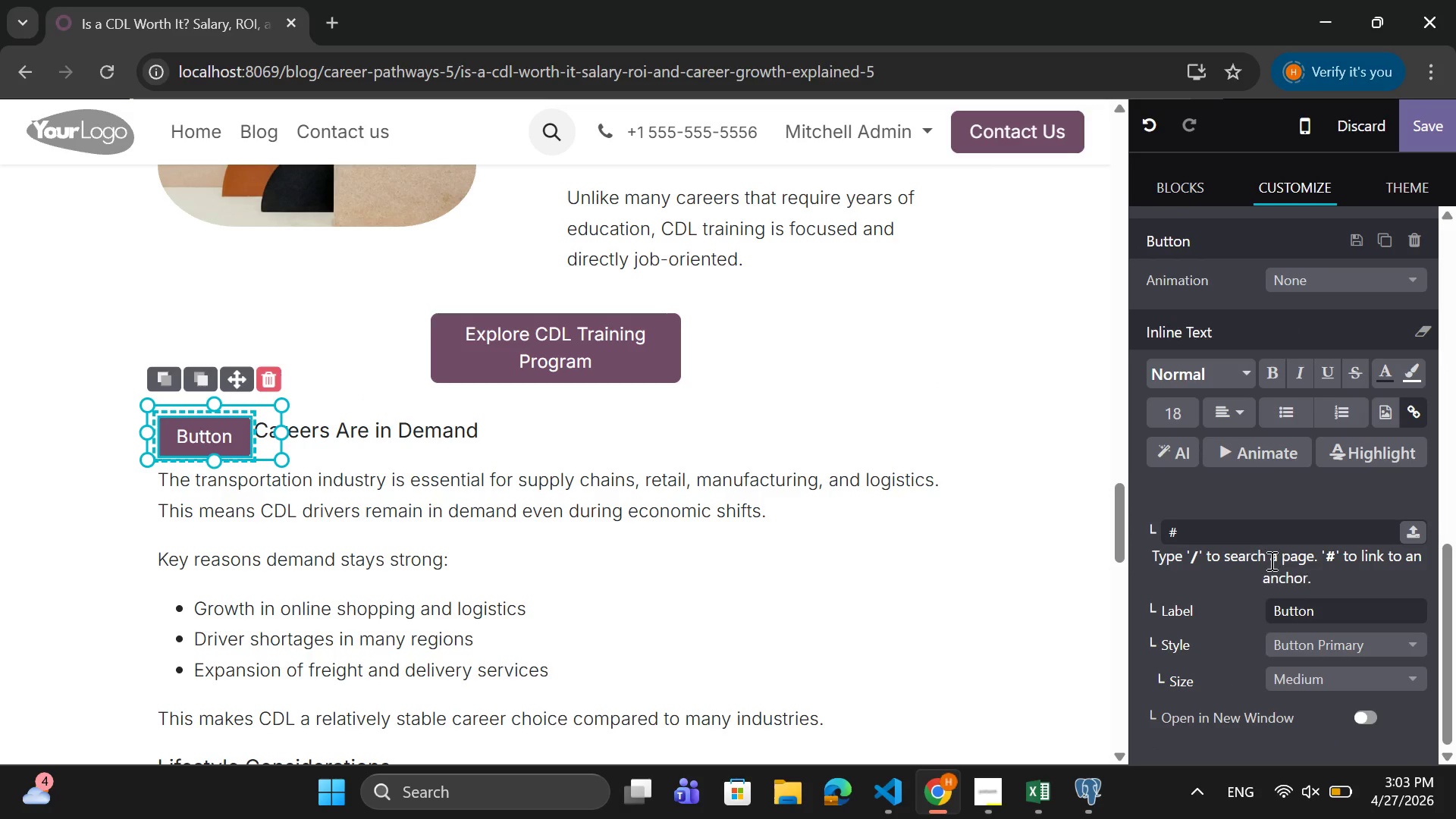 
right_click([1025, 133])
 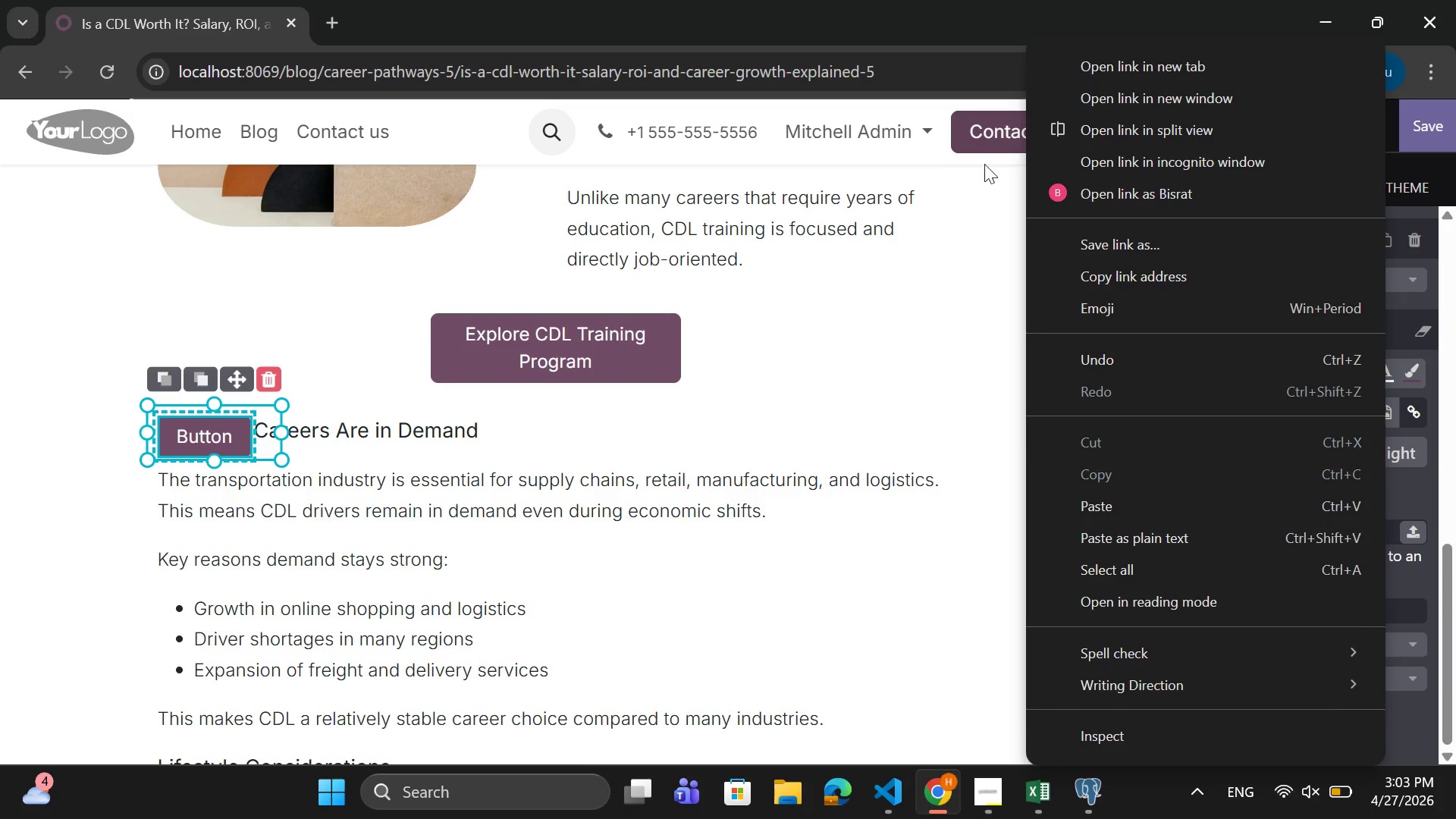 
left_click([978, 171])
 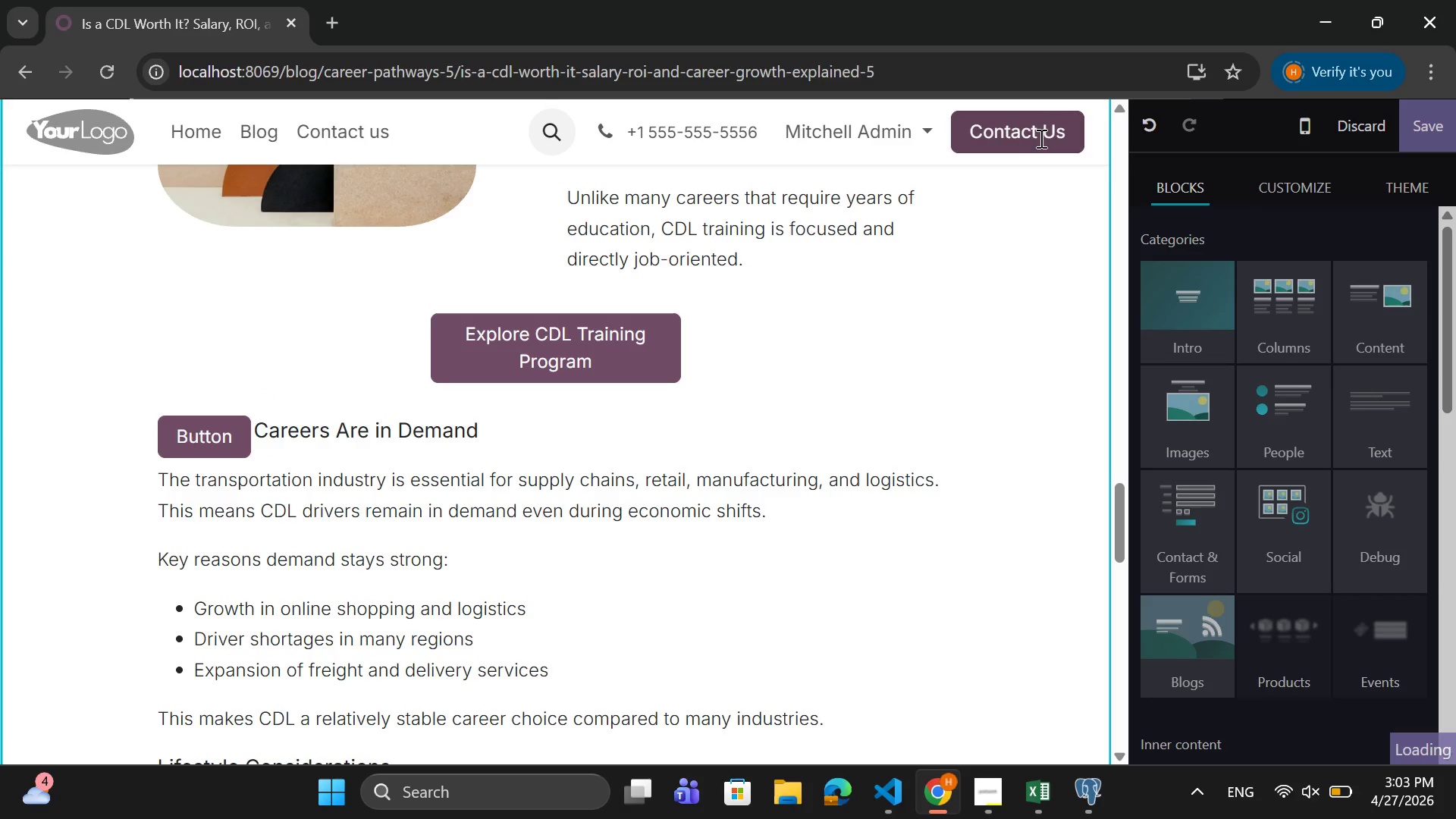 
left_click([1040, 137])
 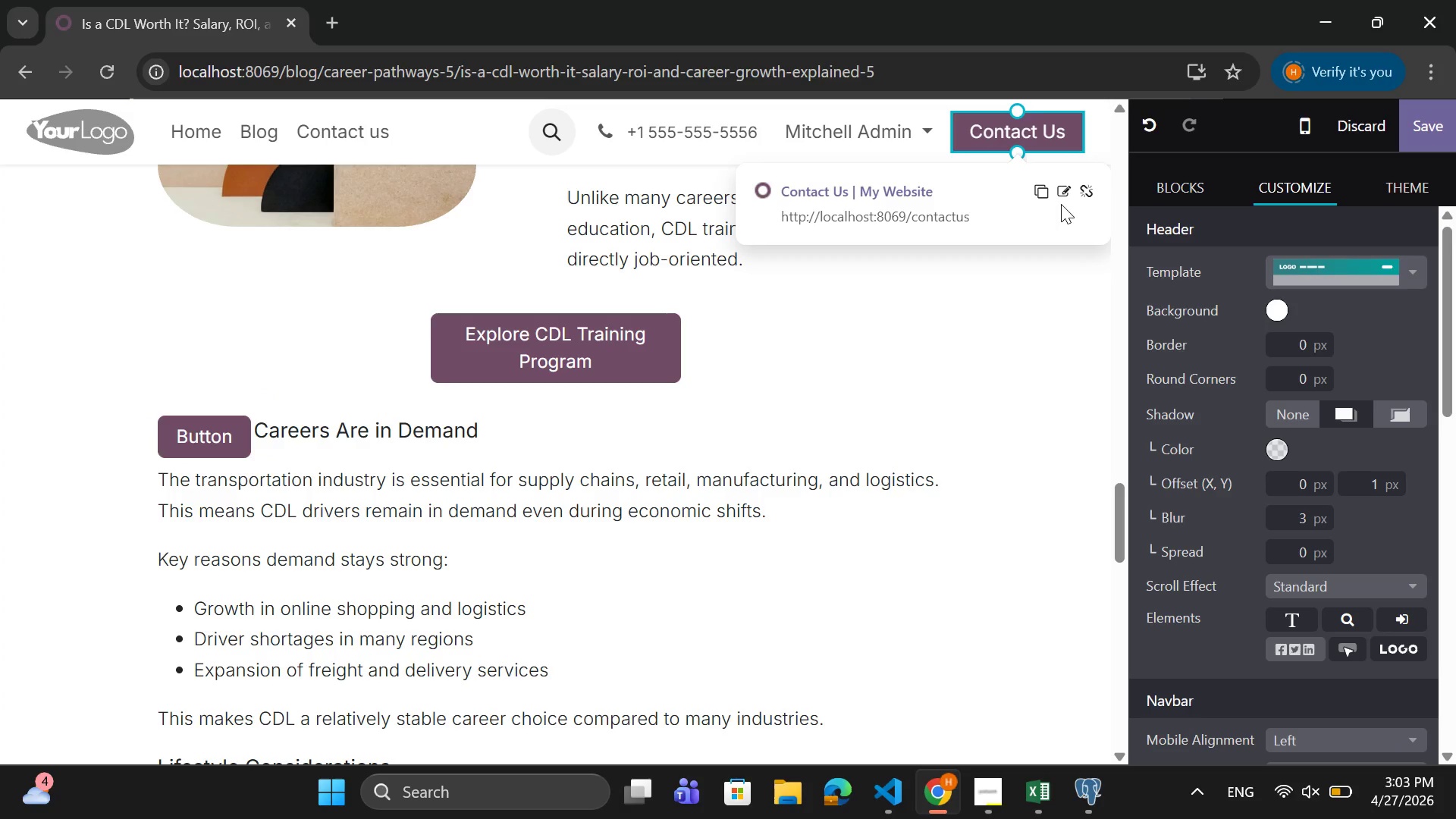 
left_click([1040, 194])
 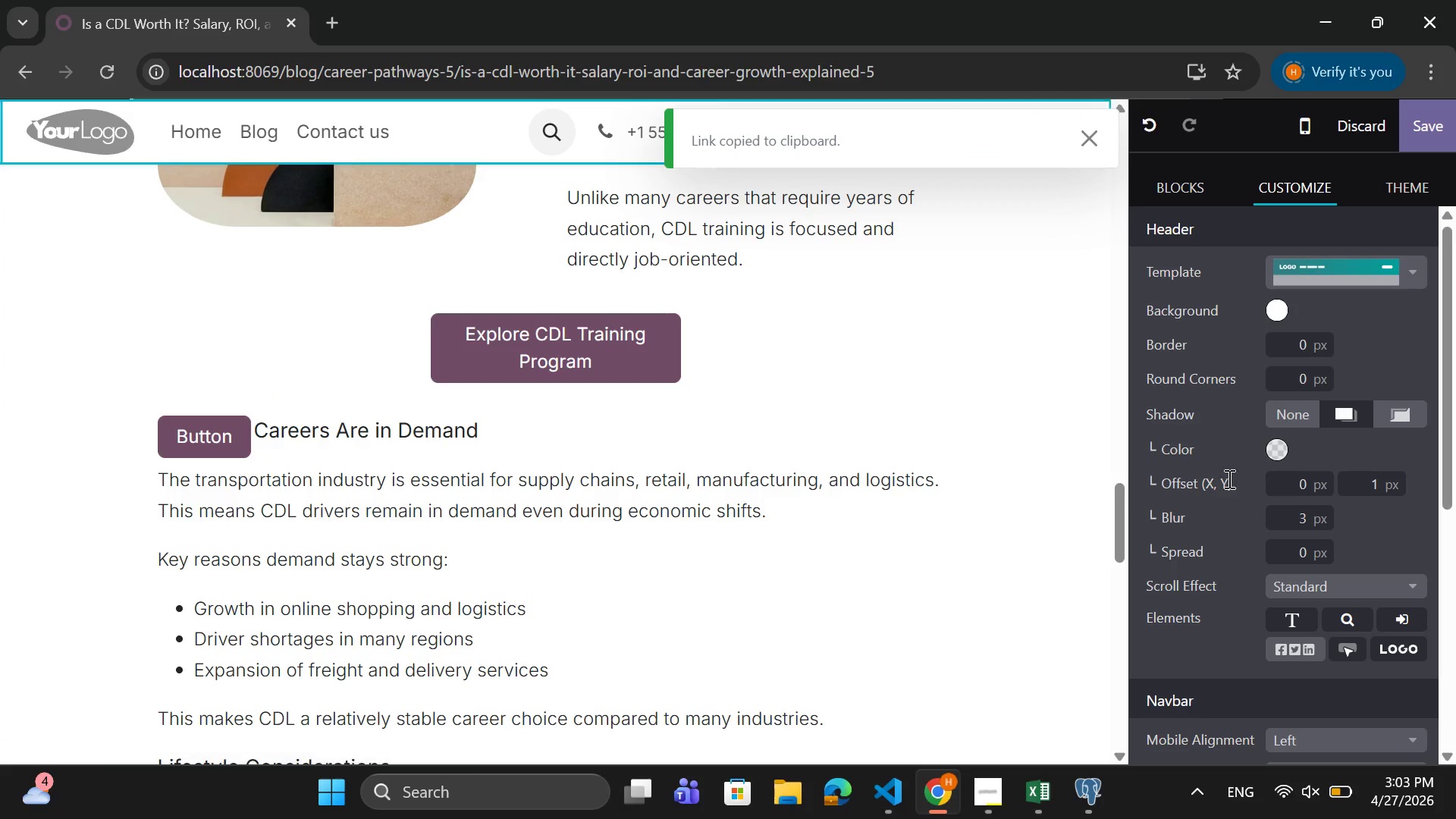 
scroll: coordinate [1225, 511], scroll_direction: down, amount: 7.0
 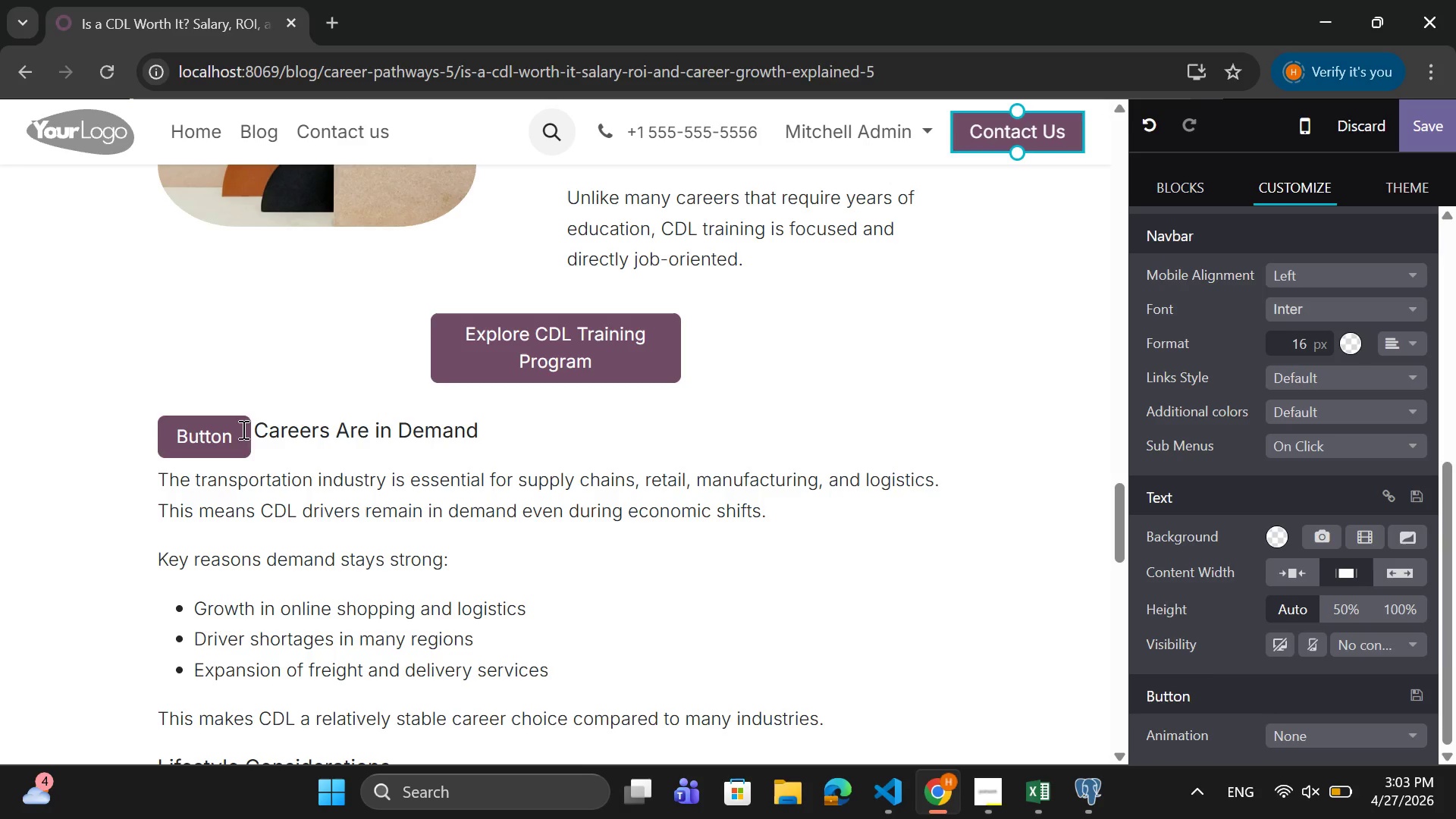 
left_click([234, 431])
 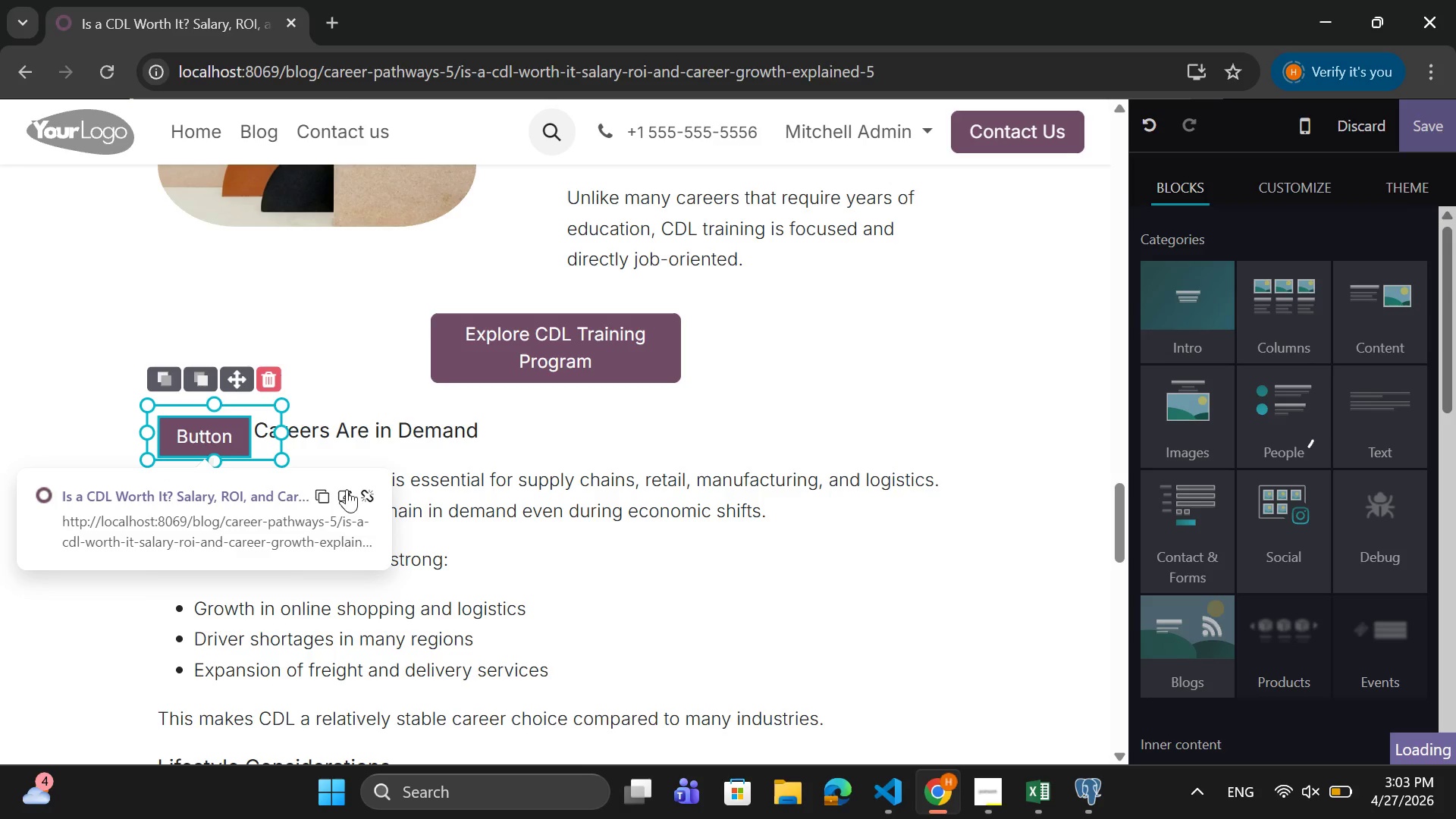 
left_click([344, 493])
 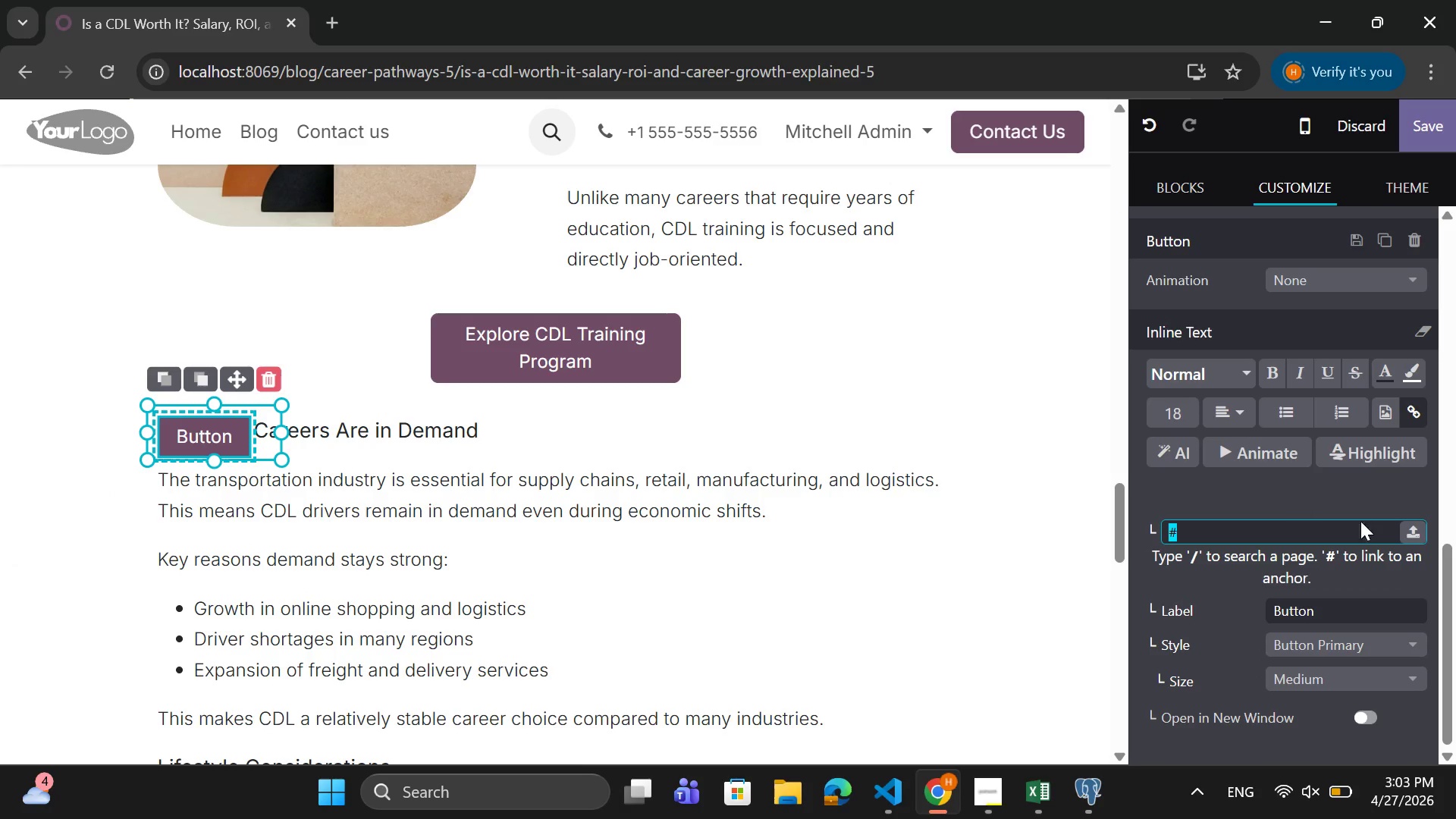 
key(Backspace)
 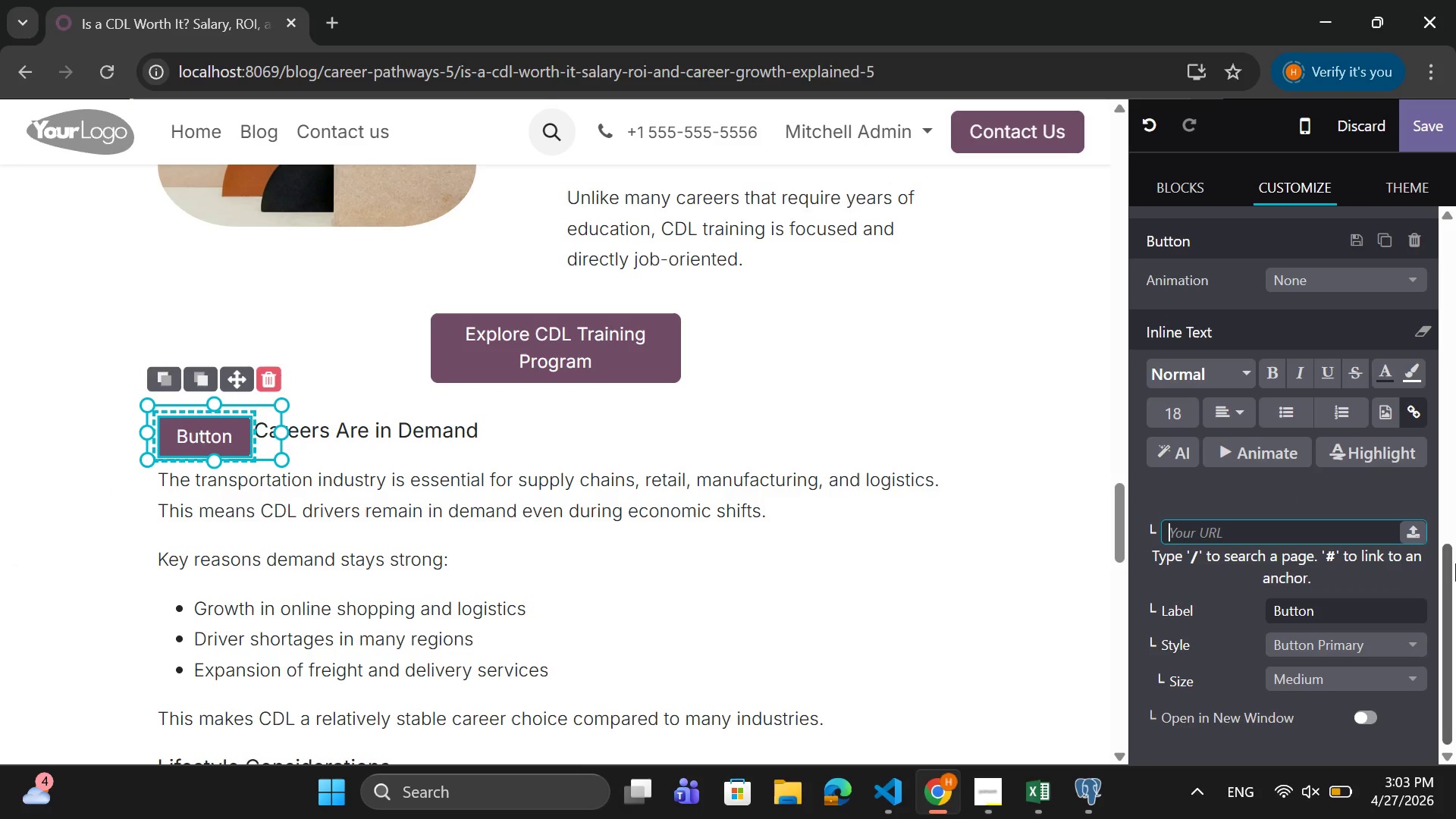 
key(Control+V)
 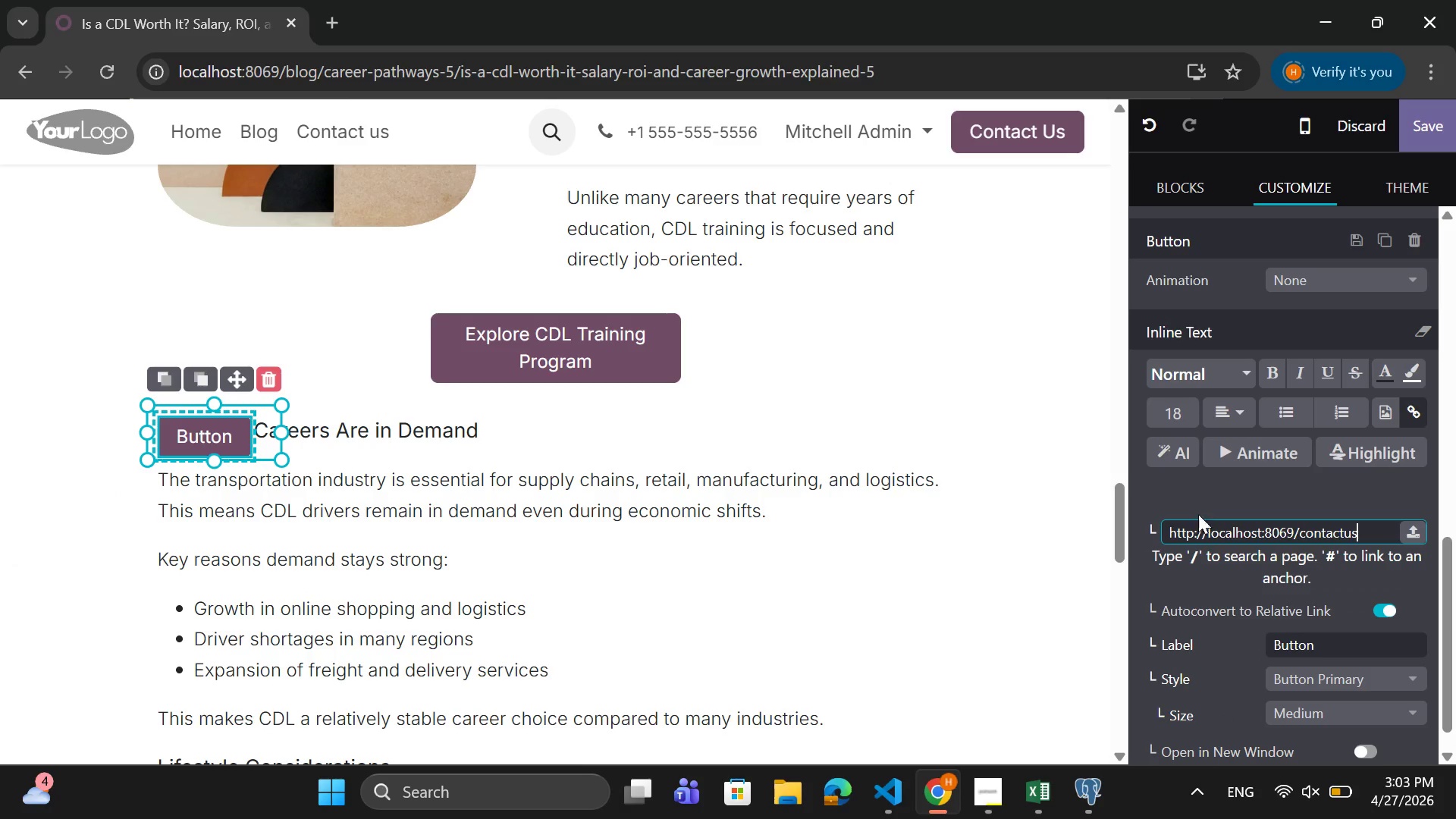 
scroll: coordinate [1272, 554], scroll_direction: down, amount: 2.0
 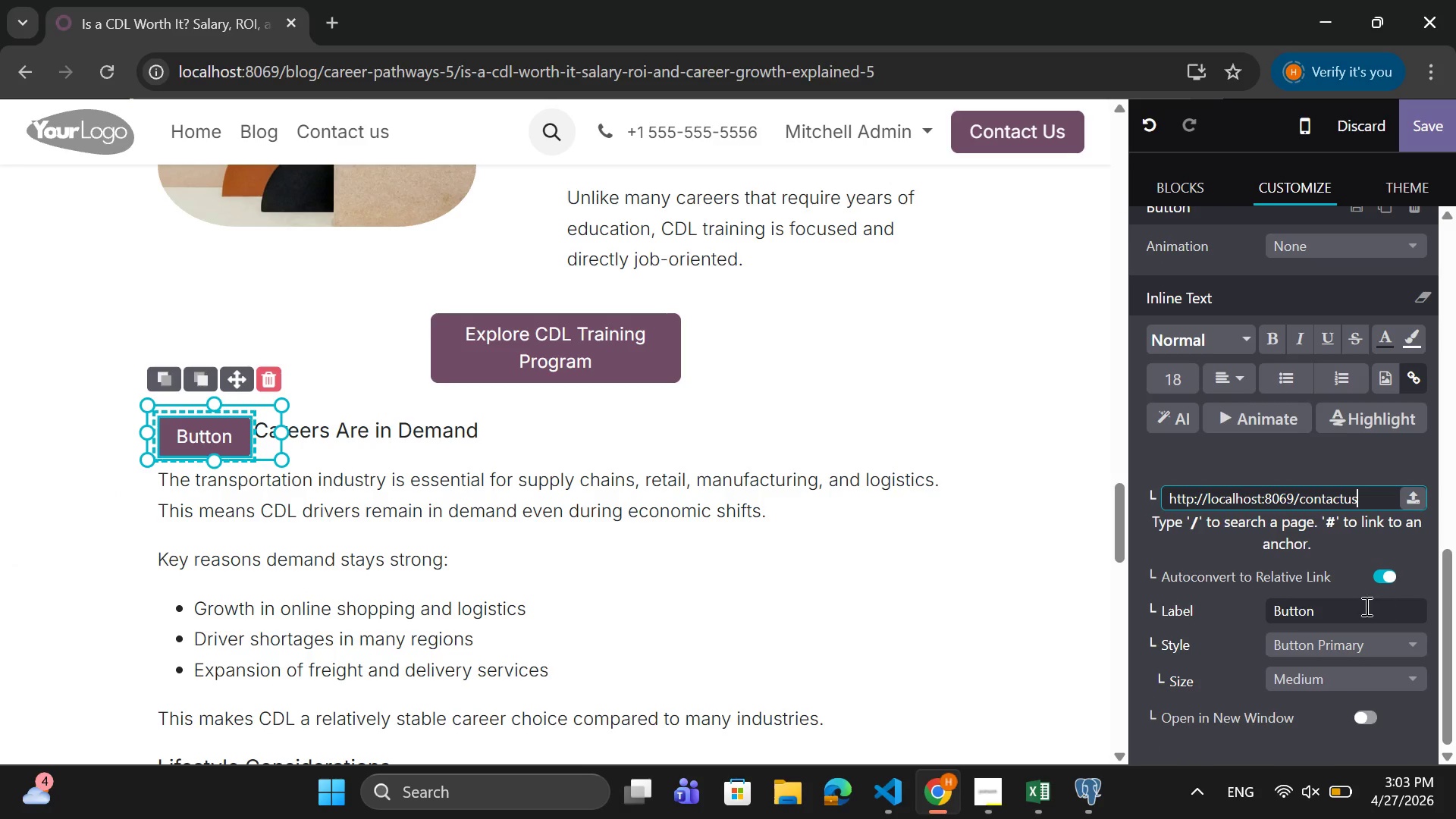 
left_click_drag(start_coordinate=[1356, 607], to_coordinate=[1237, 613])
 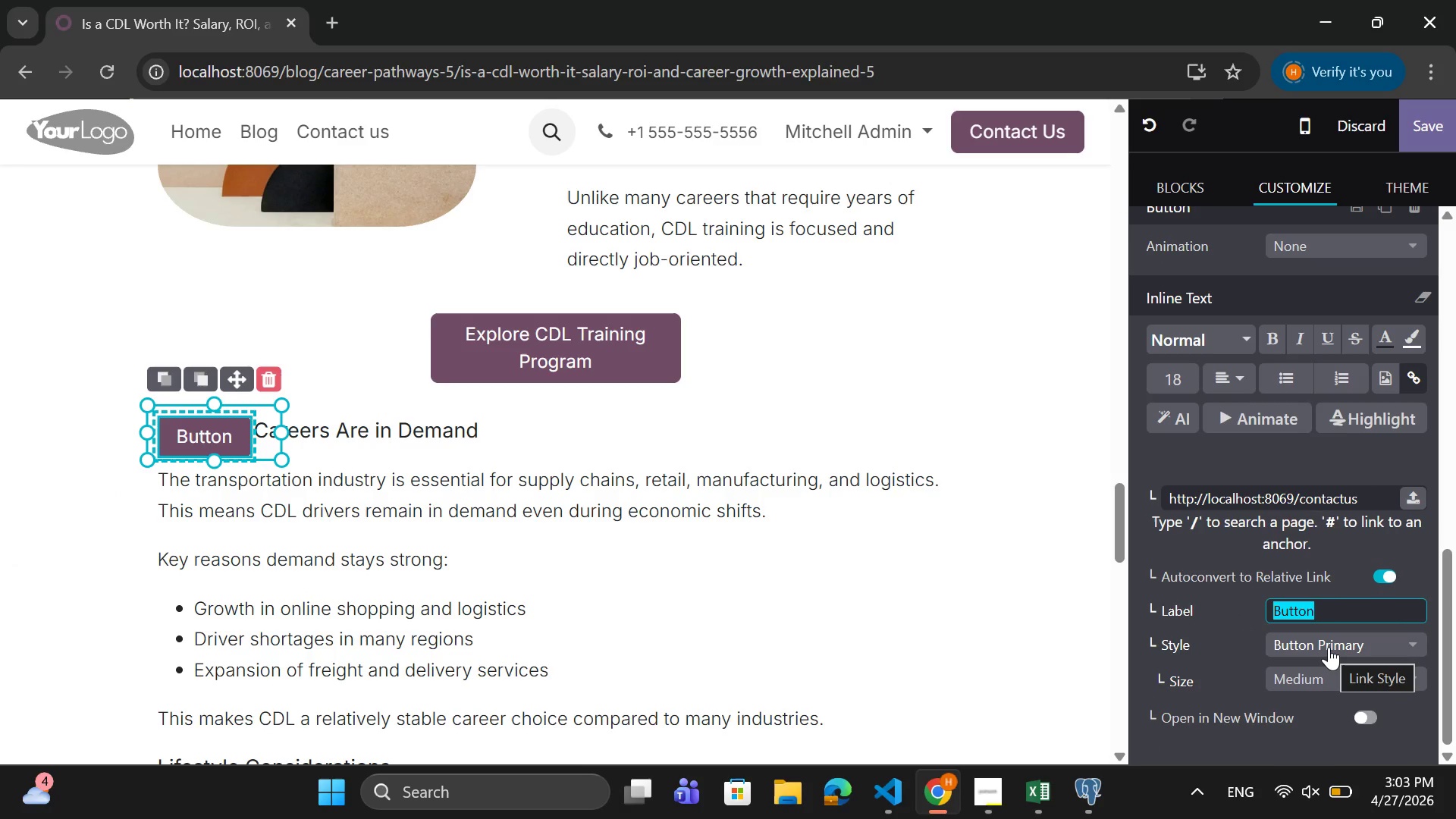 
type(Take the FI)
key(Backspace)
type(irst Step )
 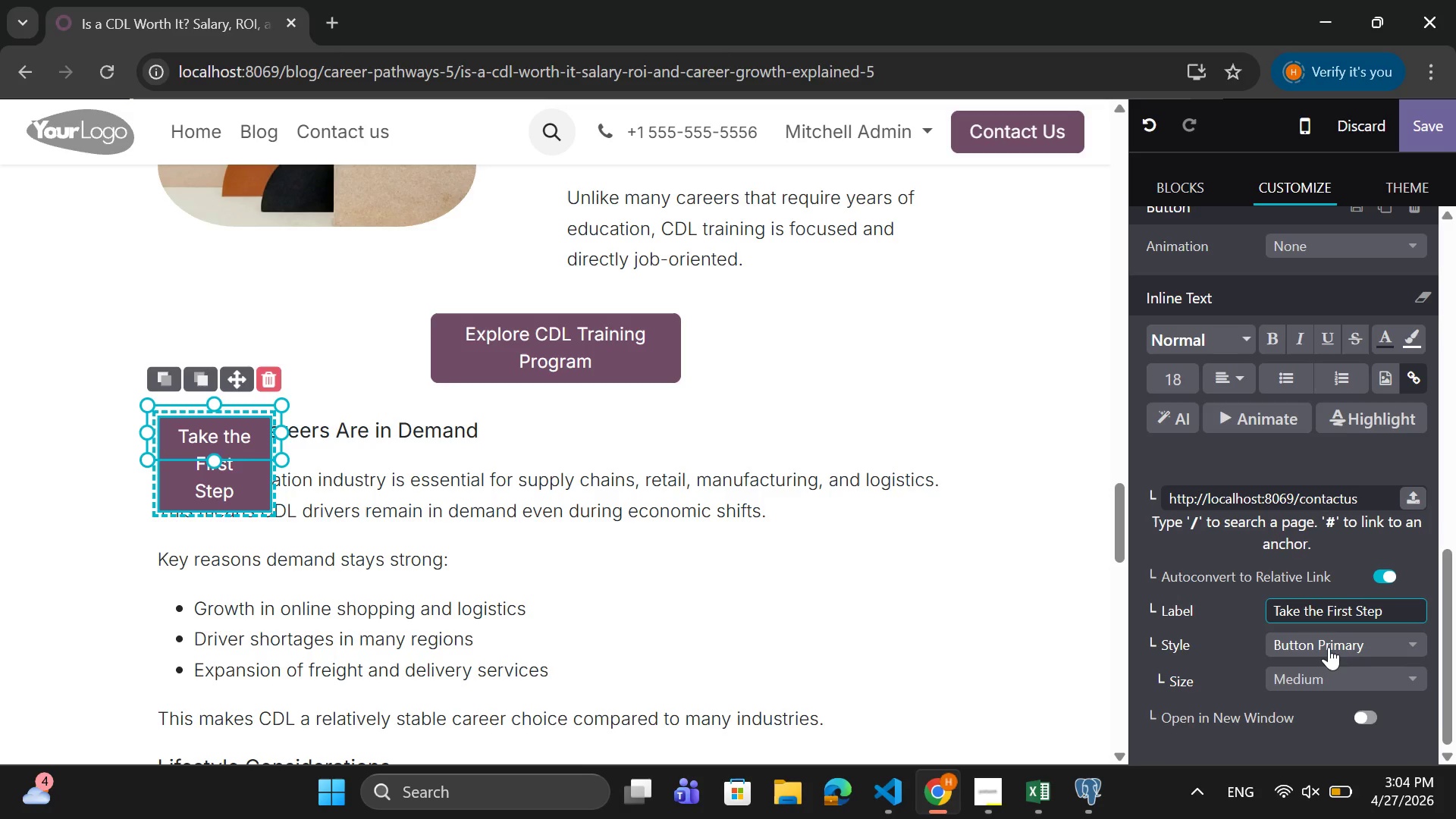 
type(Toward Your CDL Career TODAY)
key(Backspace)
key(Backspace)
key(Backspace)
key(Backspace)
type(os)
key(Backspace)
type(day)
 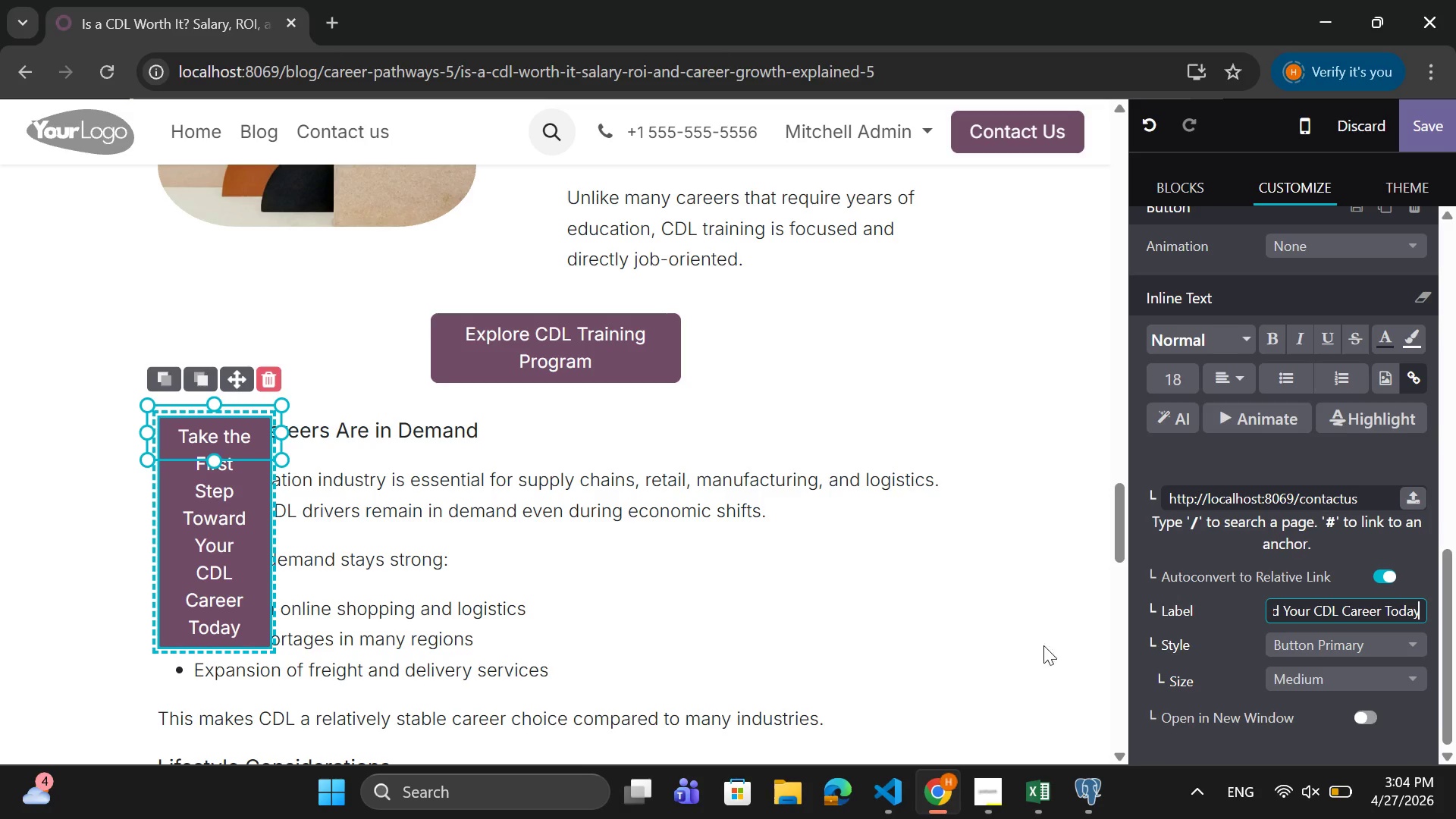 
scroll: coordinate [965, 607], scroll_direction: down, amount: 2.0
 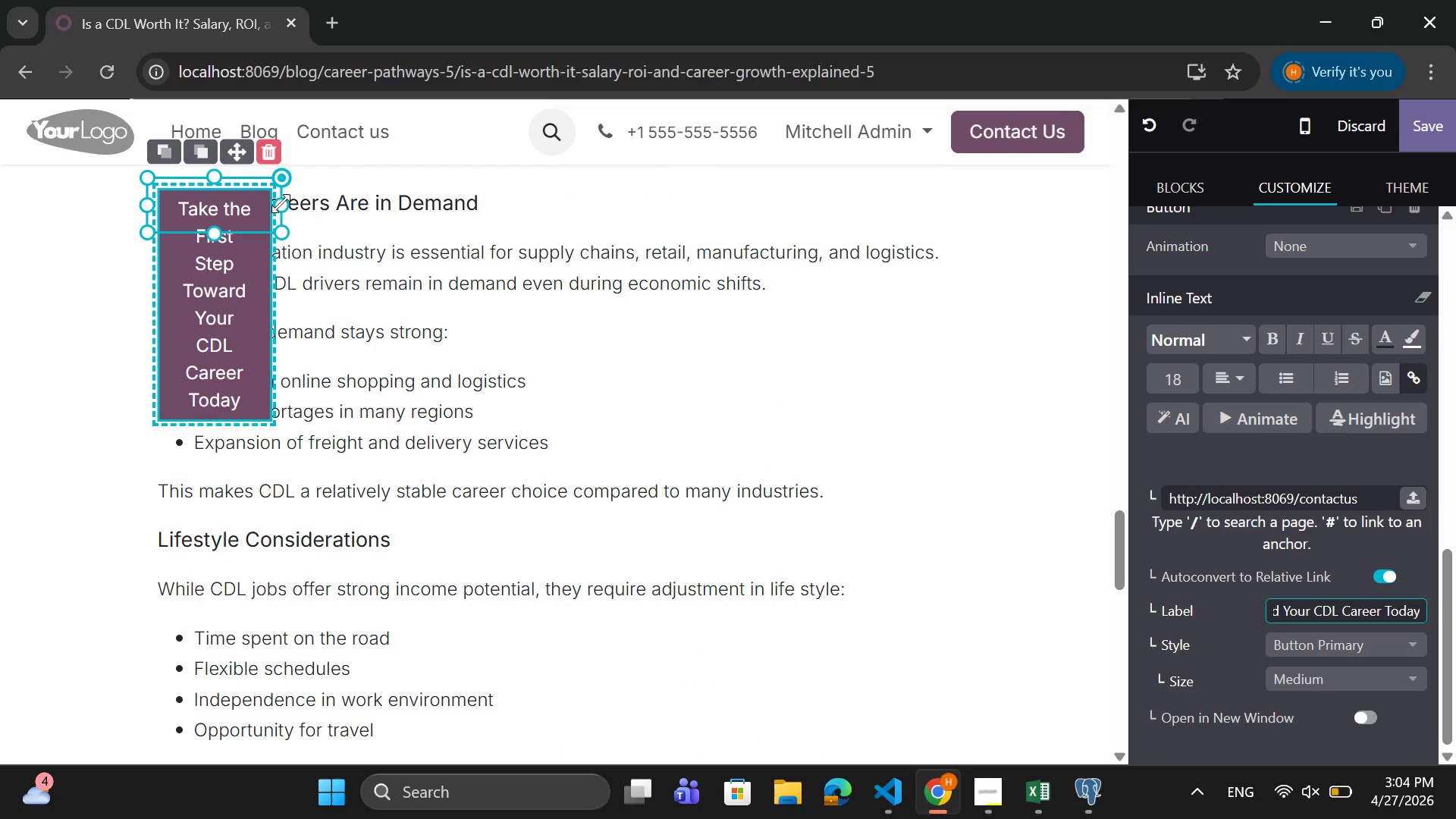 
left_click_drag(start_coordinate=[283, 209], to_coordinate=[561, 227])
 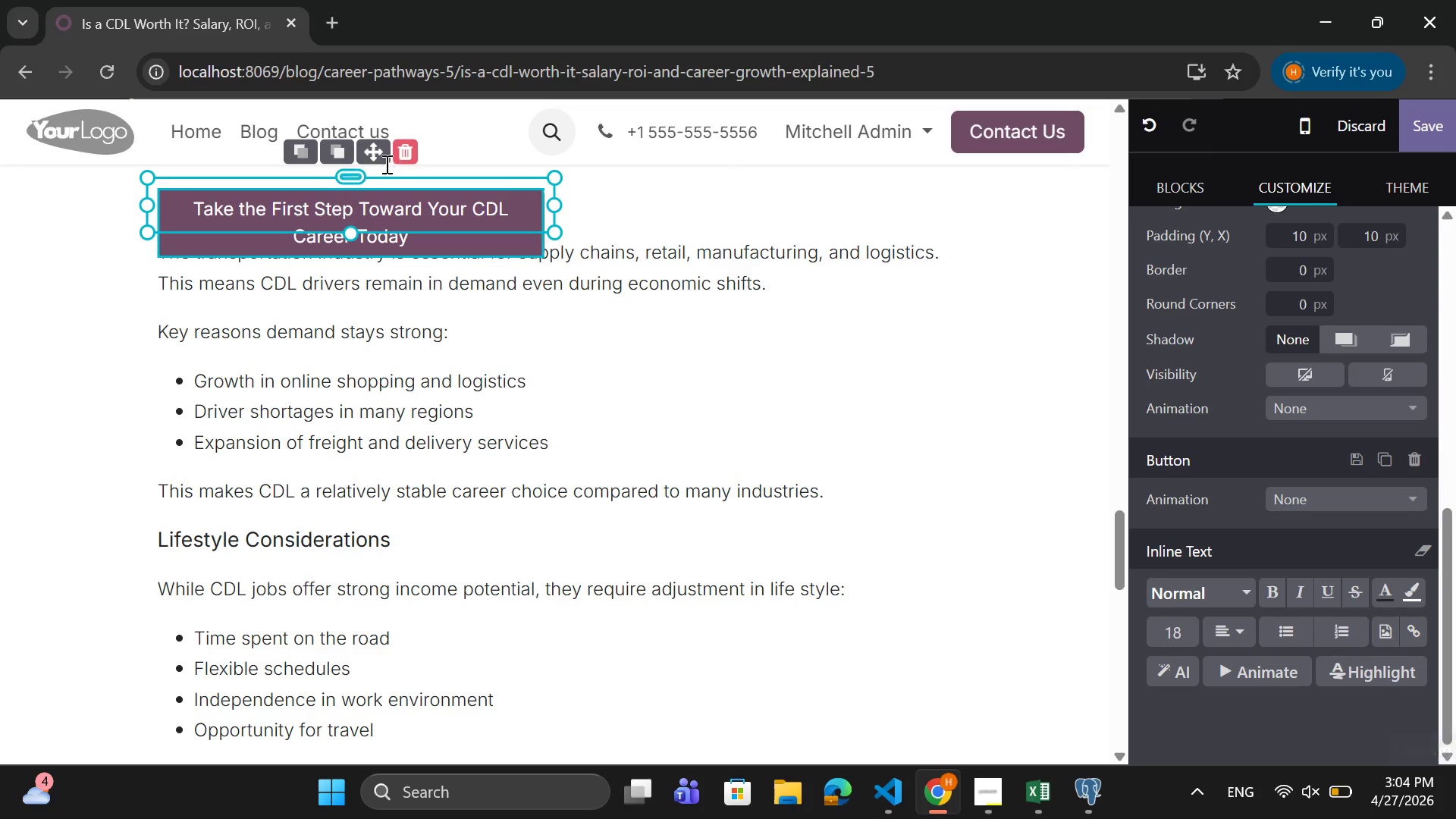 
left_click_drag(start_coordinate=[375, 152], to_coordinate=[481, 600])
 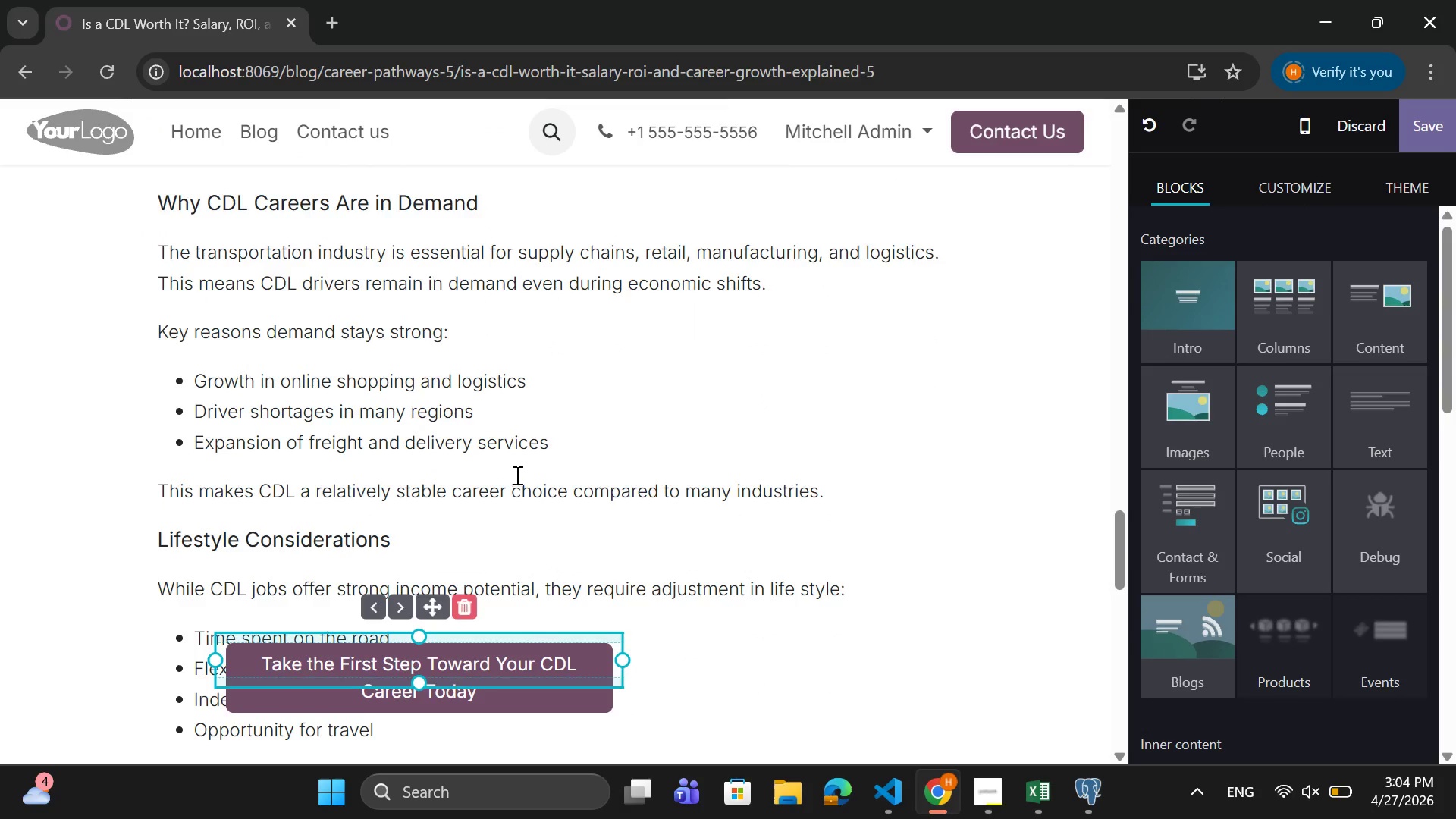 
scroll: coordinate [516, 474], scroll_direction: down, amount: 3.0
 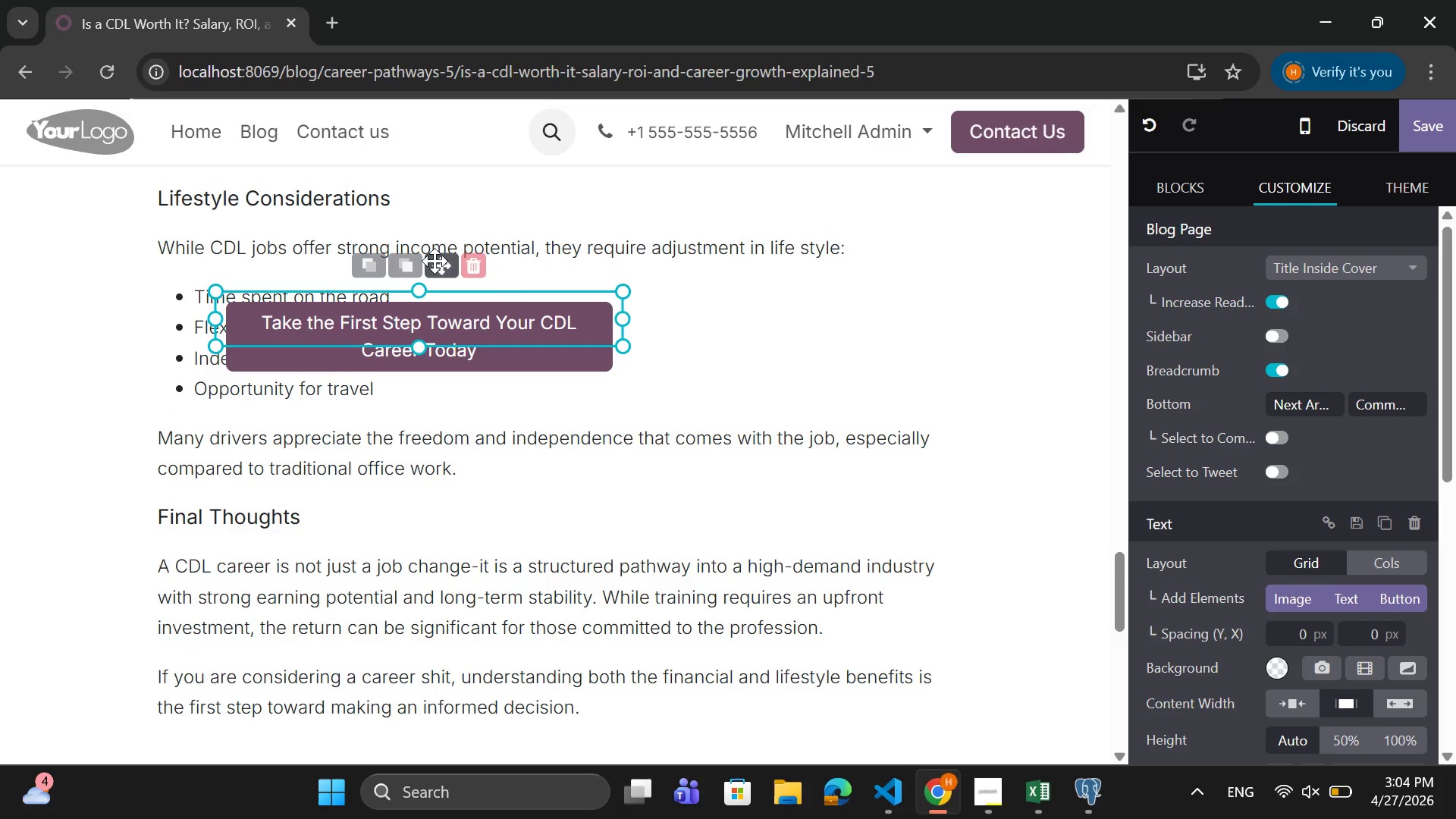 
left_click_drag(start_coordinate=[440, 259], to_coordinate=[455, 526])
 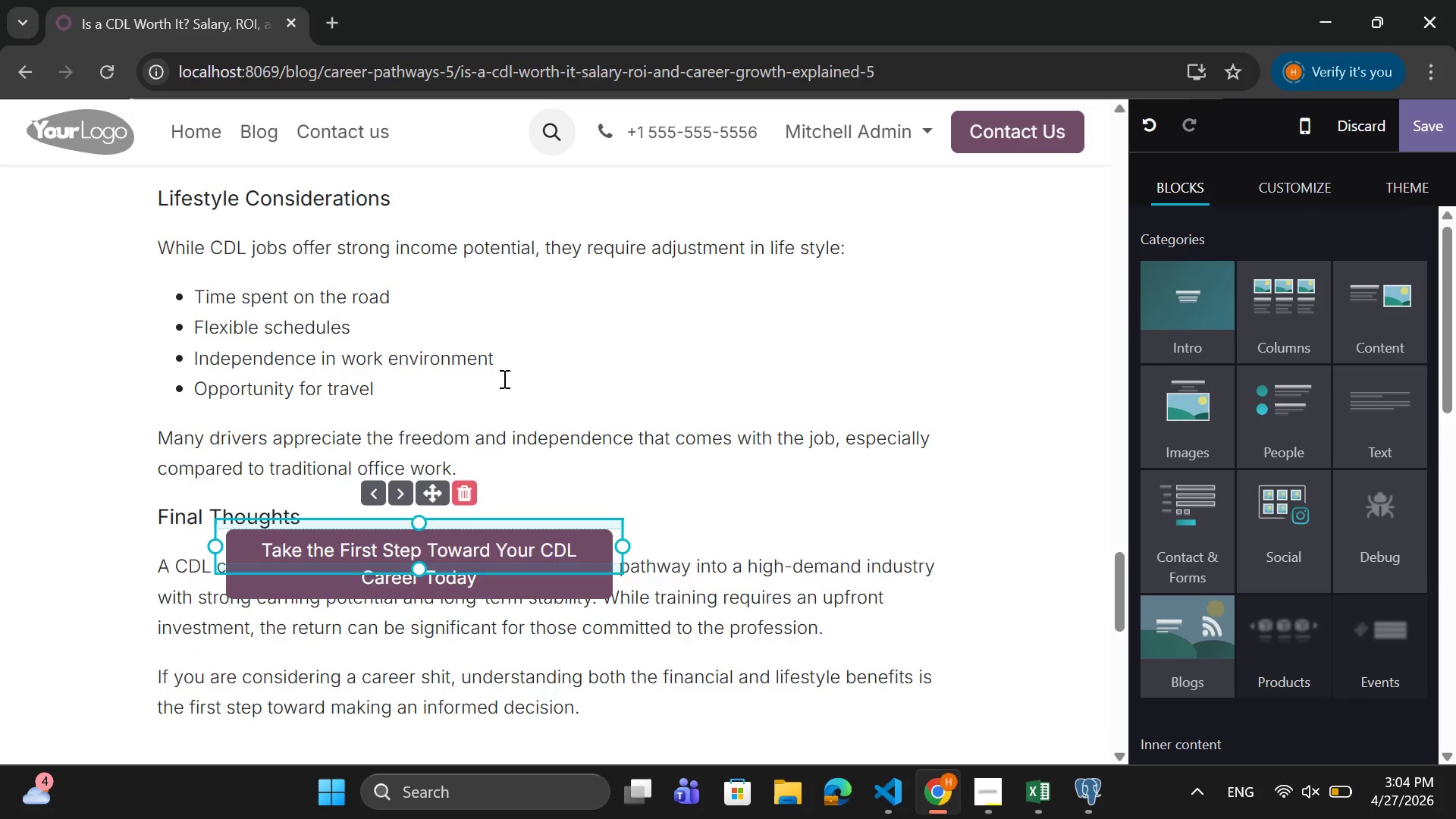 
scroll: coordinate [492, 345], scroll_direction: down, amount: 3.0
 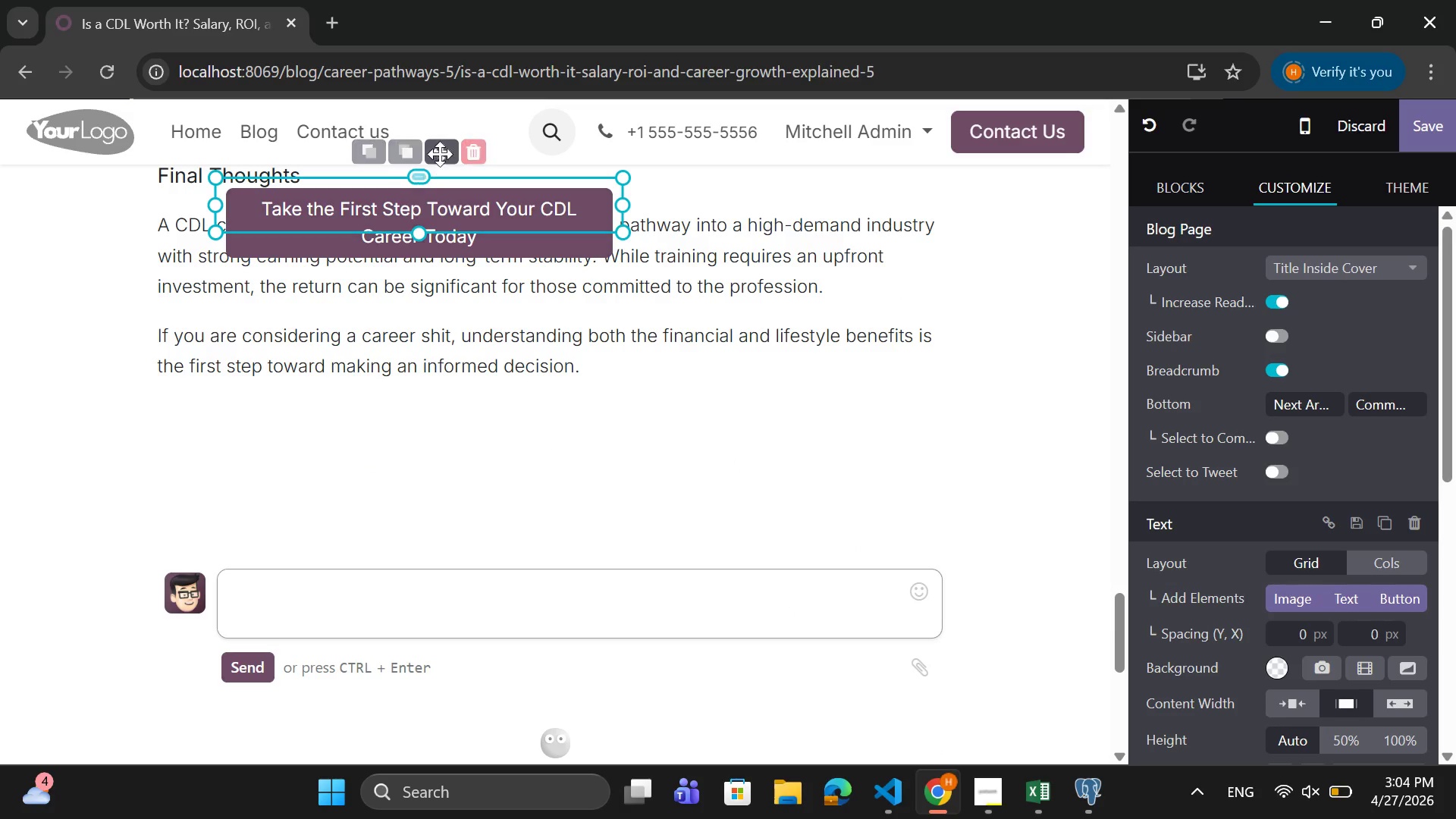 
left_click_drag(start_coordinate=[440, 149], to_coordinate=[505, 403])
 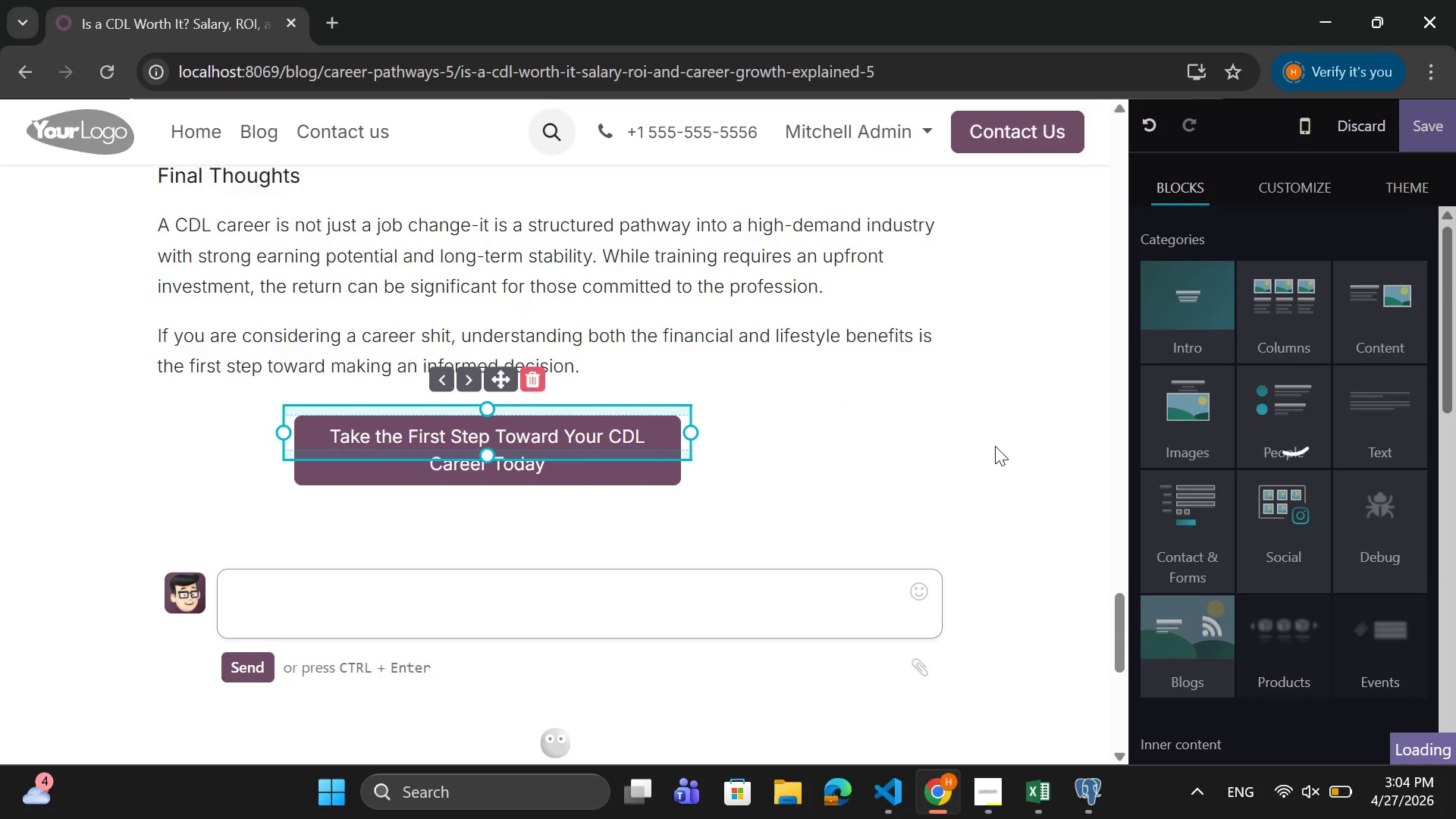 
left_click([1002, 441])
 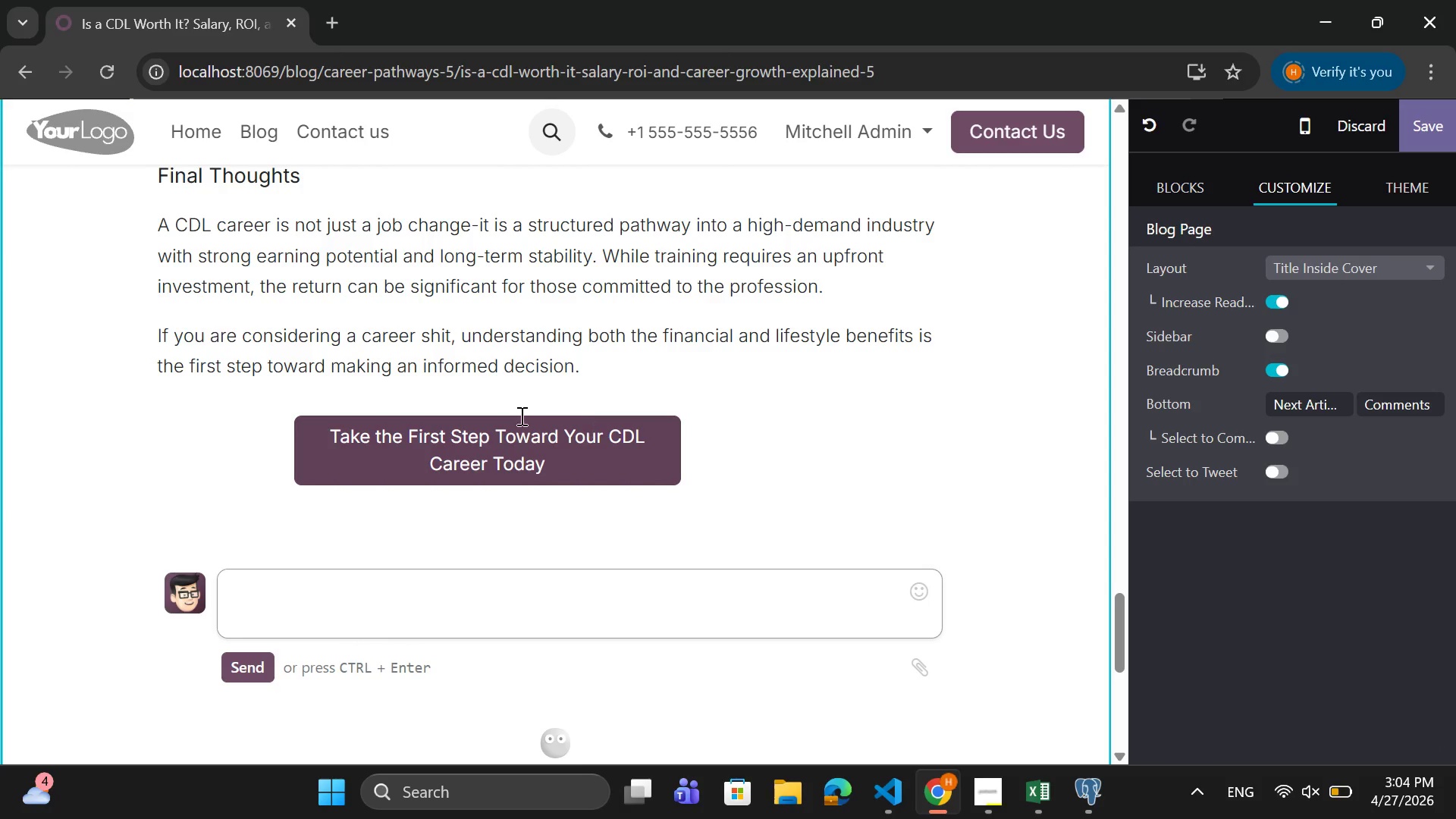 
left_click([530, 438])
 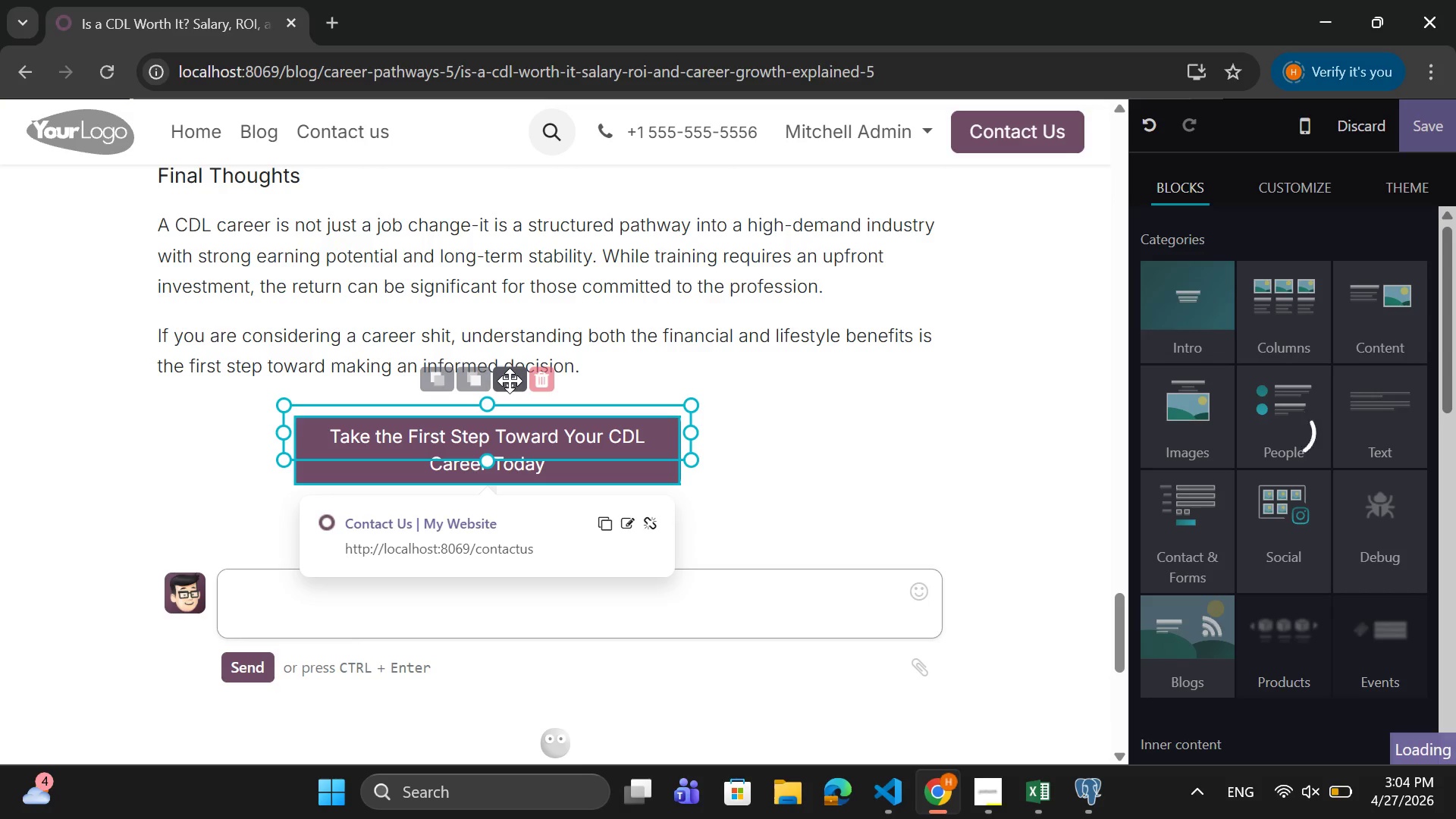 
left_click_drag(start_coordinate=[513, 379], to_coordinate=[536, 380])
 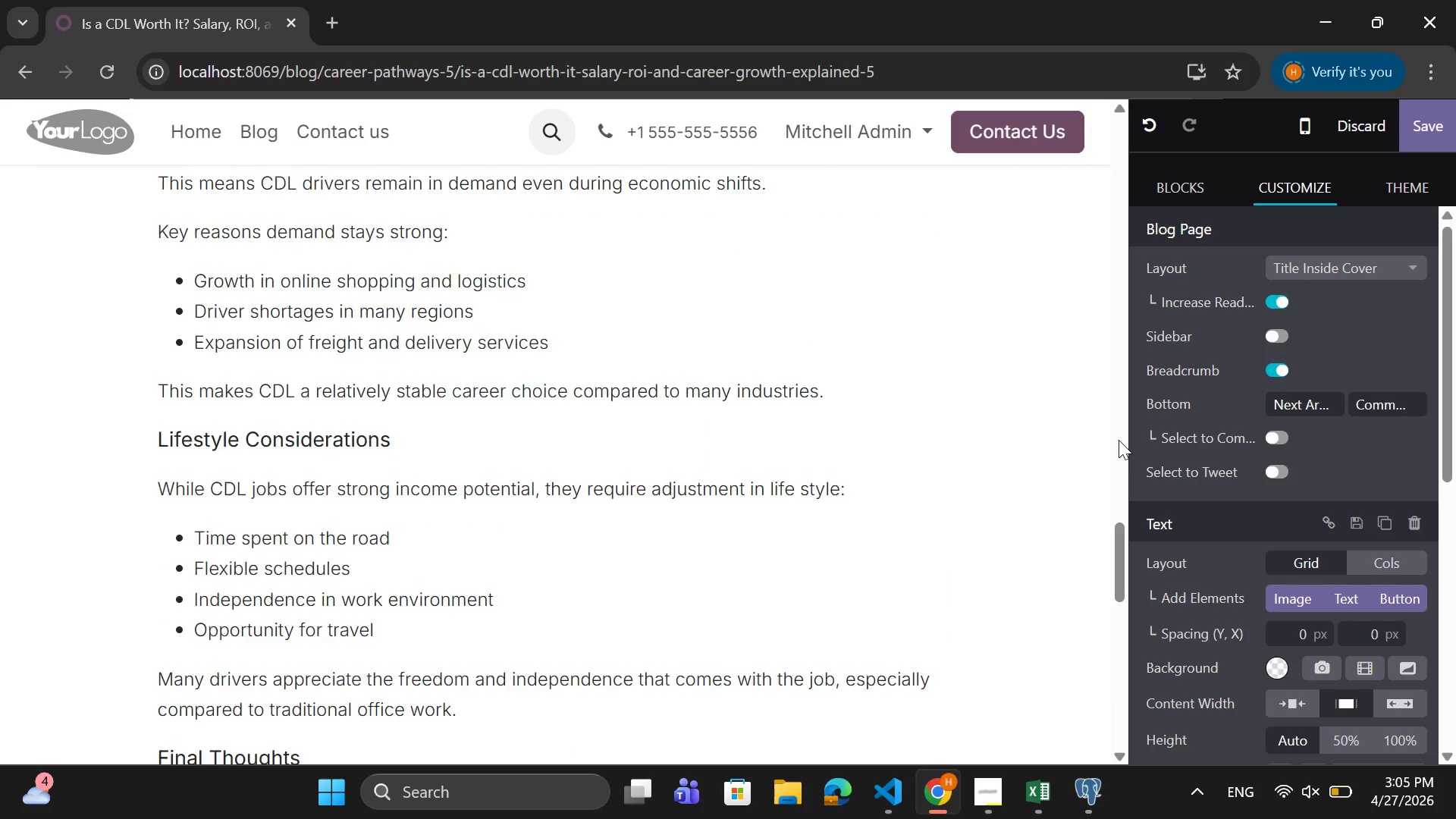 
scroll: coordinate [864, 450], scroll_direction: down, amount: 6.0
 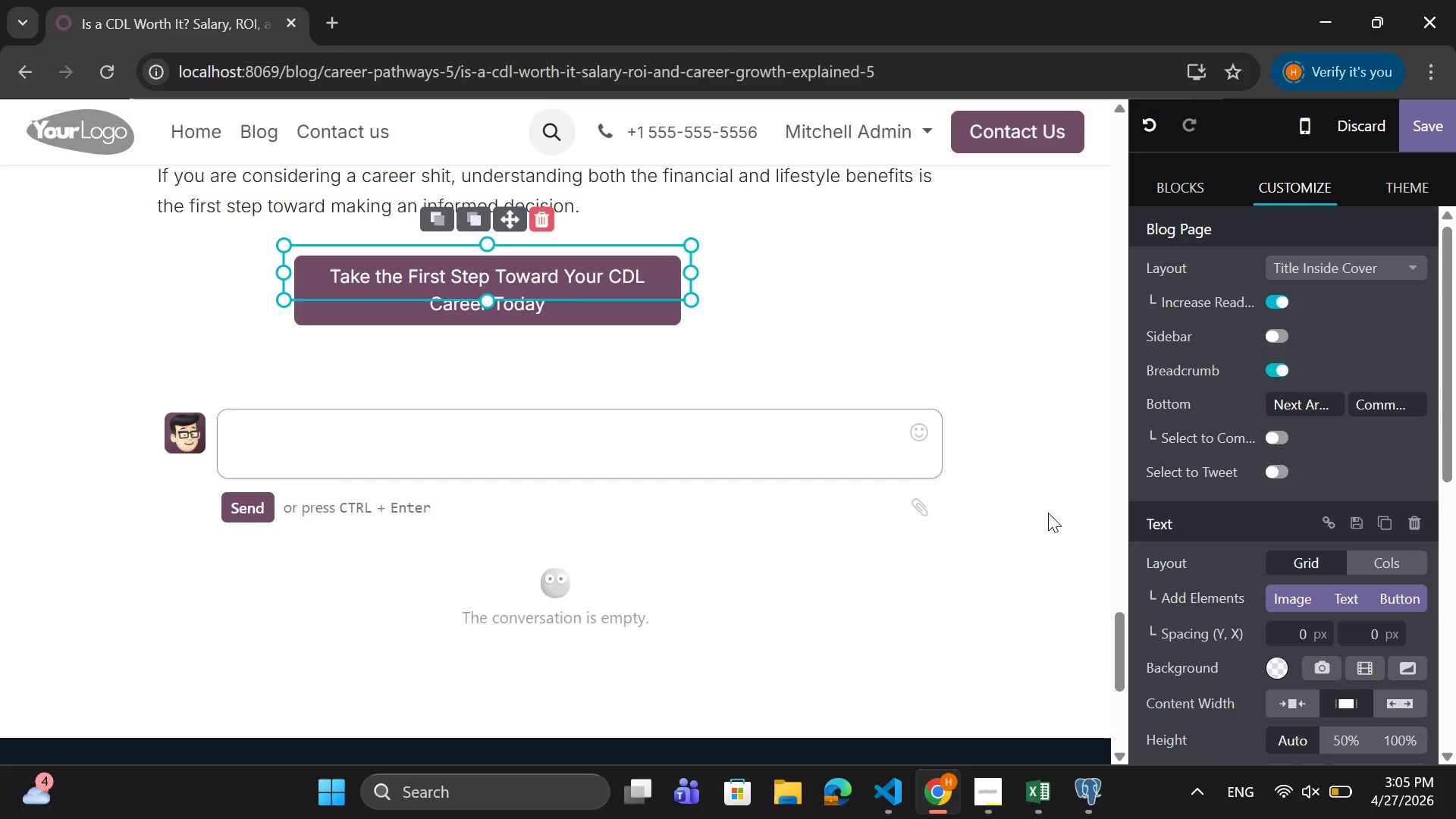 
wait(12.04)
 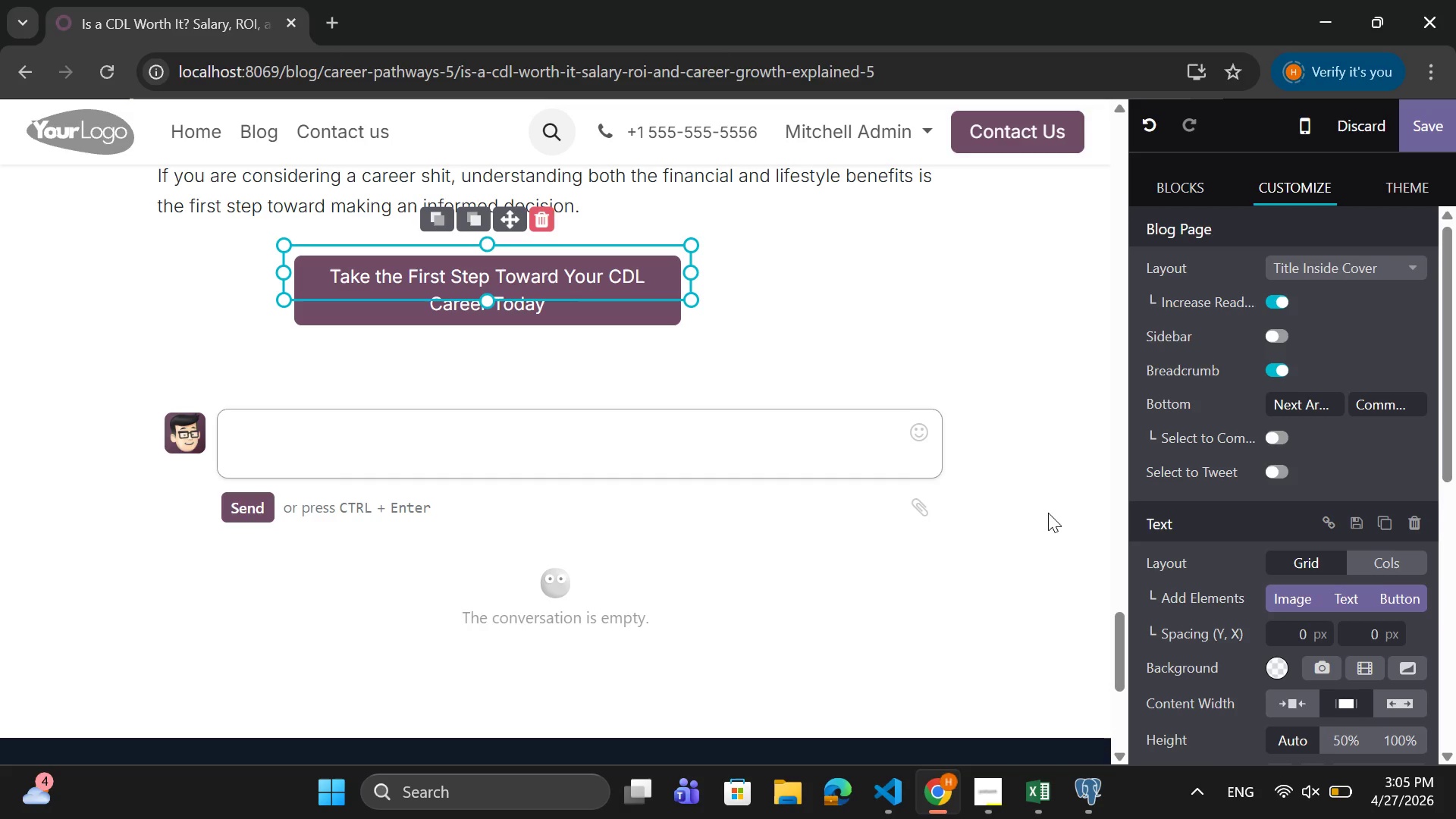 
left_click([1442, 117])
 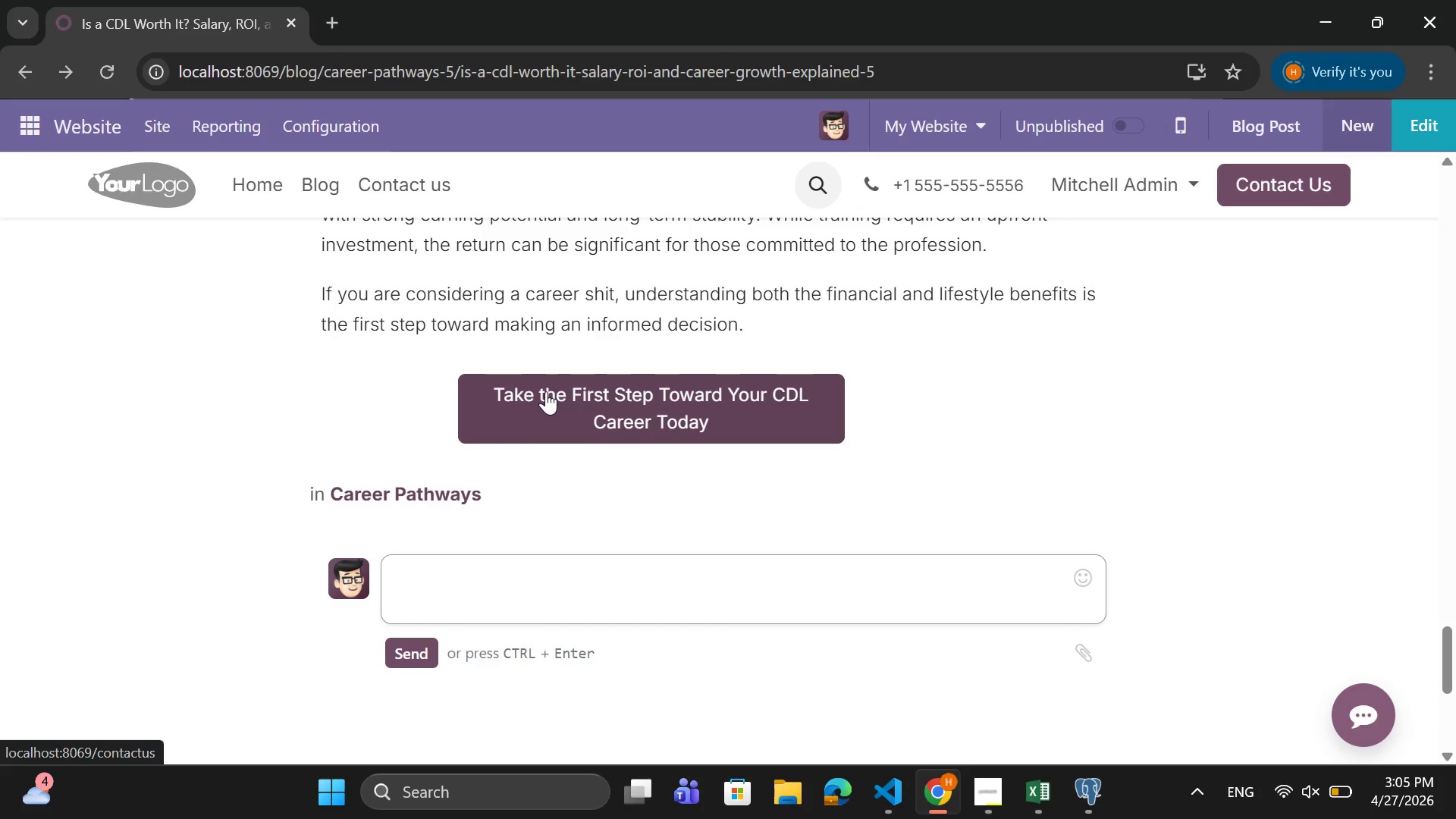 
wait(5.64)
 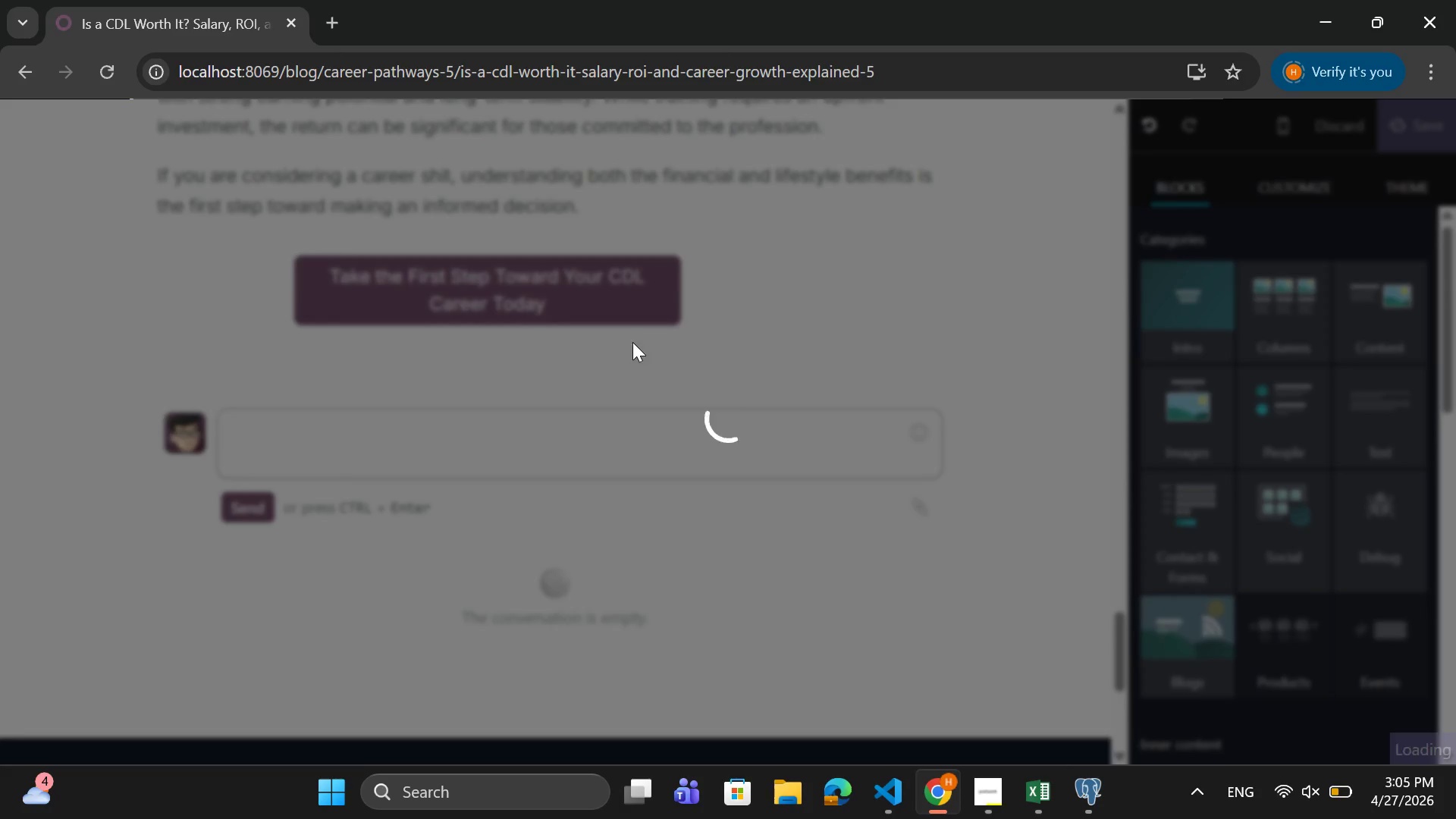 
left_click([1255, 116])
 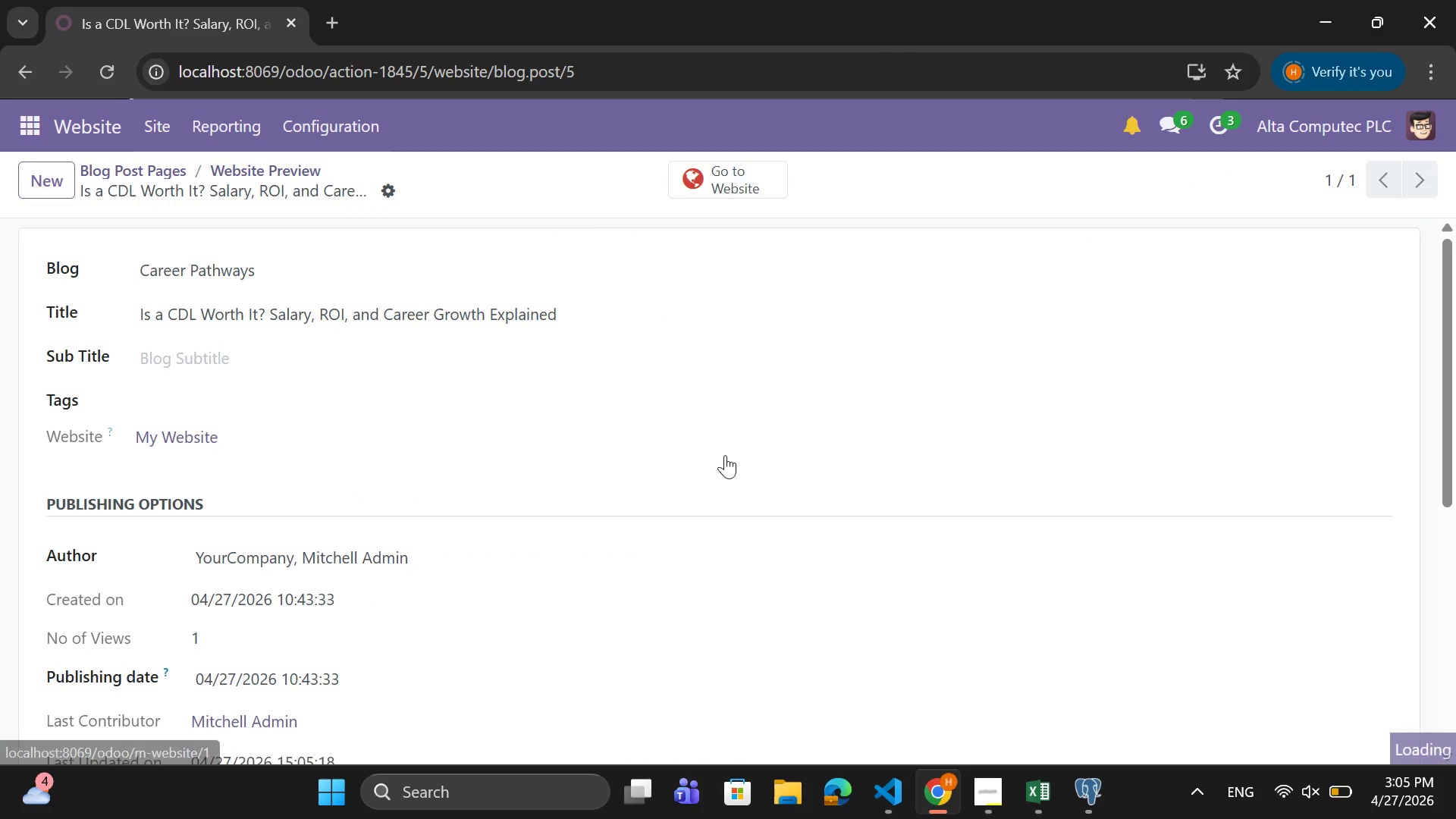 
scroll: coordinate [673, 474], scroll_direction: down, amount: 4.0
 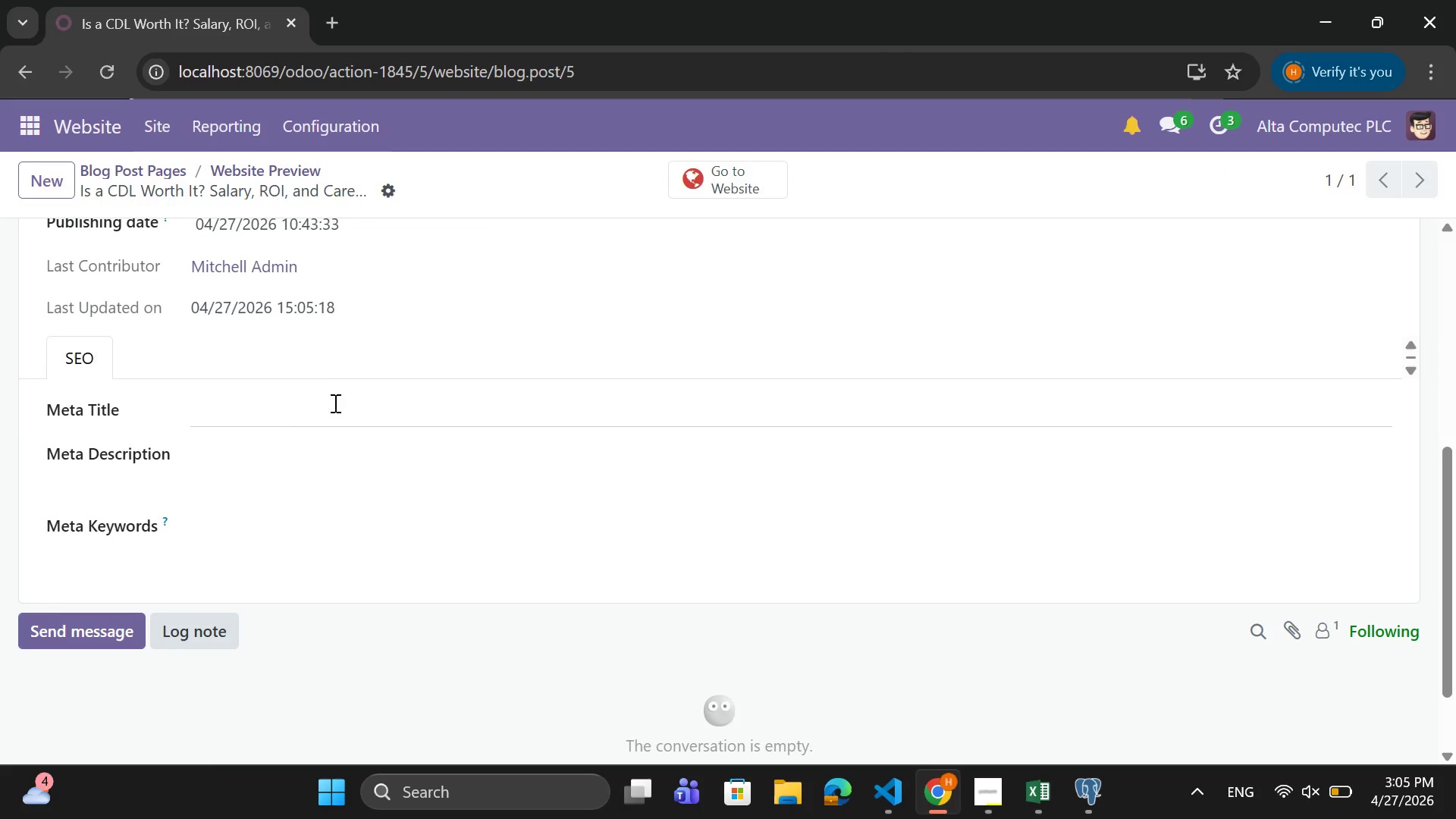 
left_click([333, 403])
 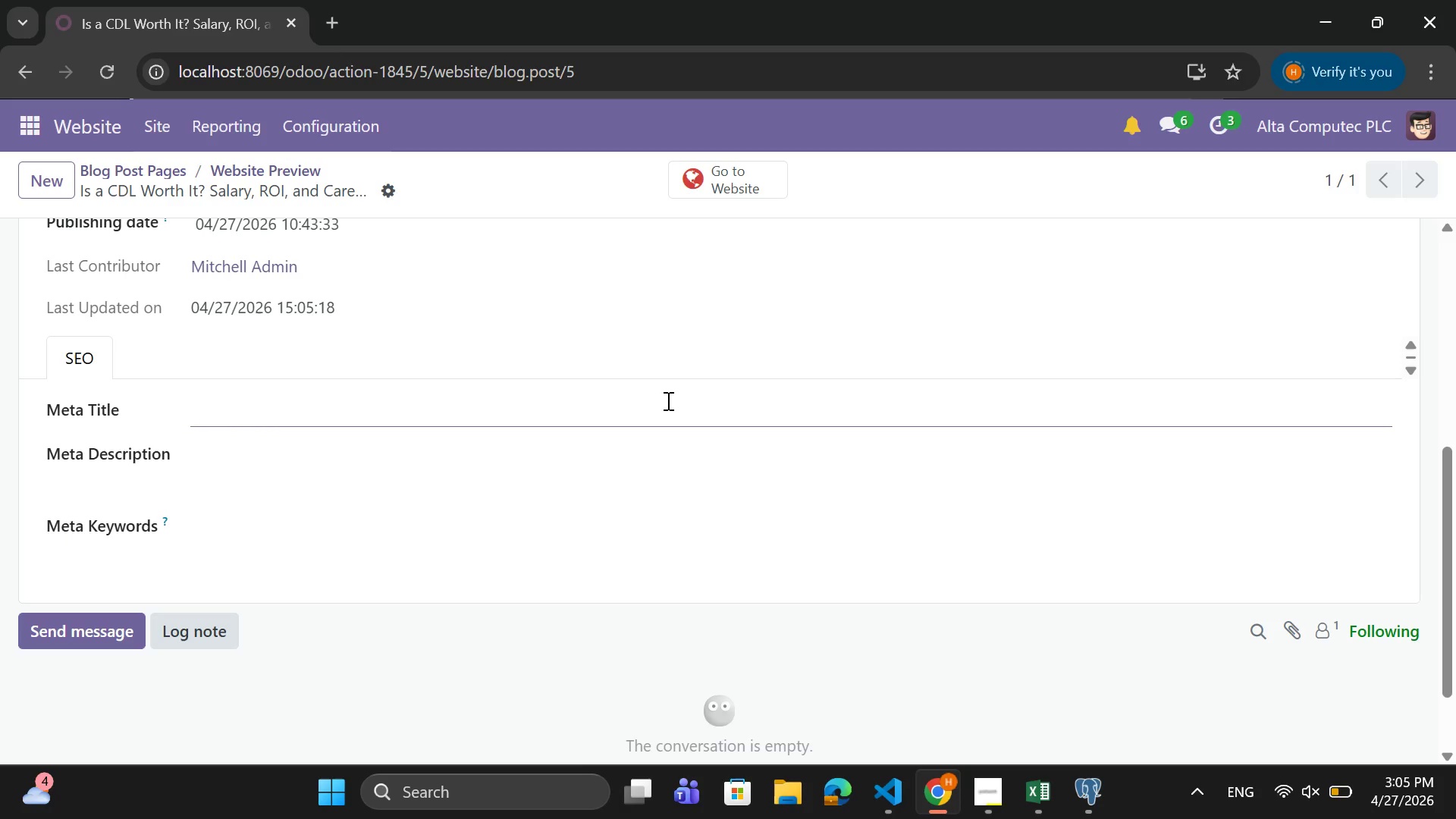 
wait(5.17)
 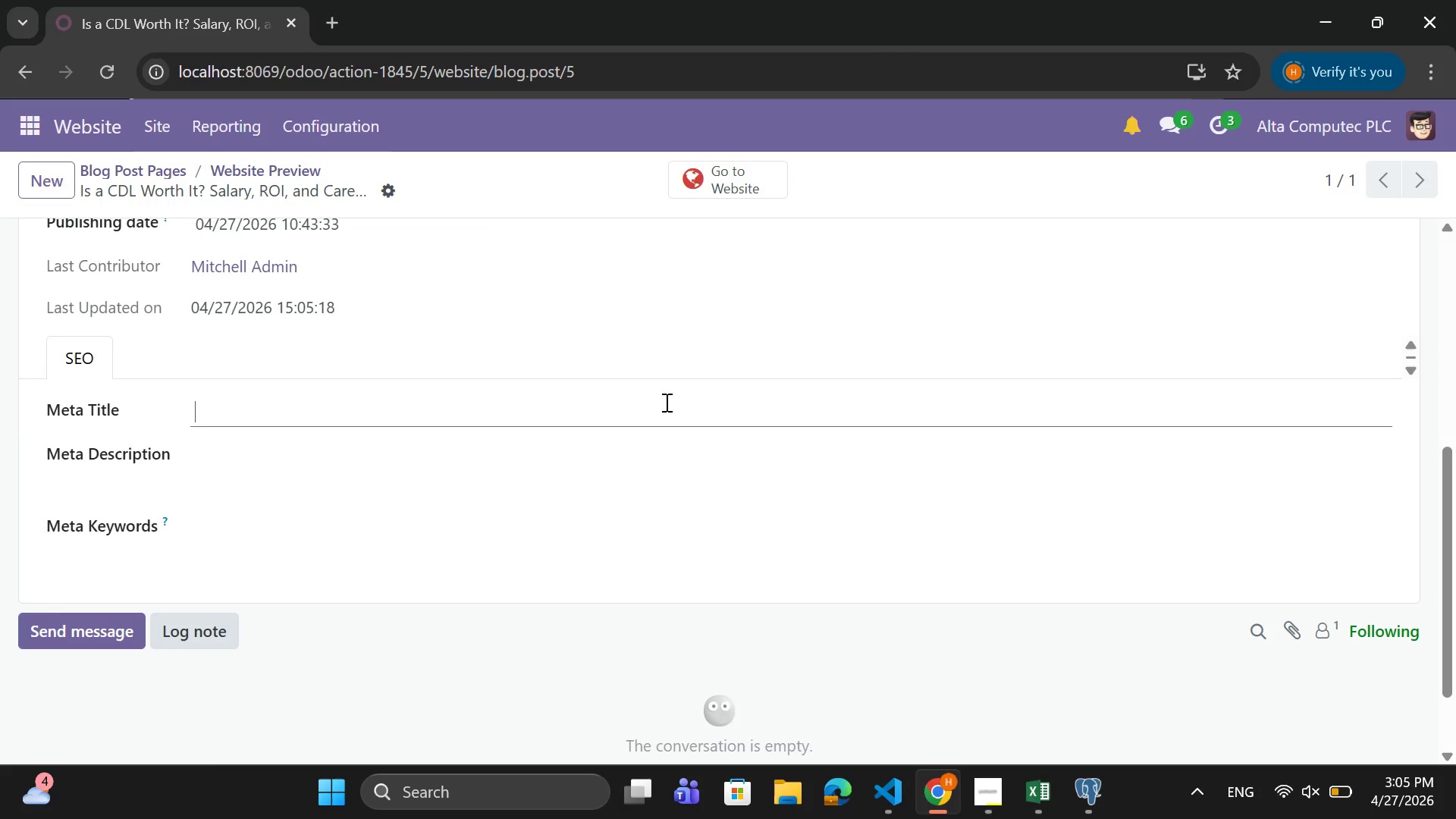 
scroll: coordinate [667, 400], scroll_direction: up, amount: 4.0
 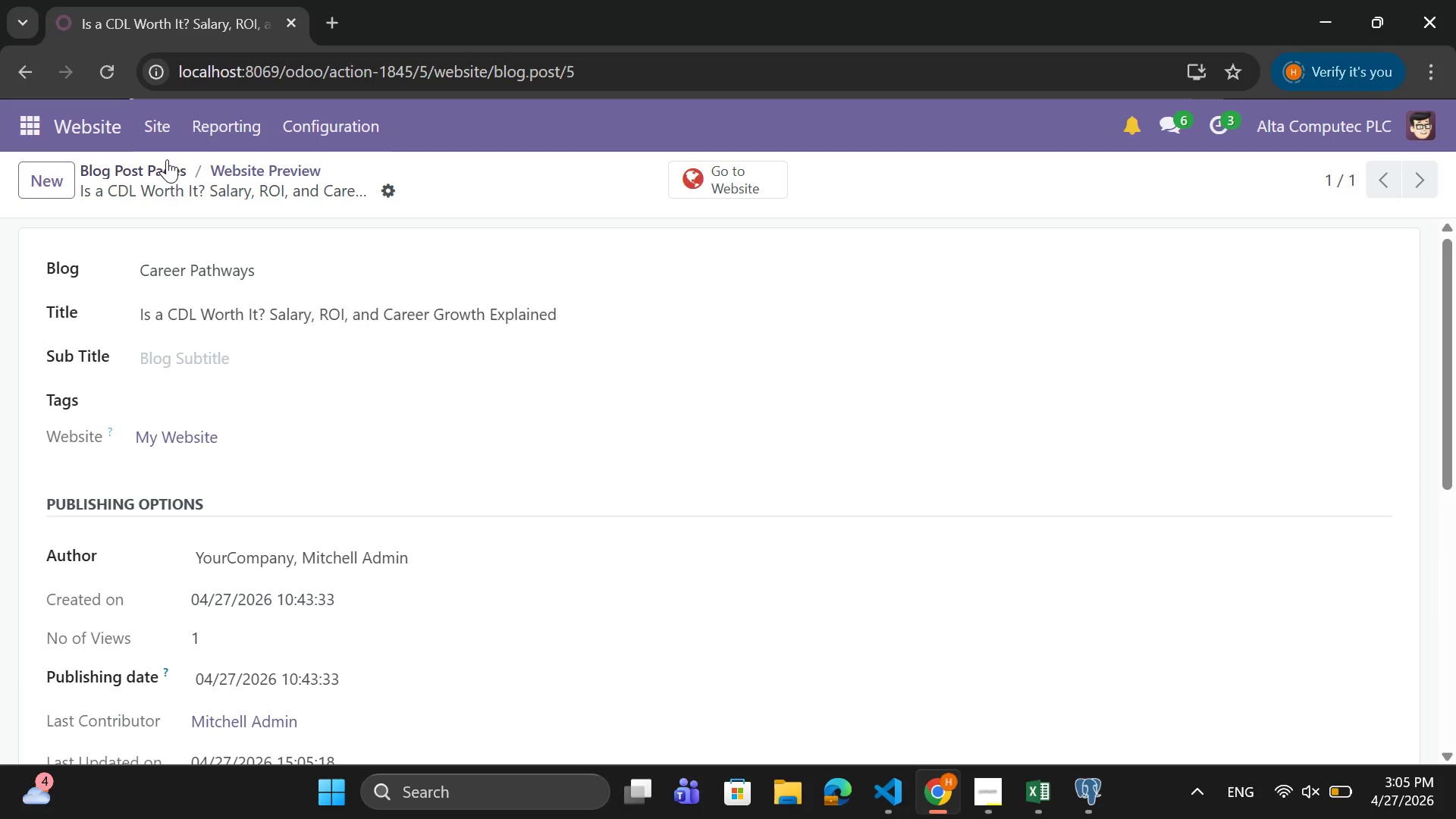 
wait(5.39)
 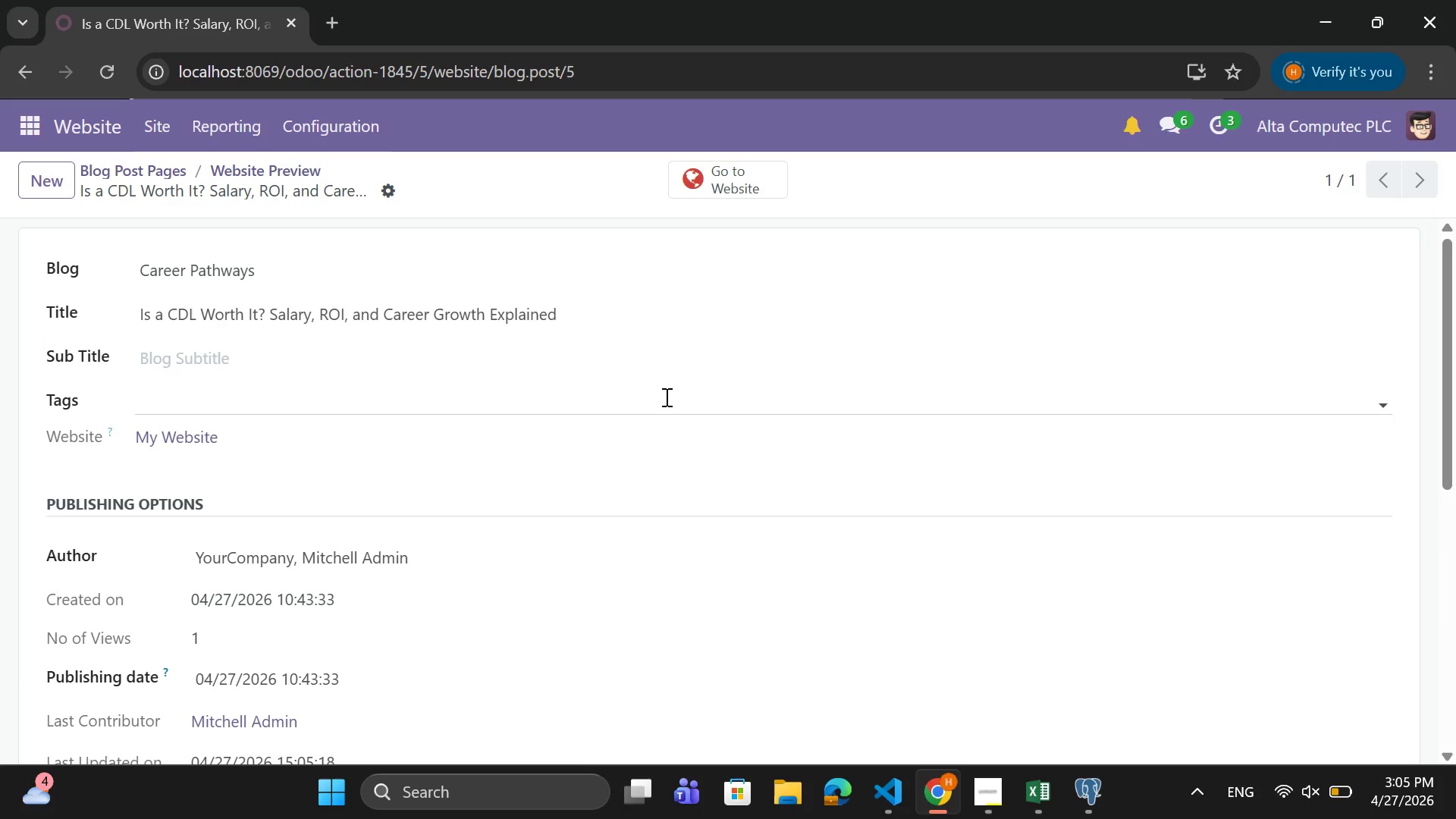 
left_click([162, 166])
 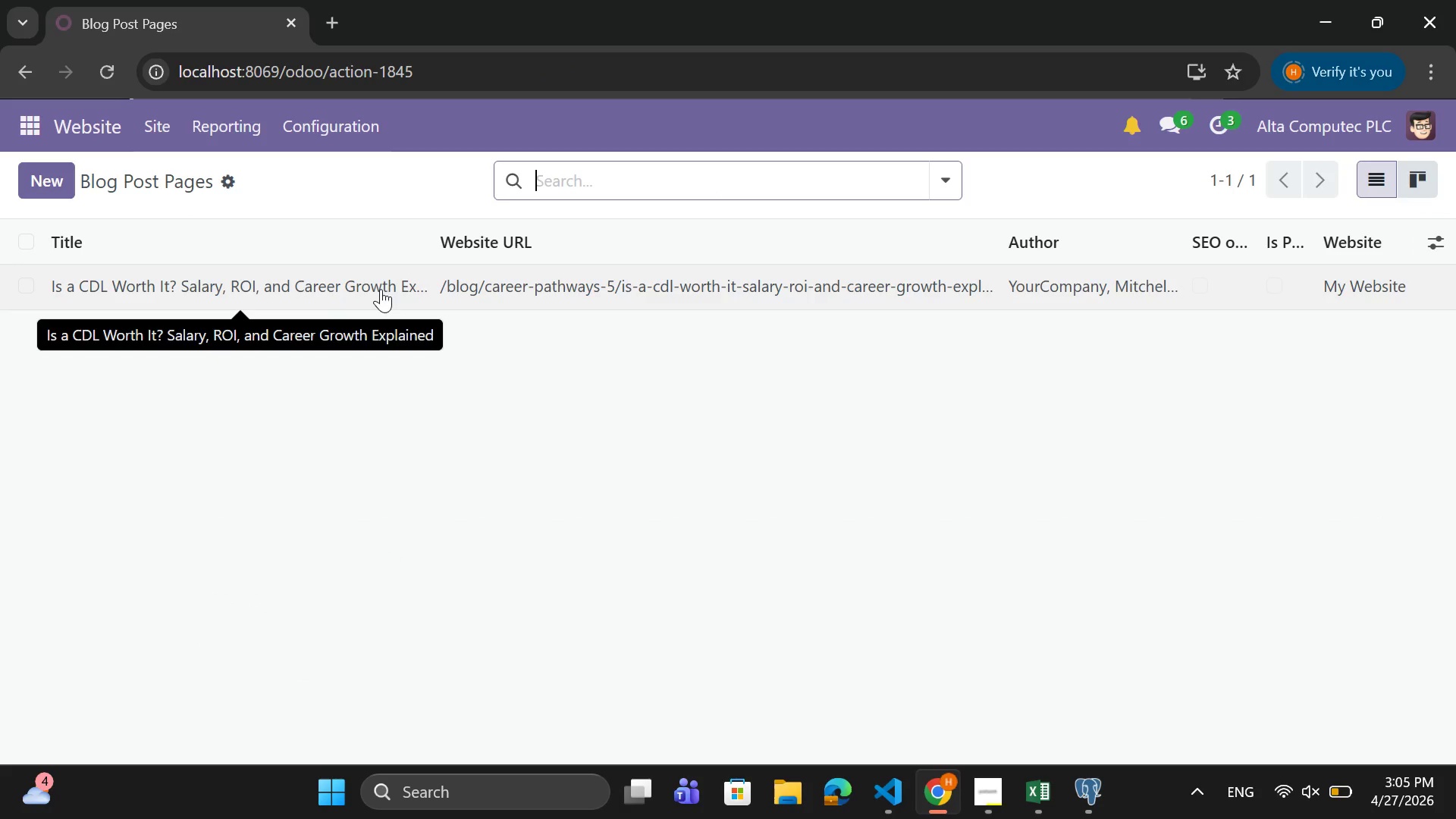 
wait(6.12)
 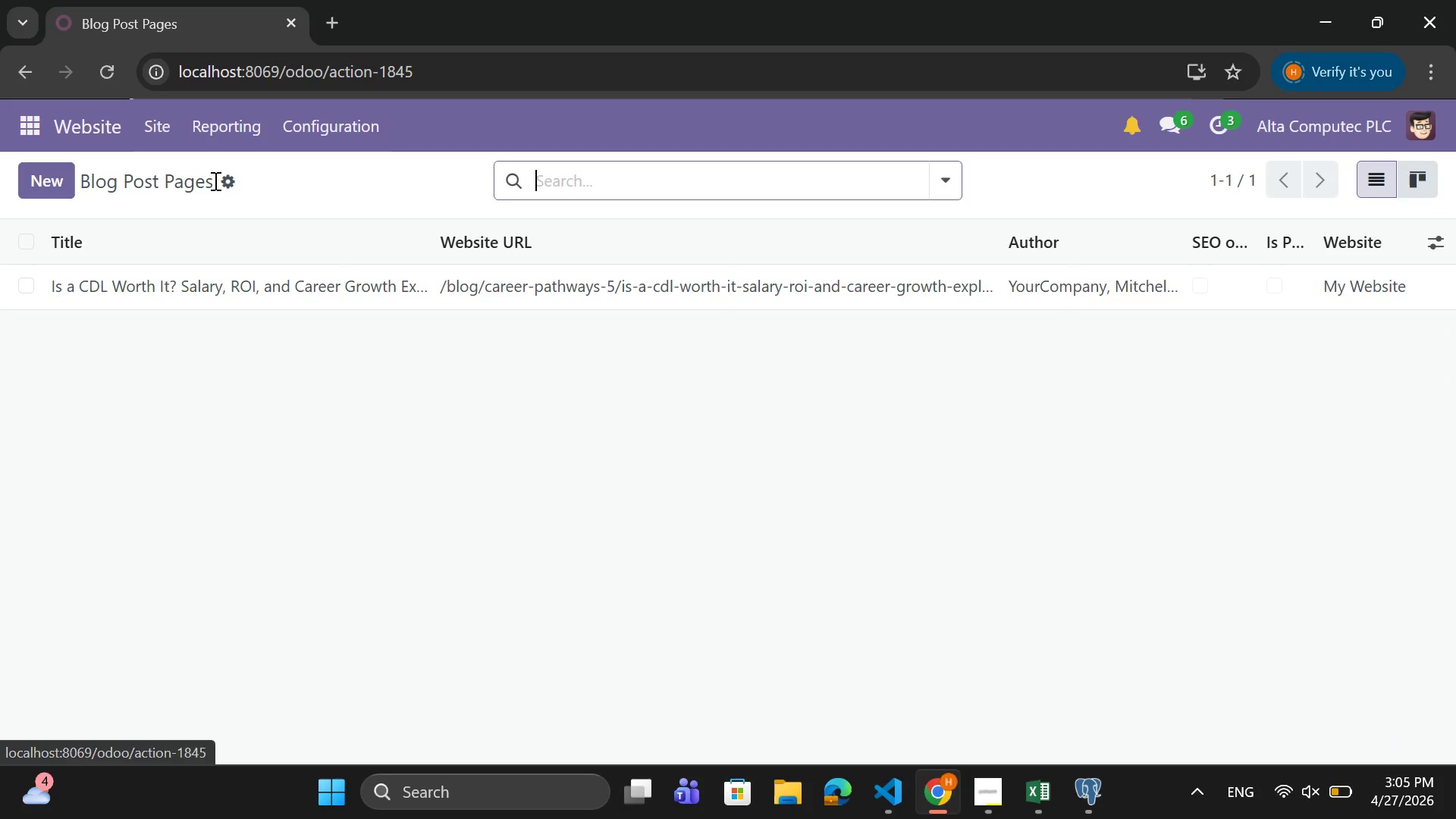 
left_click([381, 289])
 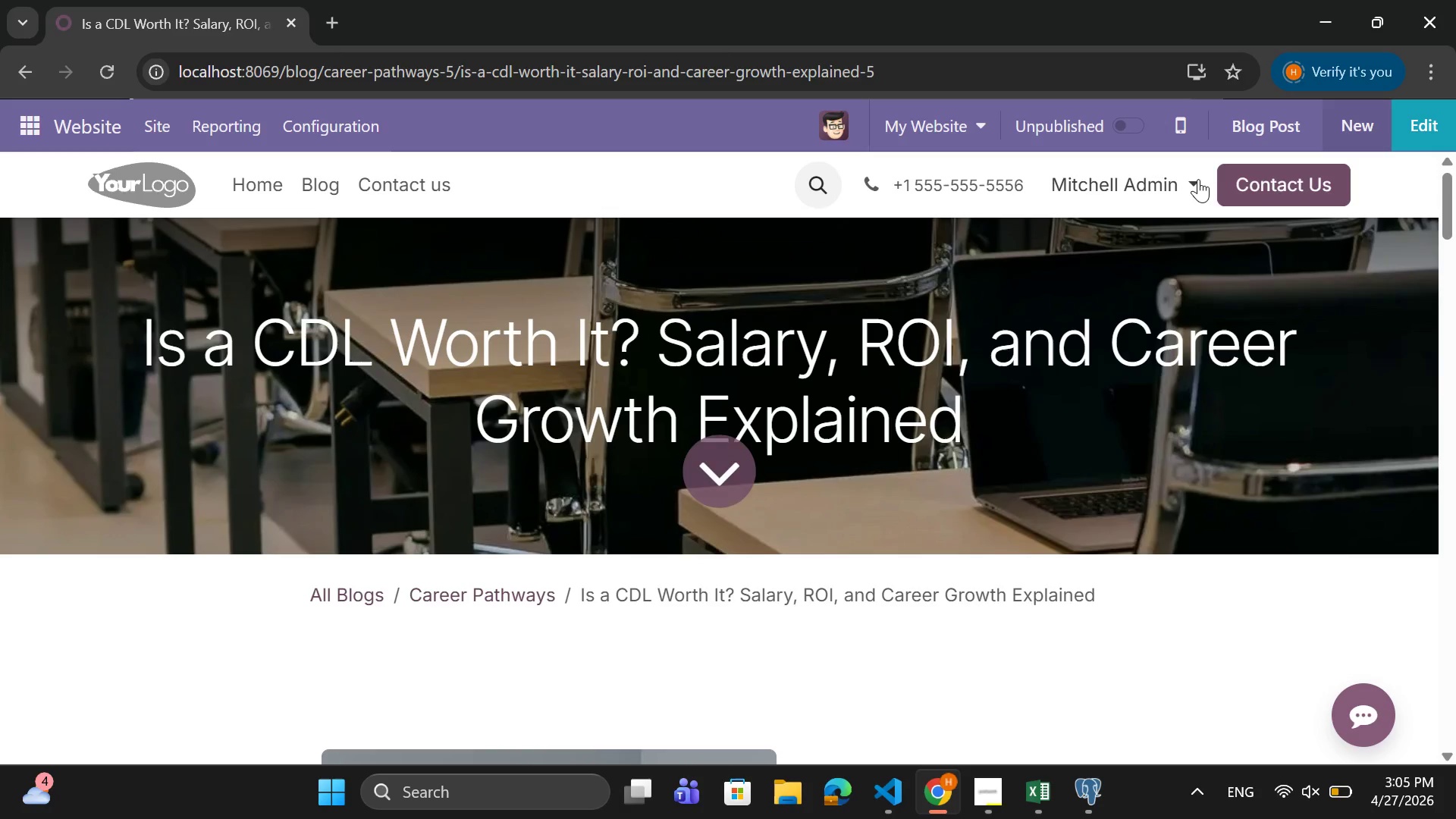 
wait(5.06)
 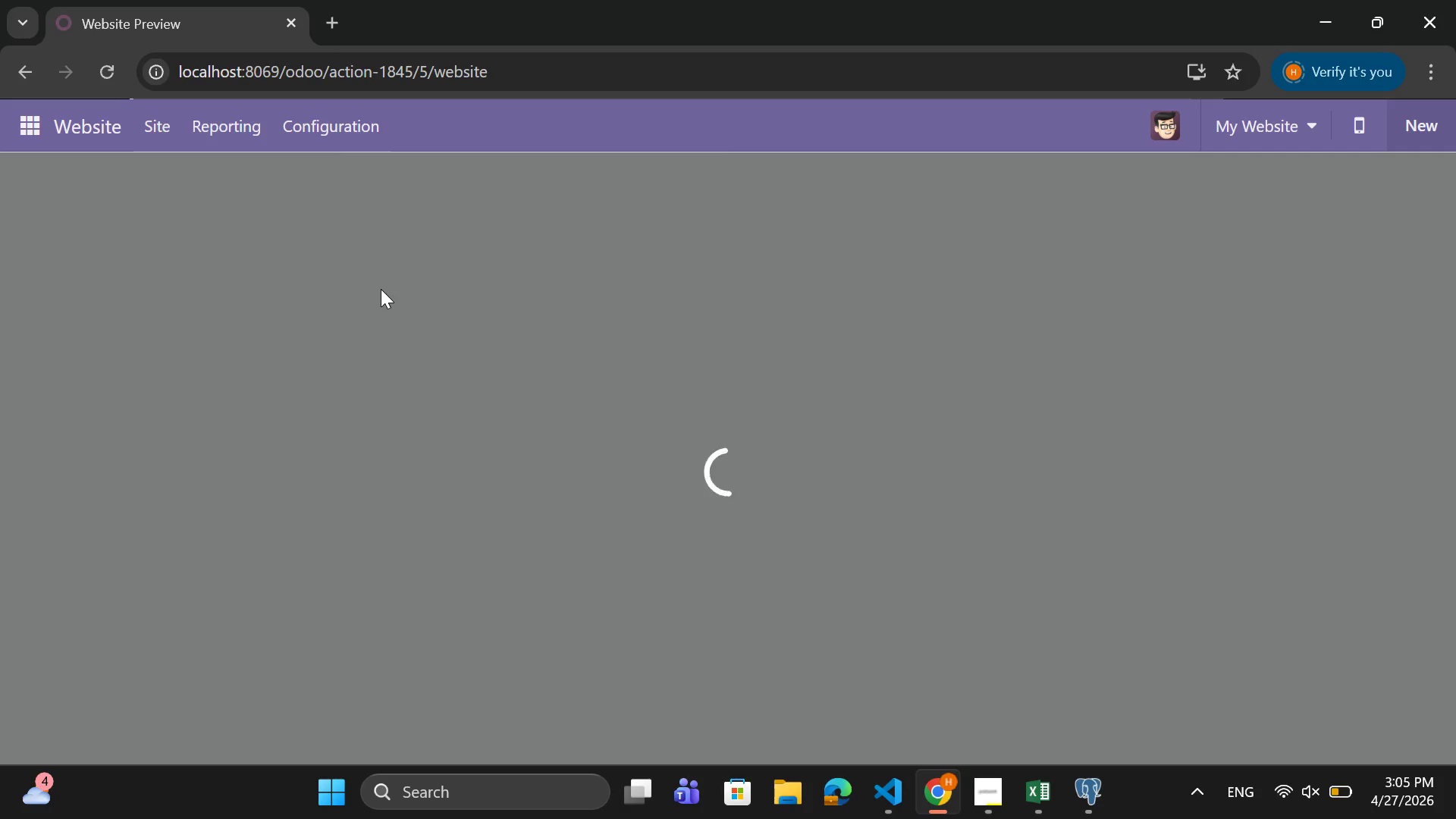 
scroll: coordinate [1028, 336], scroll_direction: up, amount: 3.0
 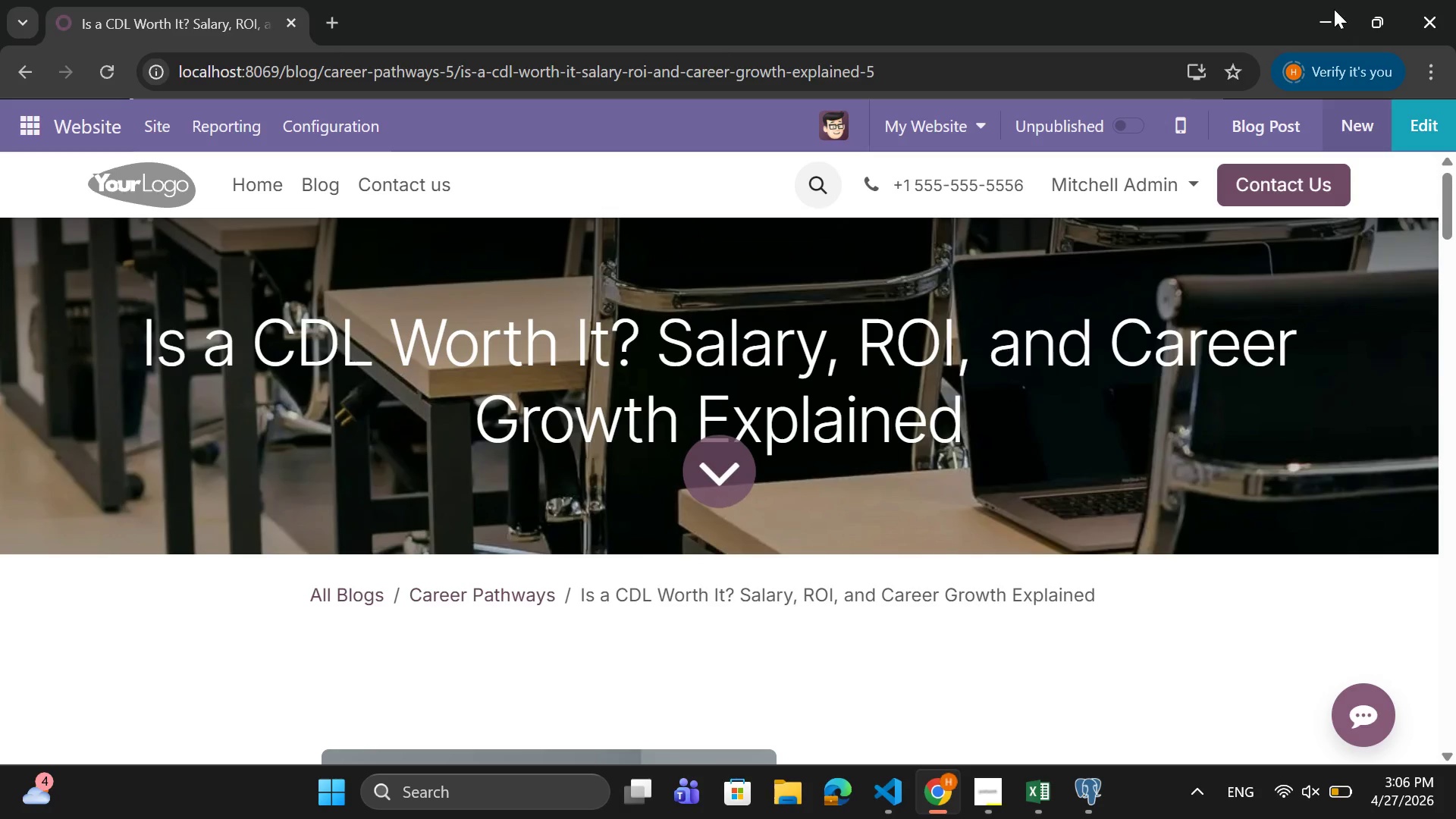 
left_click([1276, 128])
 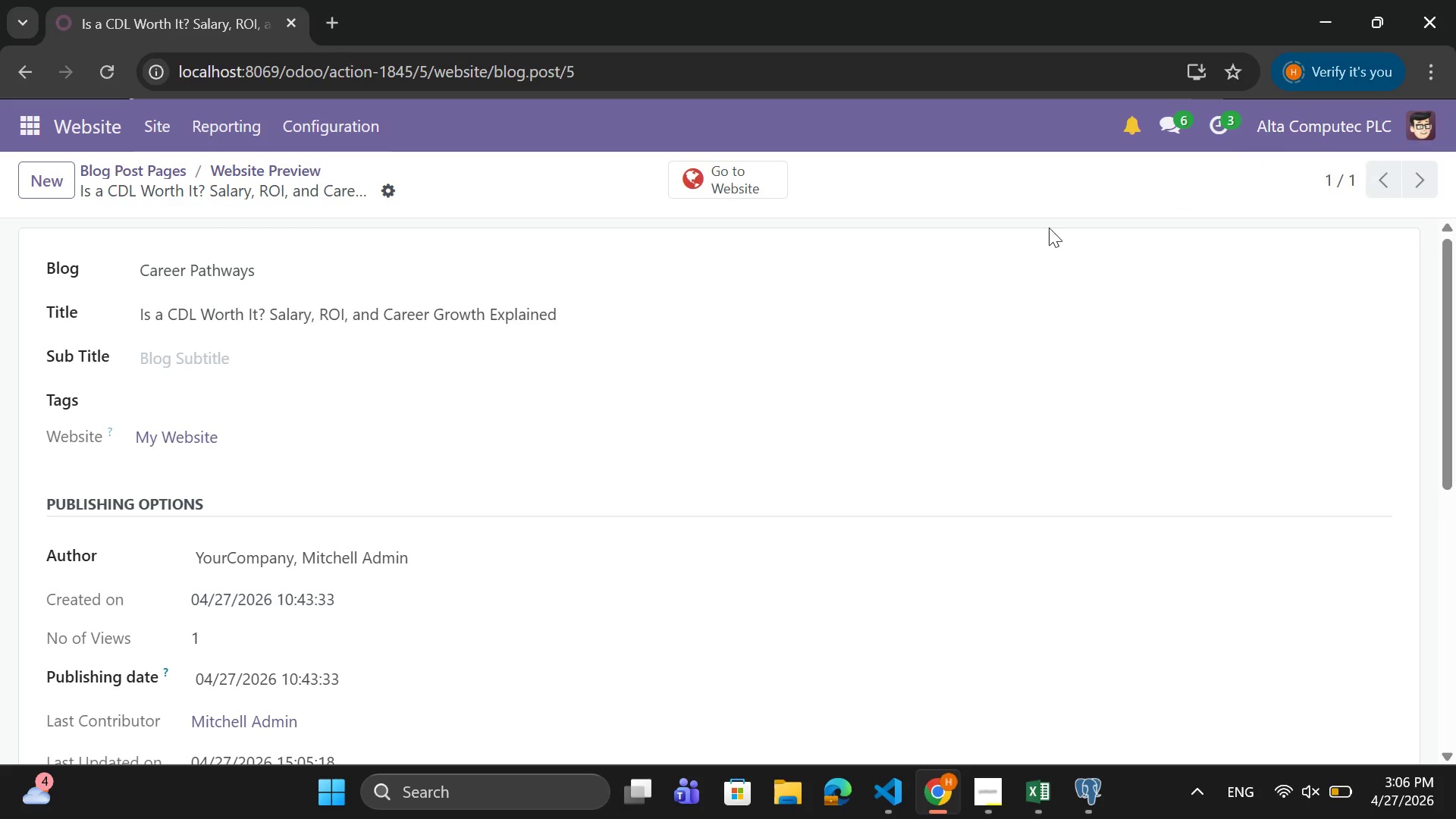 
scroll: coordinate [274, 520], scroll_direction: down, amount: 3.0
 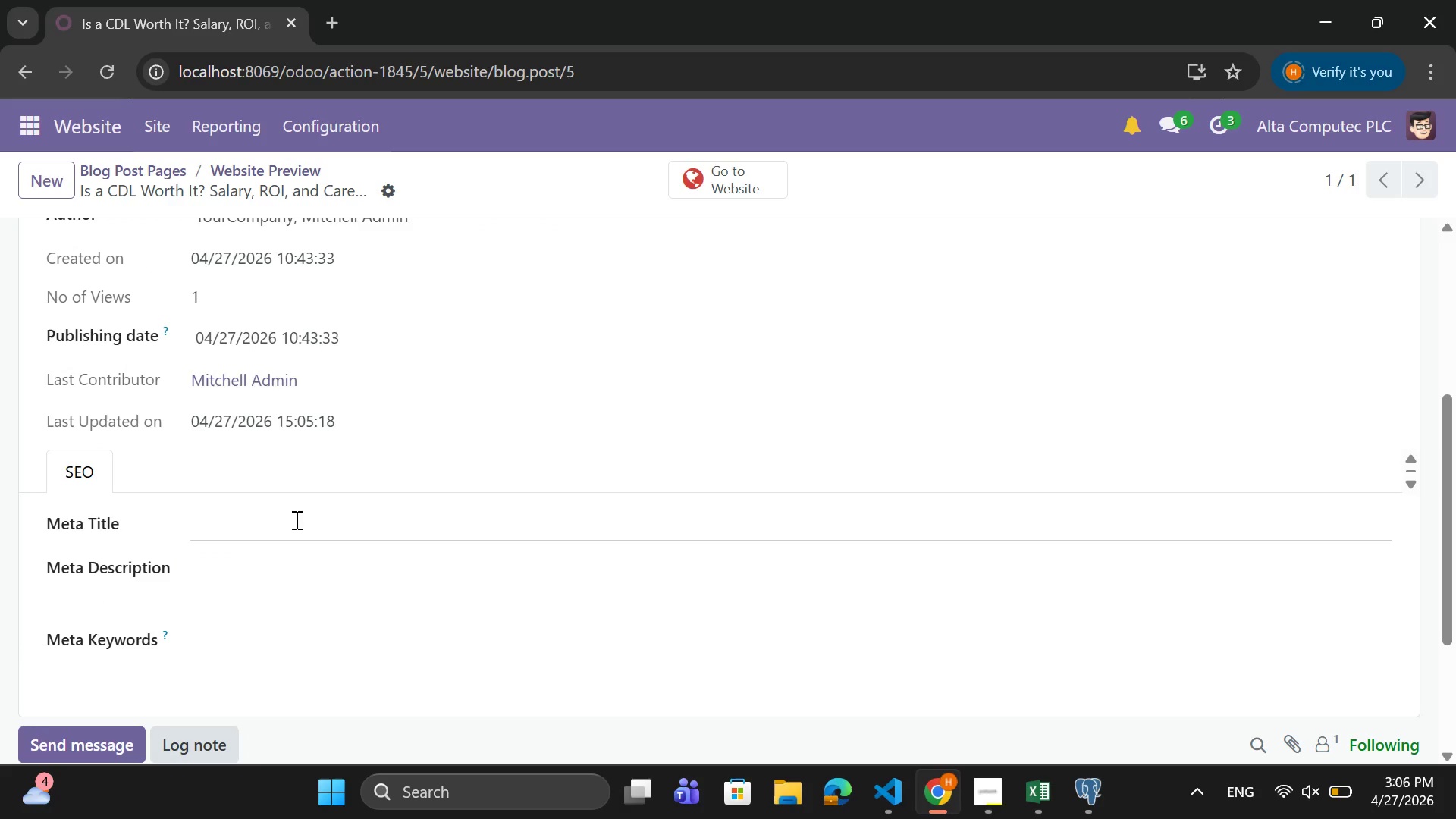 
left_click([294, 524])
 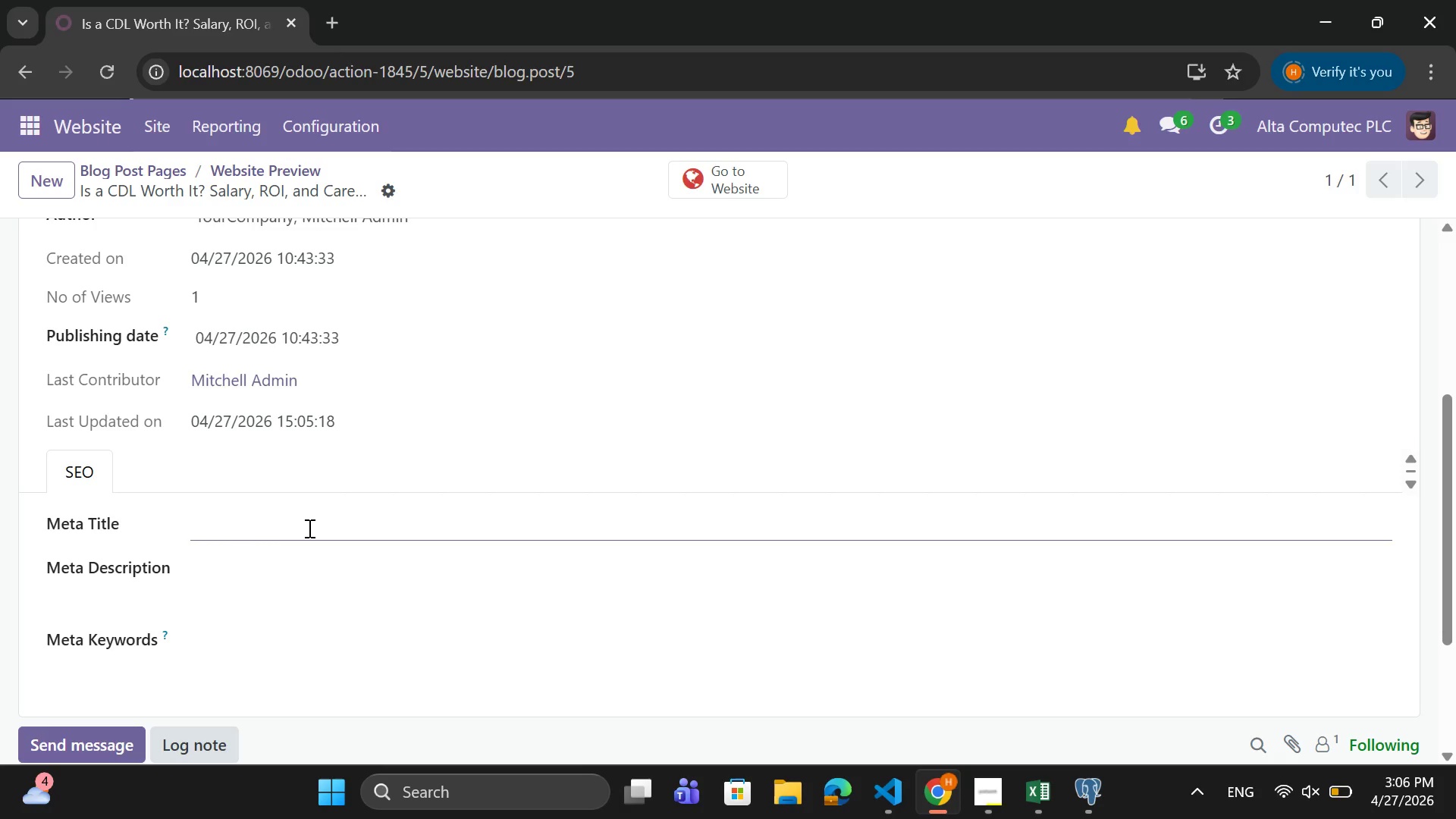 
key(CapsLock)
 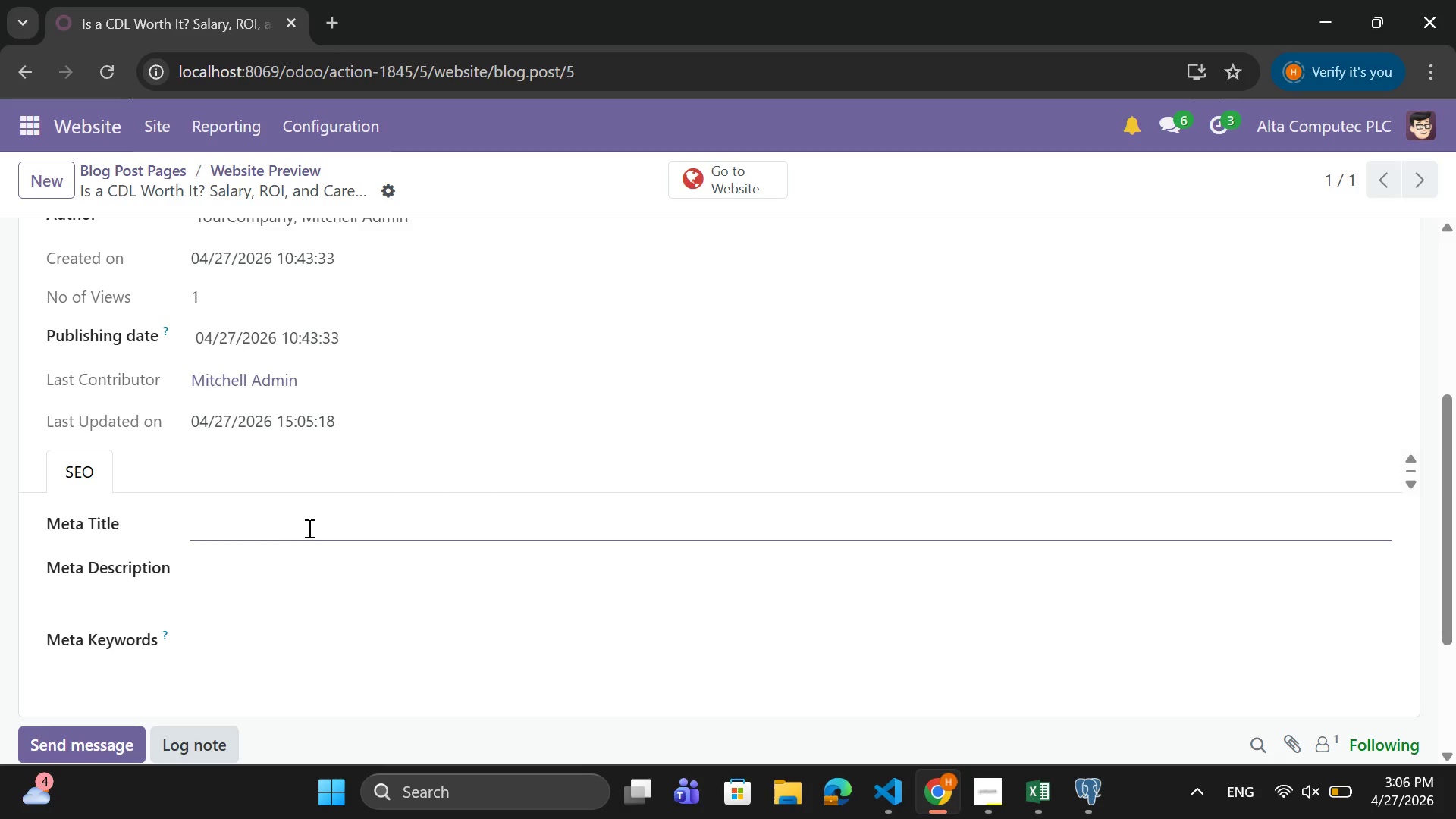 
wait(7.97)
 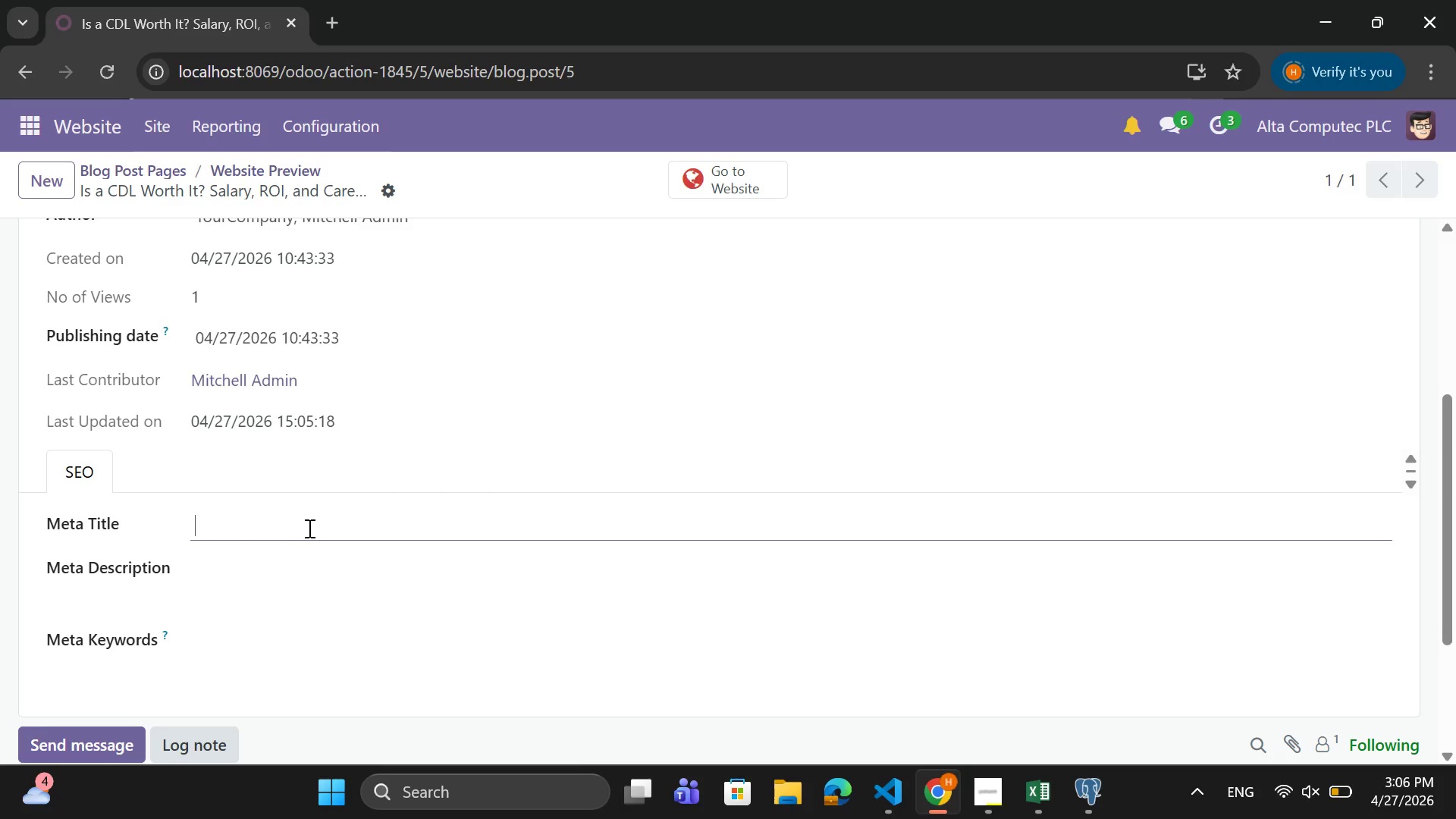 
type(CDL Salary )
 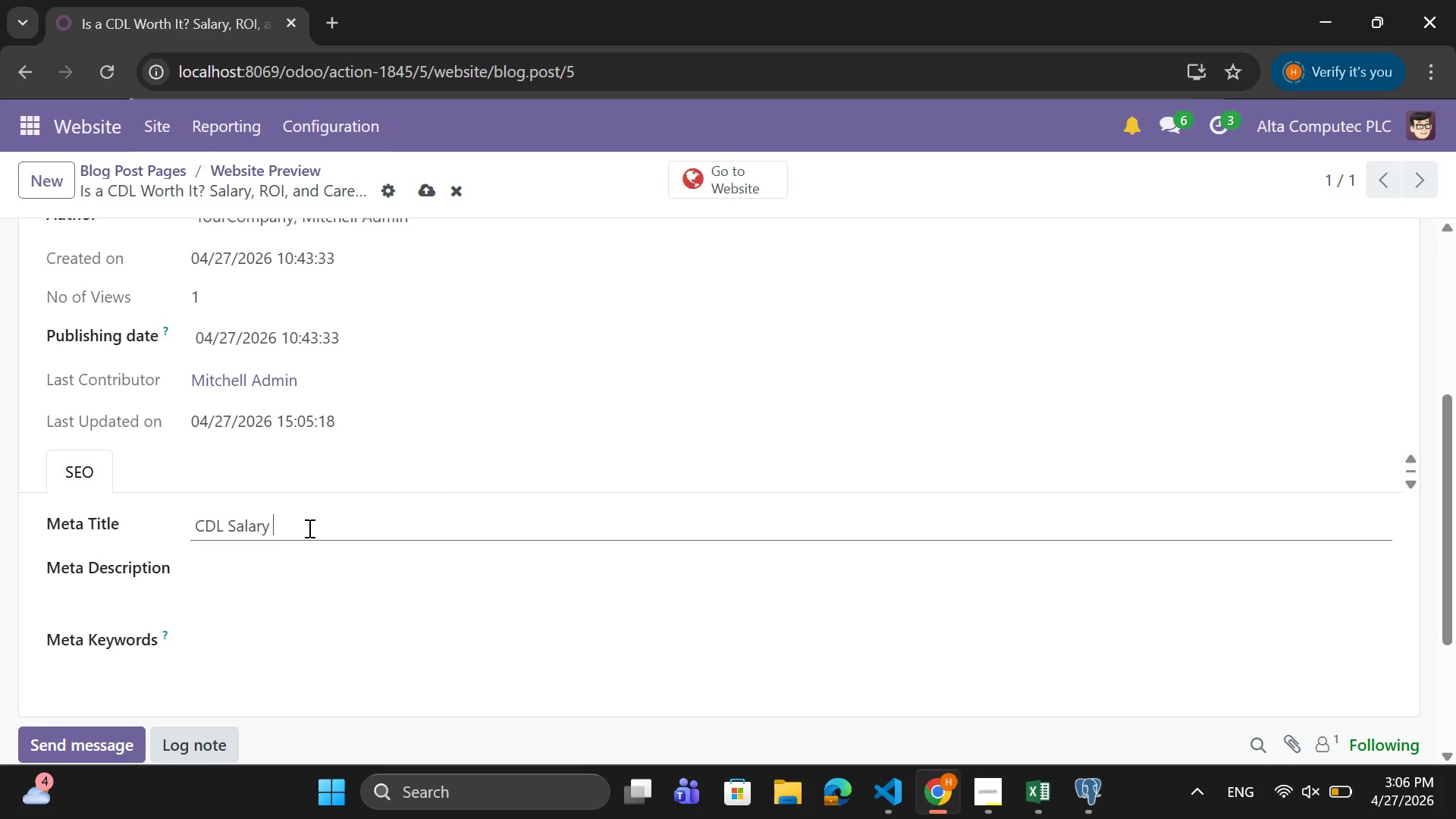 
type(& ROI )
 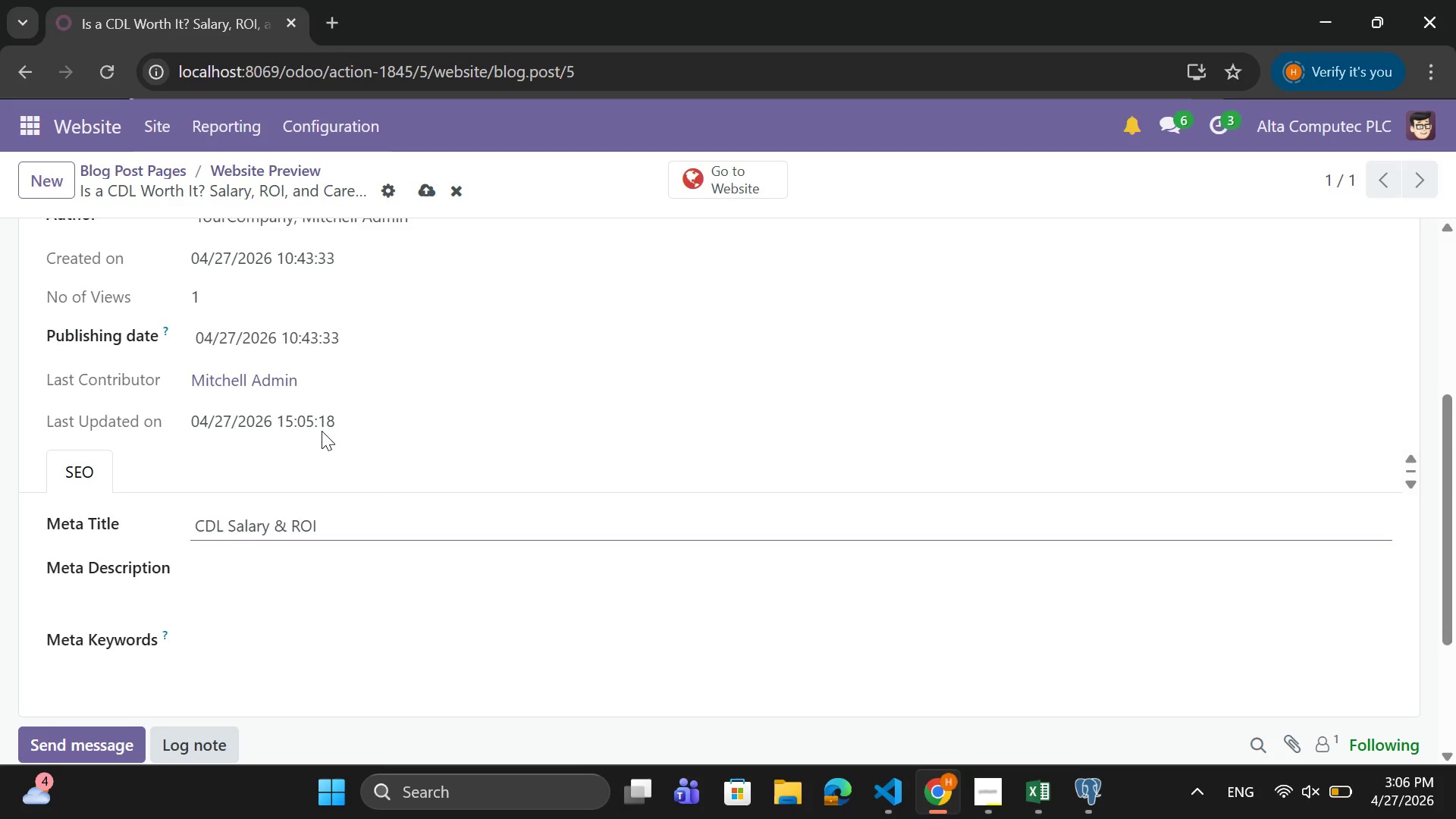 
type(g)
key(Backspace)
type(Guide)
 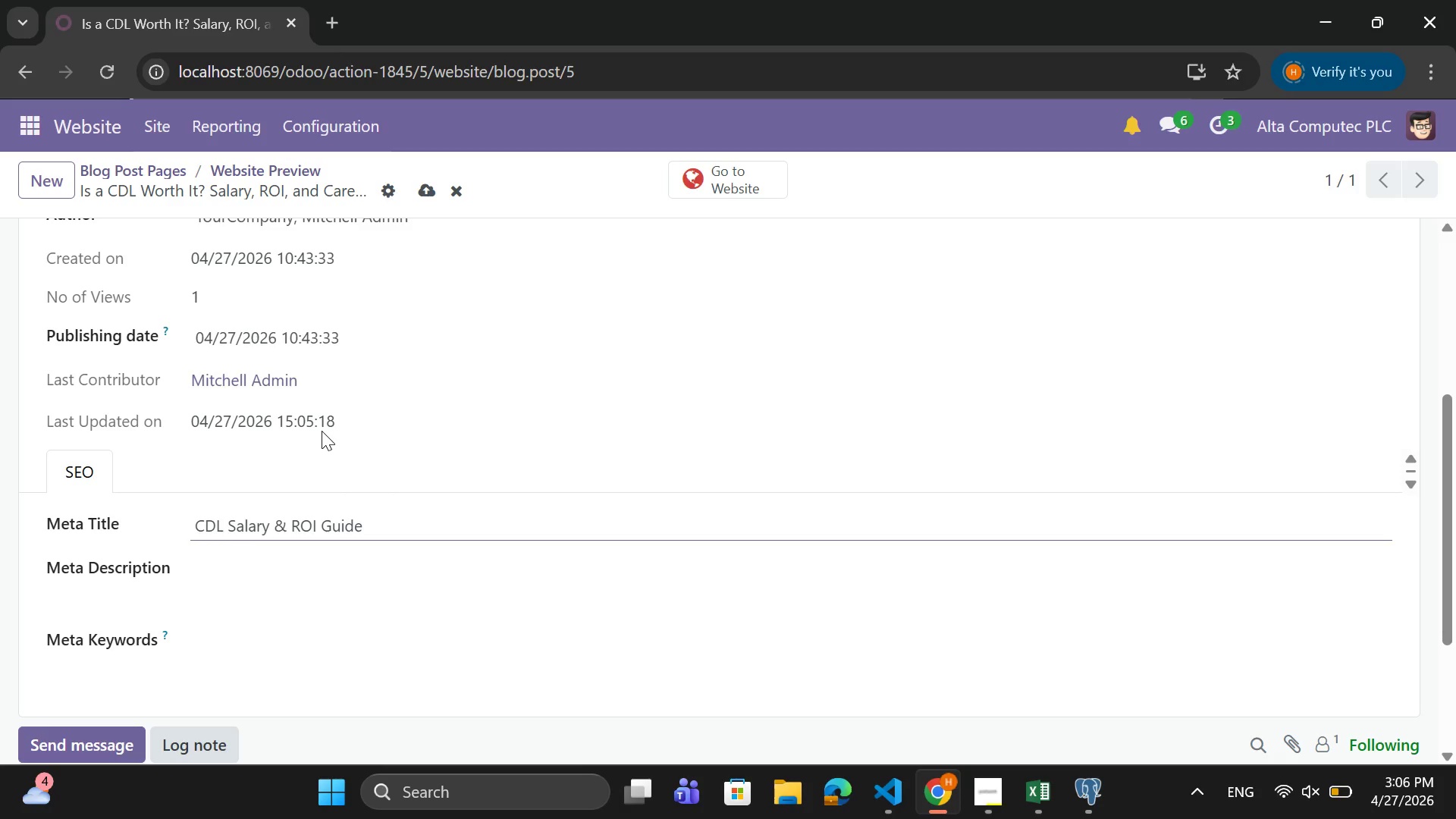 
key(Space)
 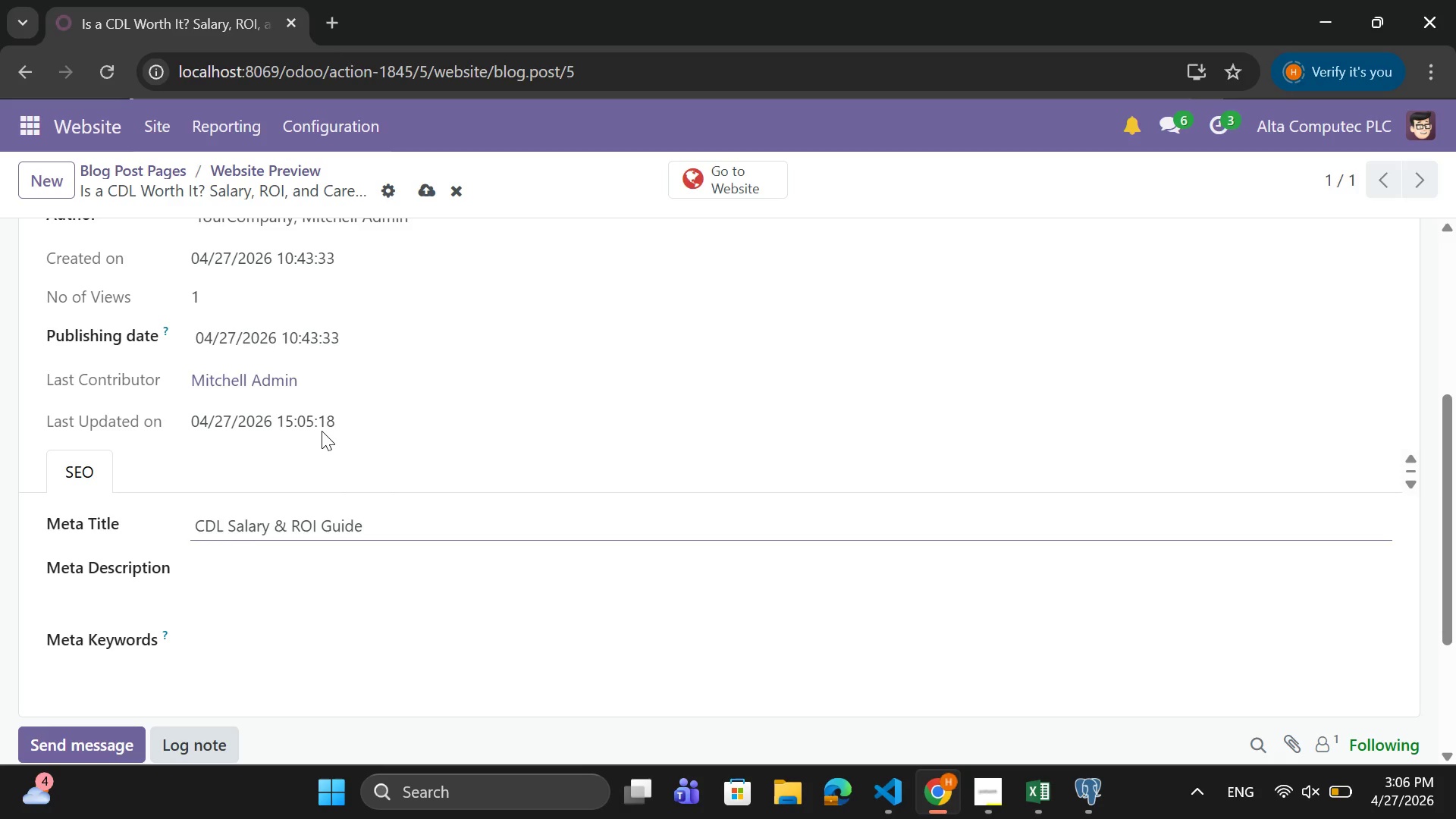 
type(\)
key(Backspace)
type(| Is Trc)
key(Backspace)
type(uck Driving a Good Career Choice?)
 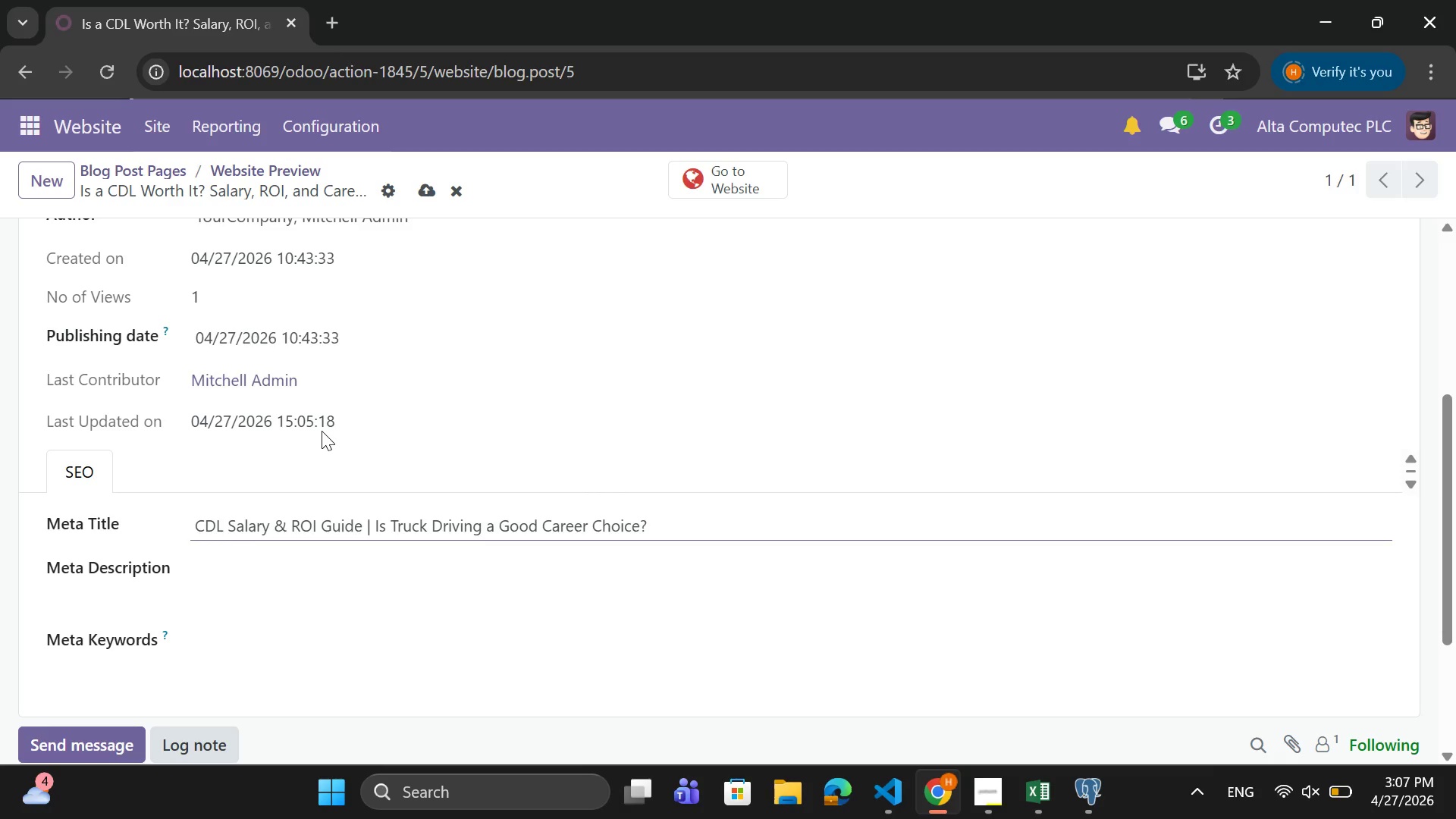 
wait(7.83)
 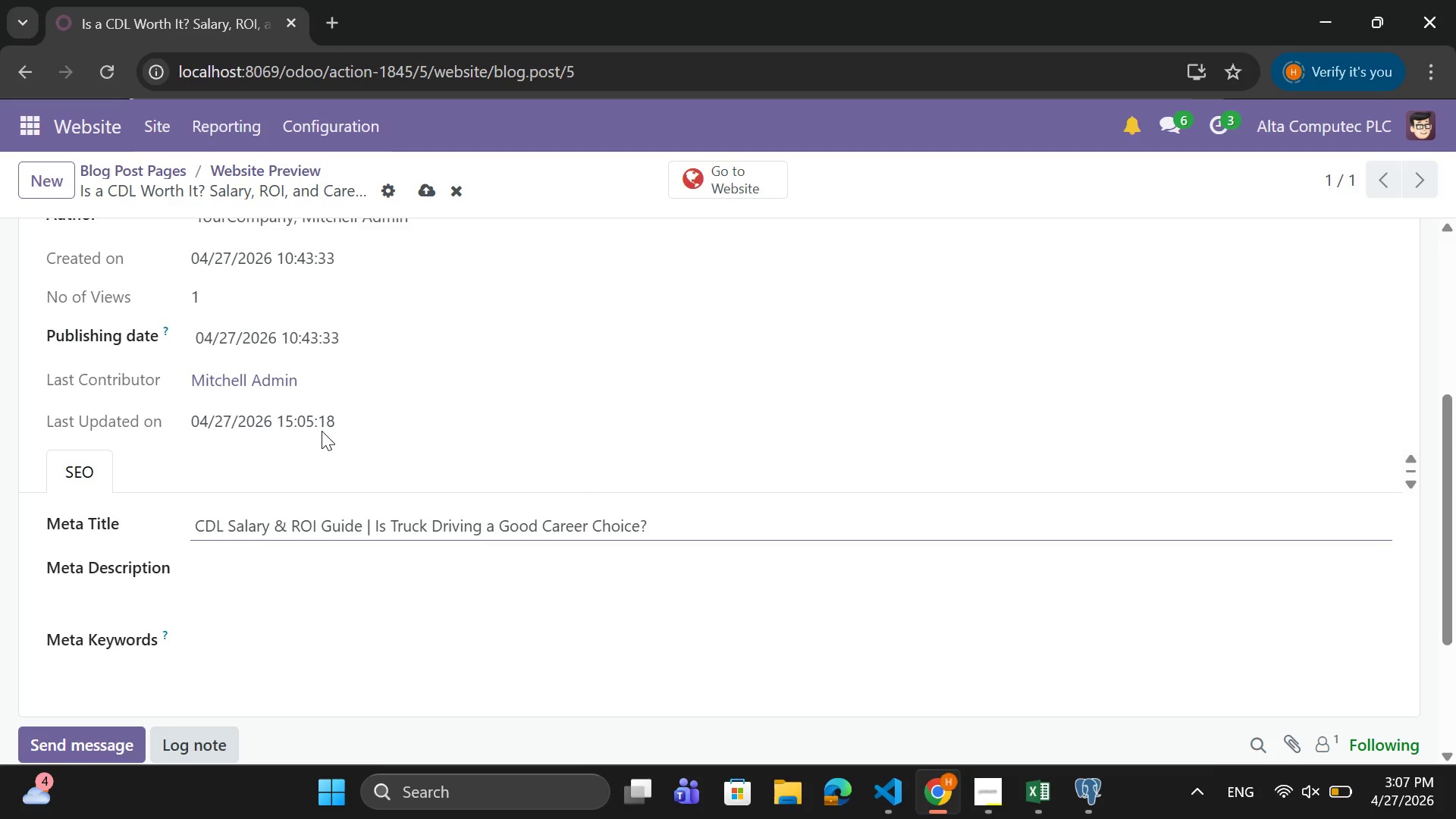 
left_click([352, 565])
 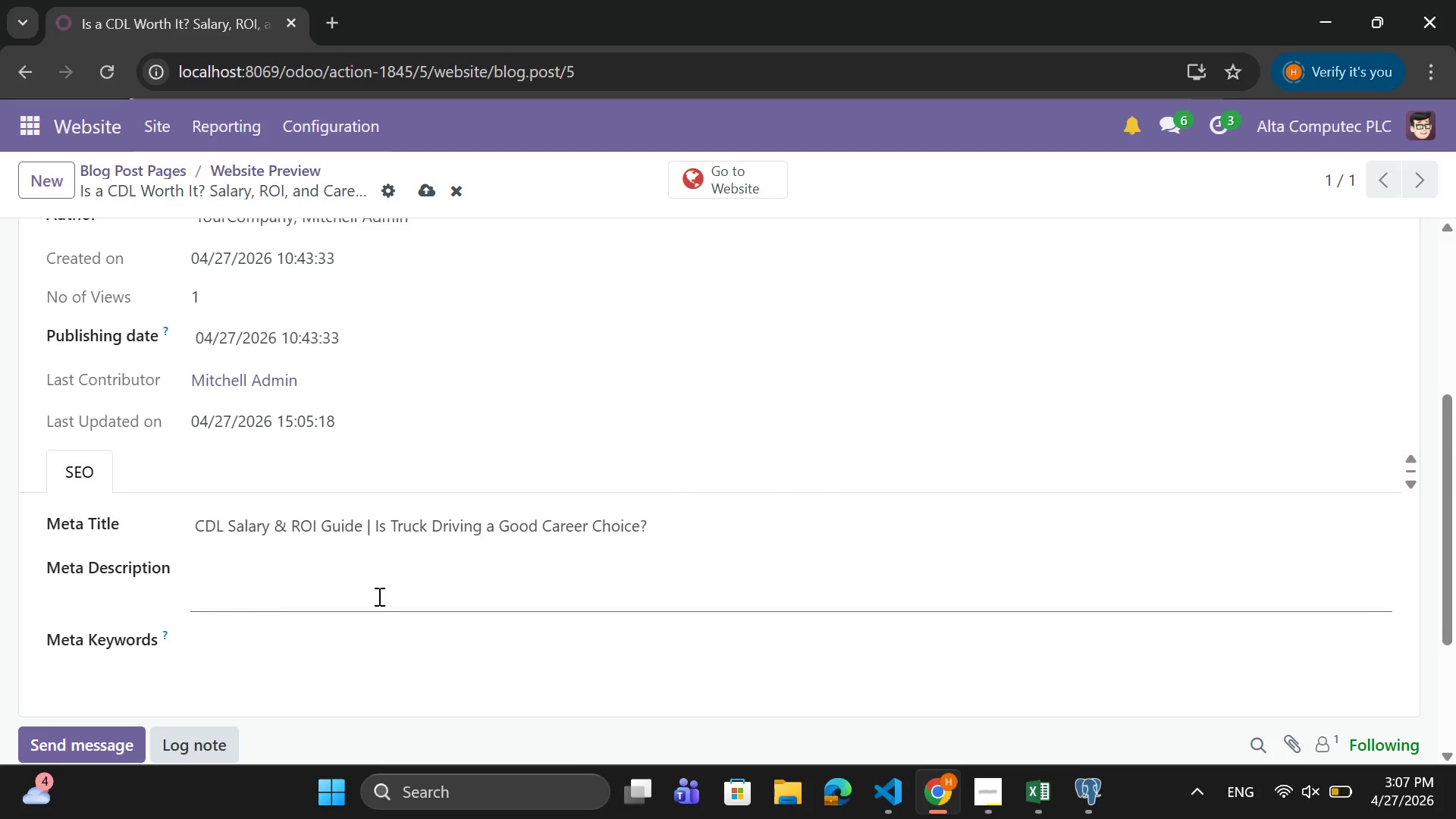 
type(Learn if a CDL career is worth it. Explore salary potential, training costs, ROI, and job demand in the)
 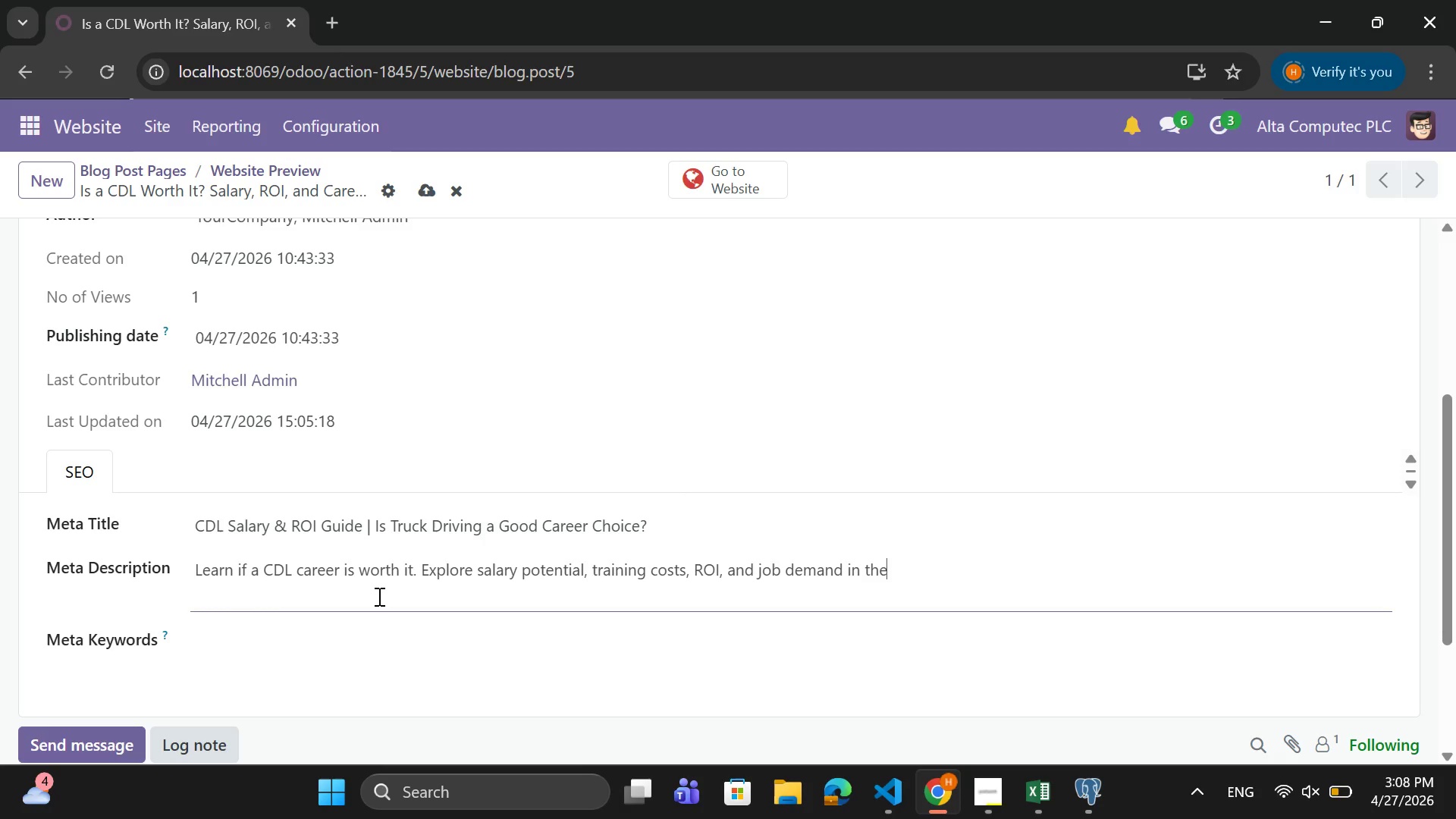 
type( trucking industry.)
 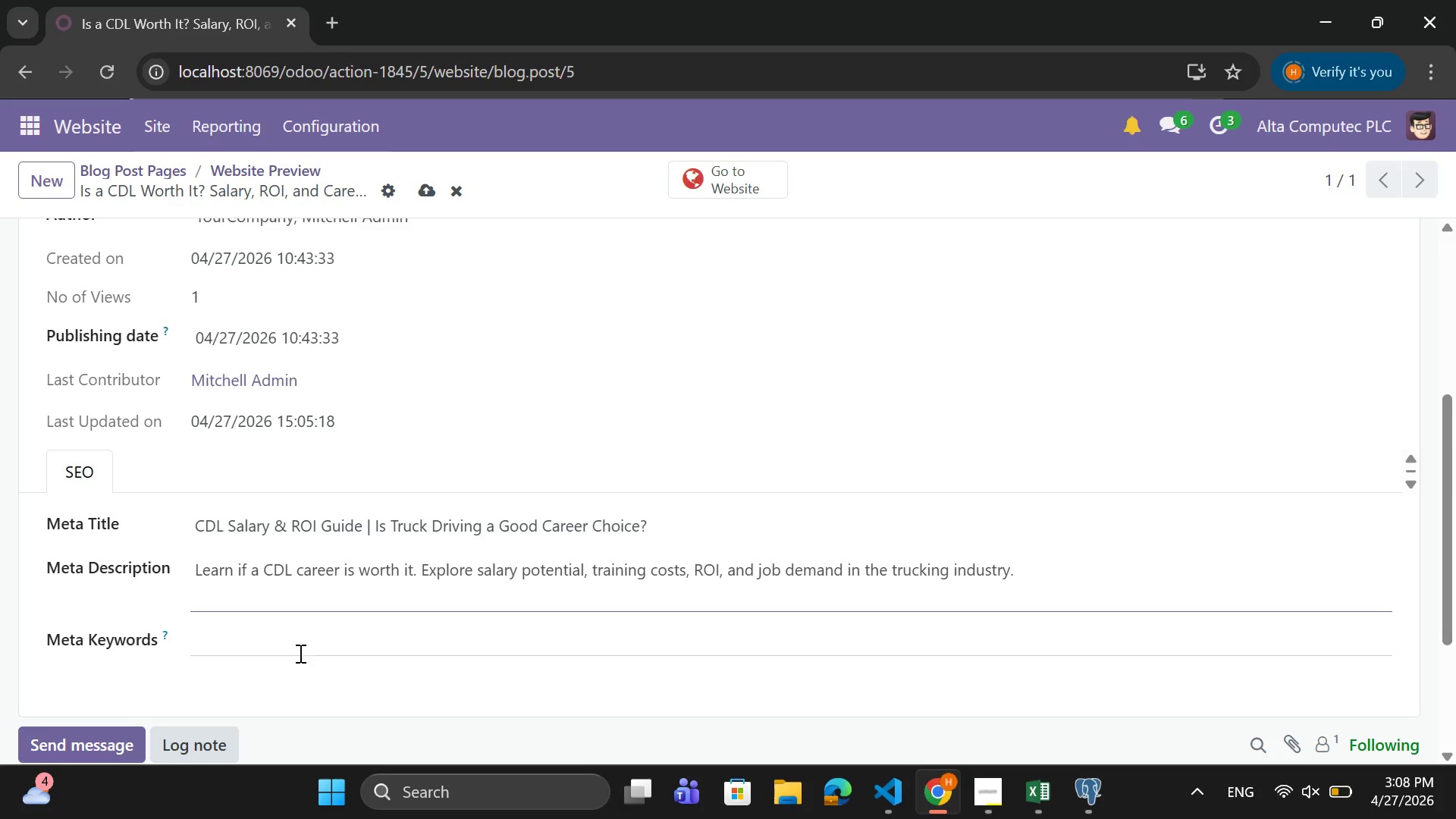 
left_click([346, 642])
 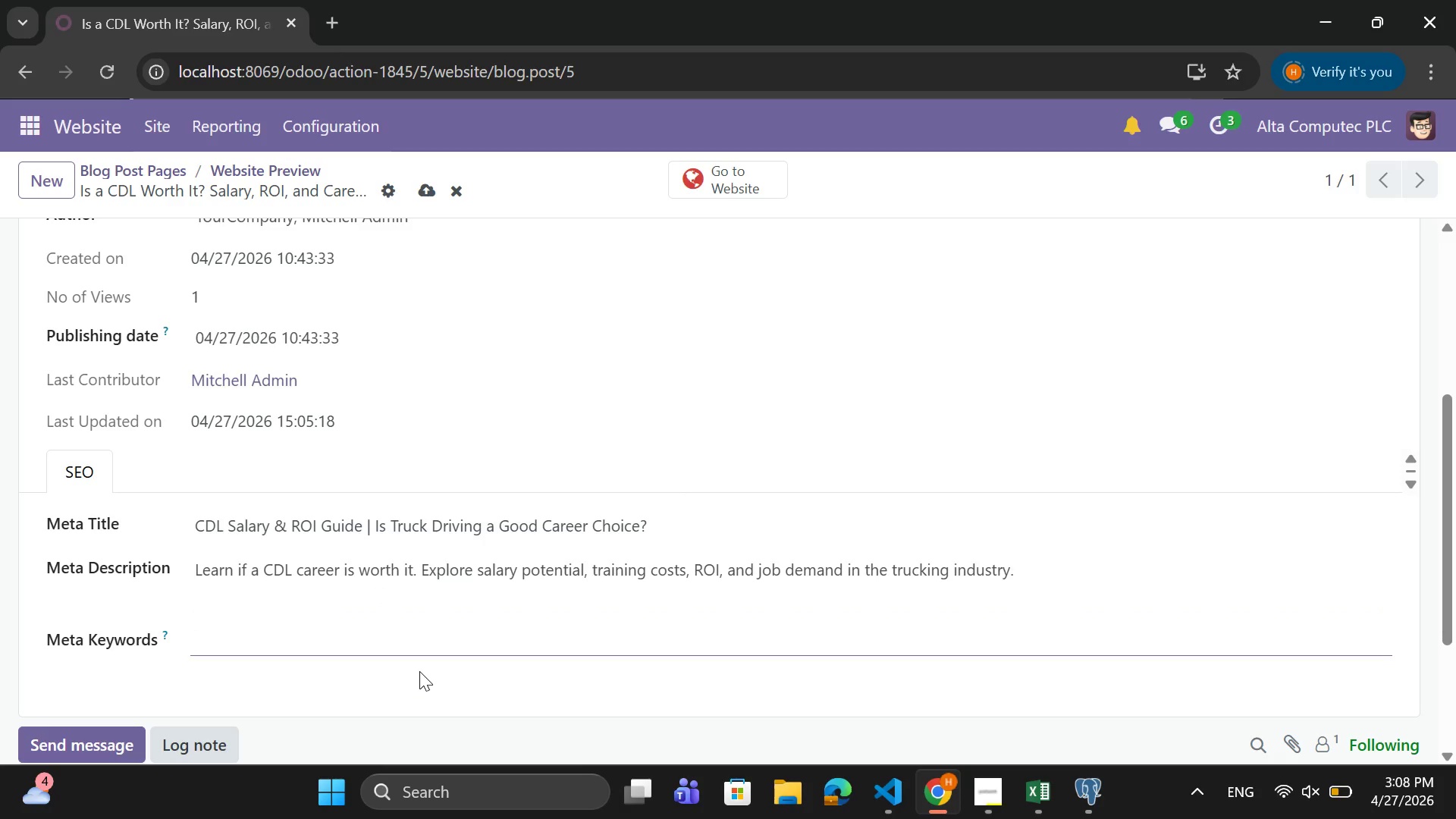 
type(CDL training,truck )
key(Backspace)
key(Backspace)
key(Backspace)
key(Backspace)
key(Backspace)
key(Backspace)
type( truck driver salary, CDL carrer)
key(Backspace)
key(Backspace)
key(Backspace)
type(eer, trucking ROI, commercial driver license)
 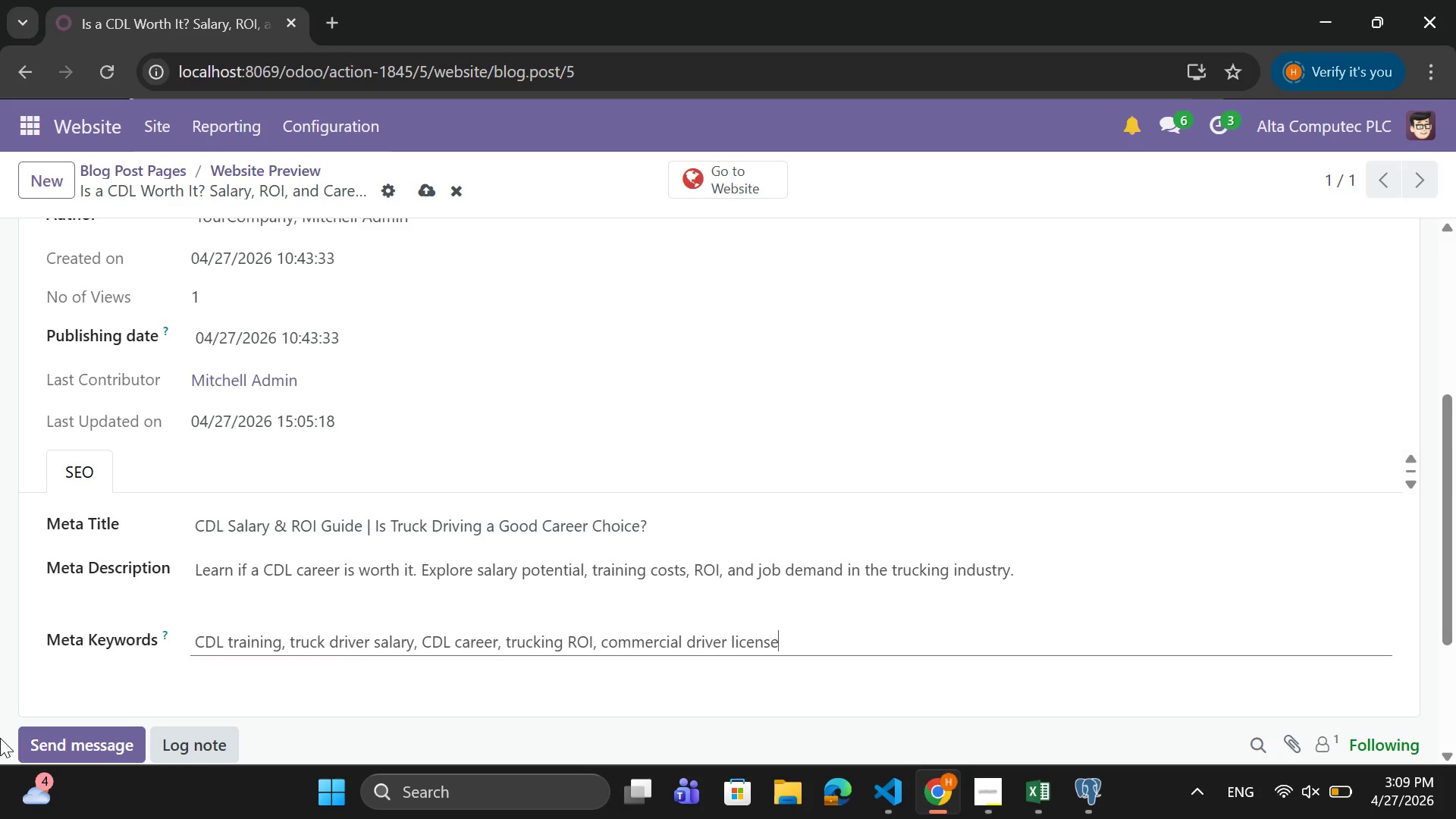 
wait(5.94)
 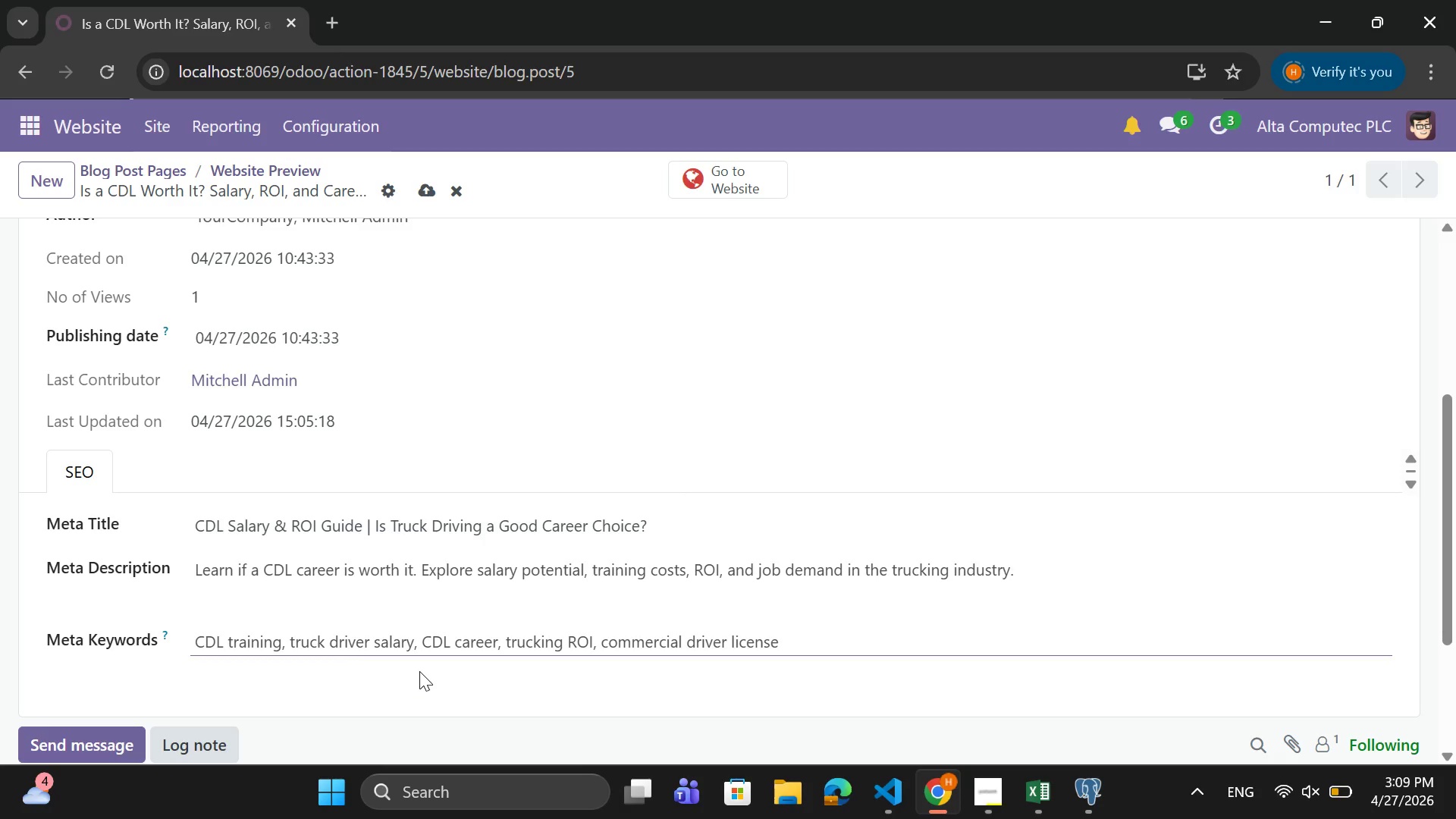 
scroll: coordinate [445, 568], scroll_direction: up, amount: 8.0
 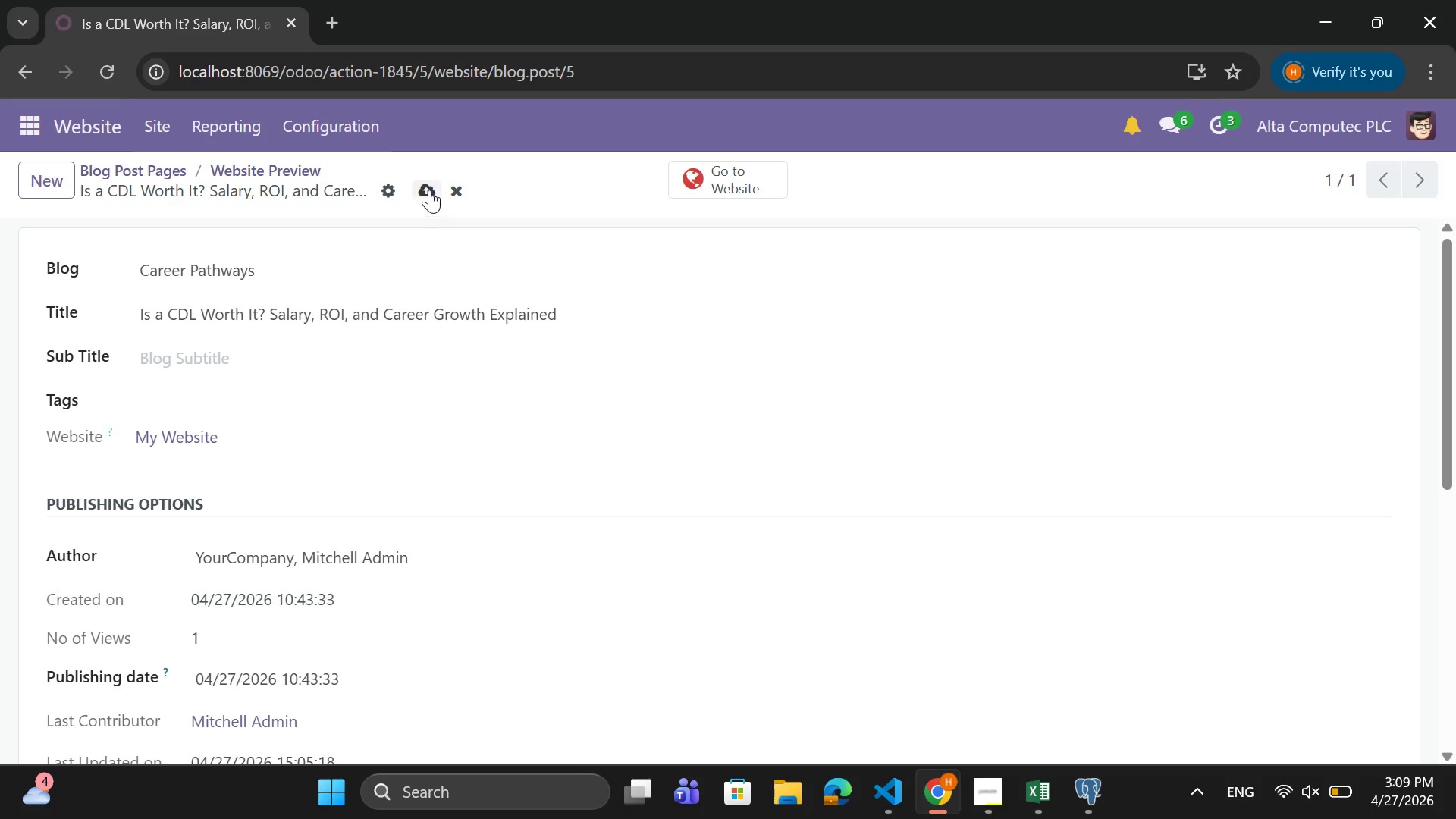 
left_click([429, 190])
 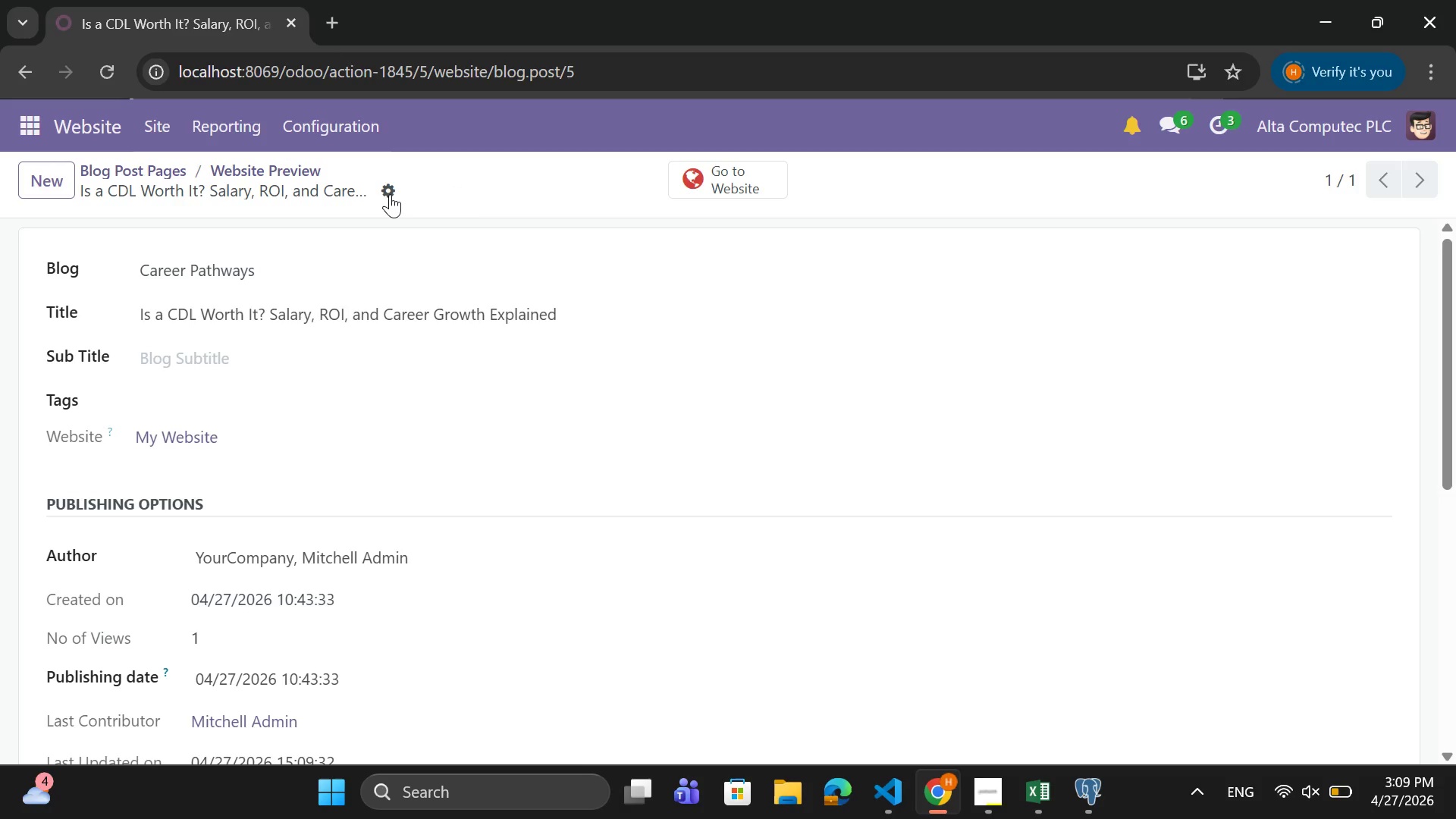 
left_click([389, 193])
 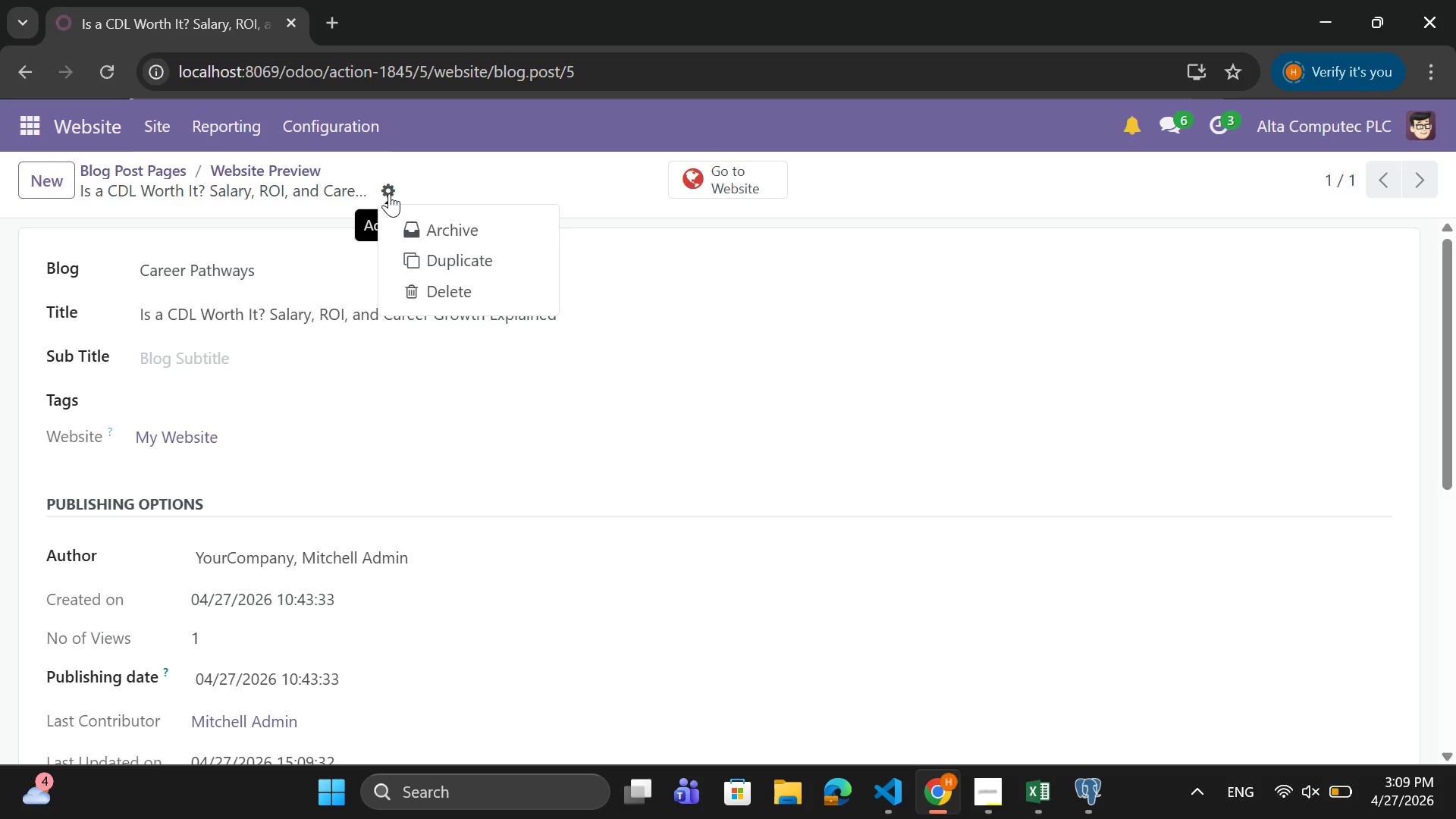 
left_click([389, 193])
 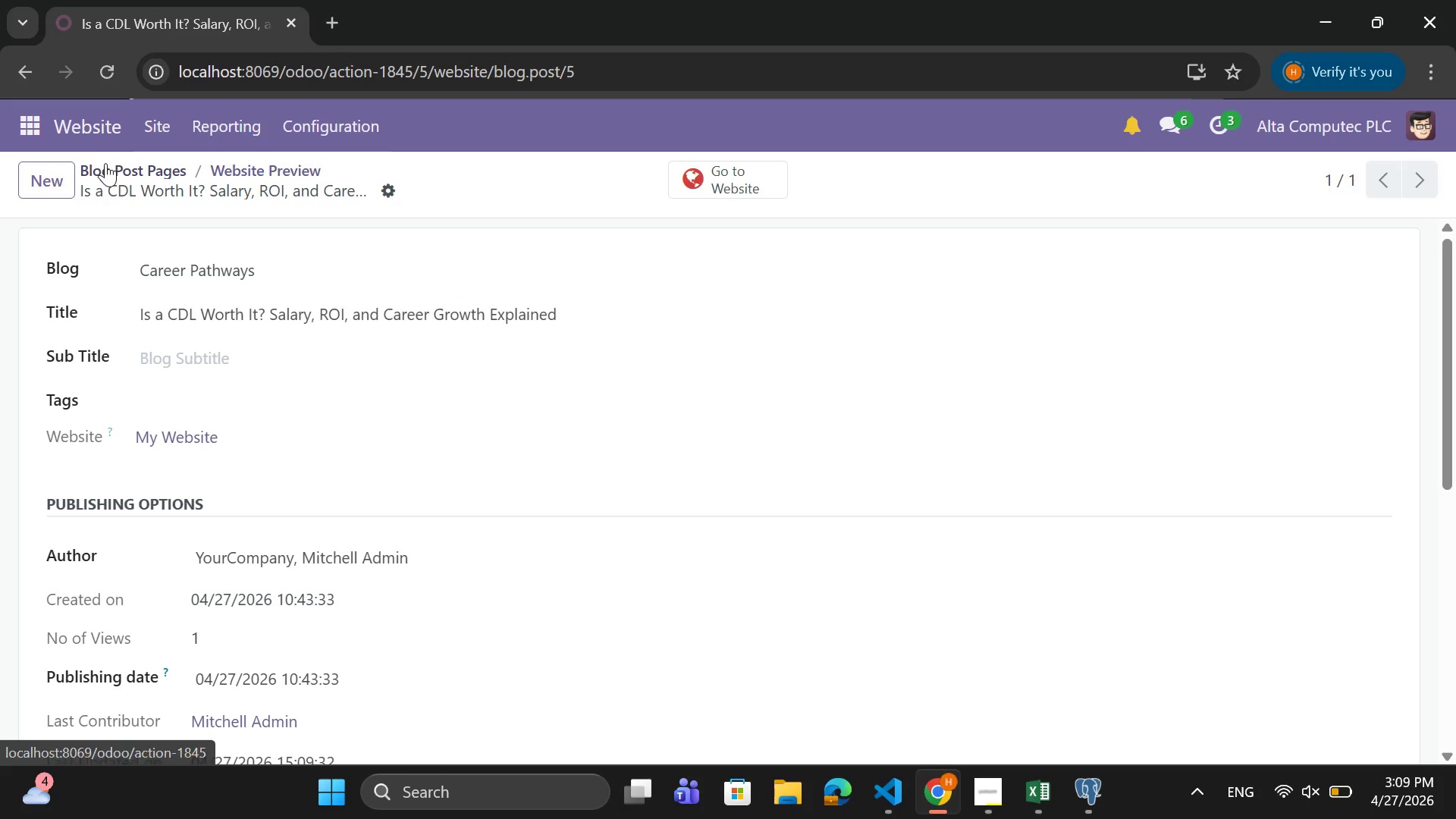 
left_click([103, 165])
 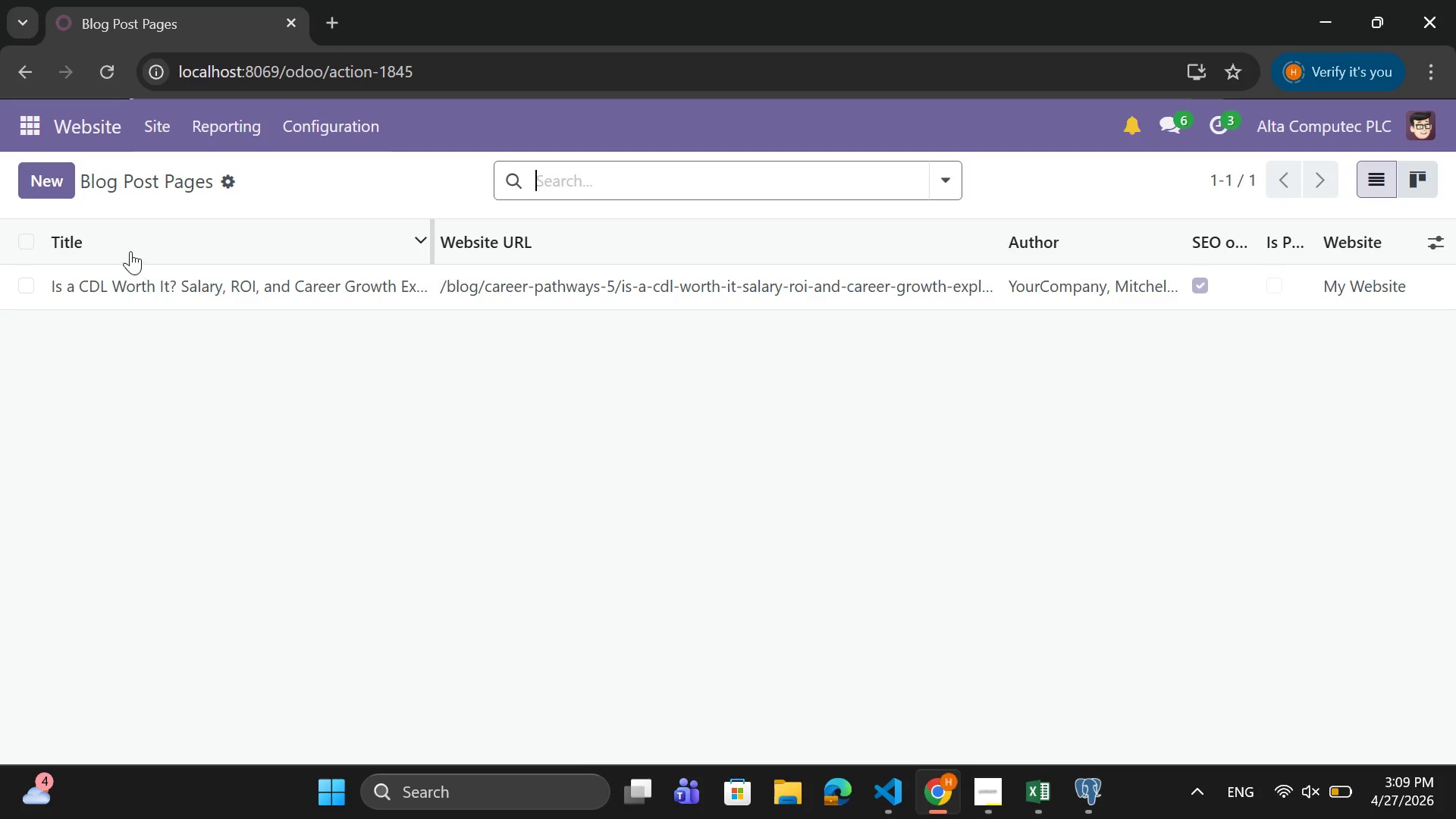 
wait(7.34)
 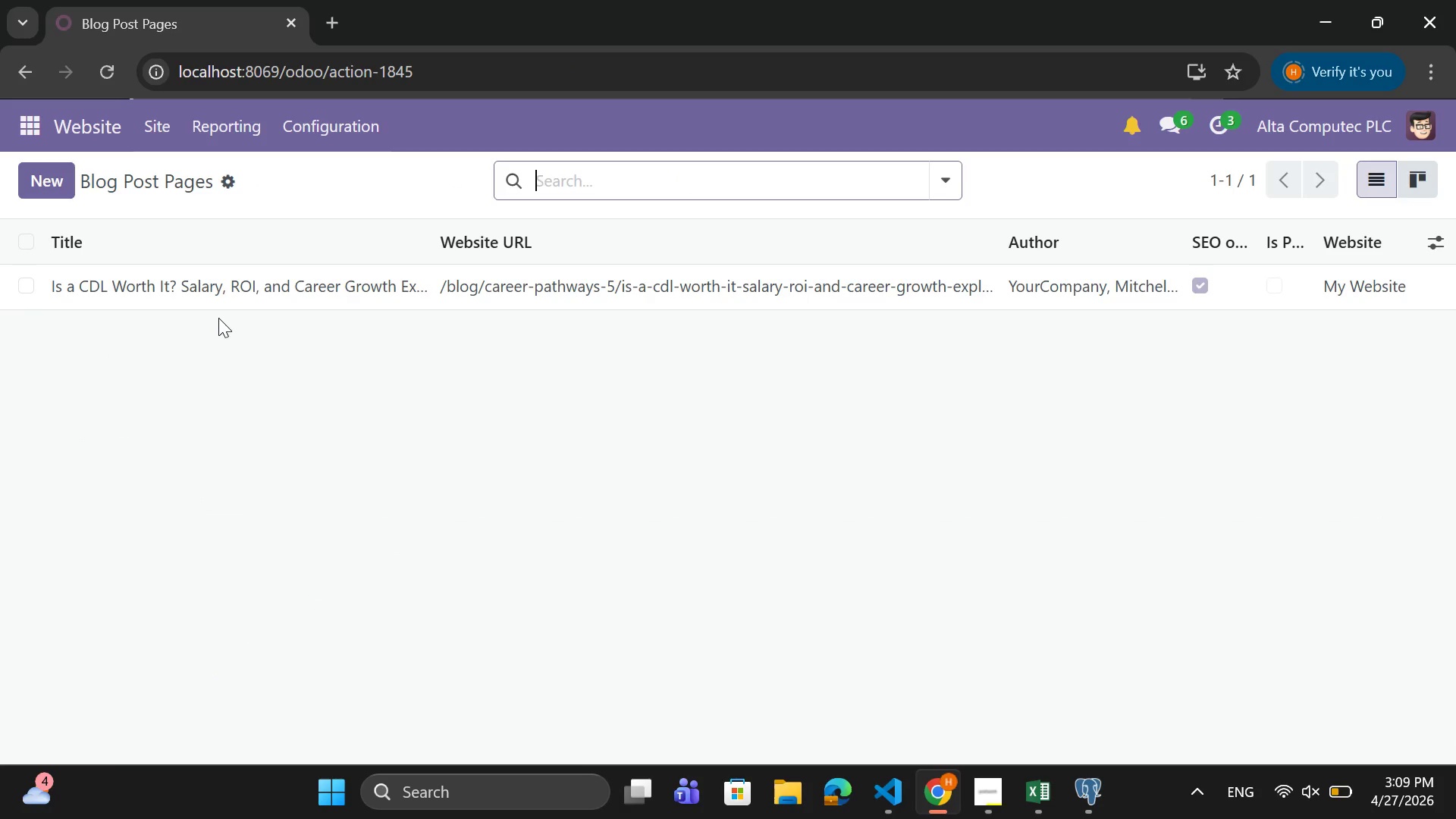 
left_click([72, 183])
 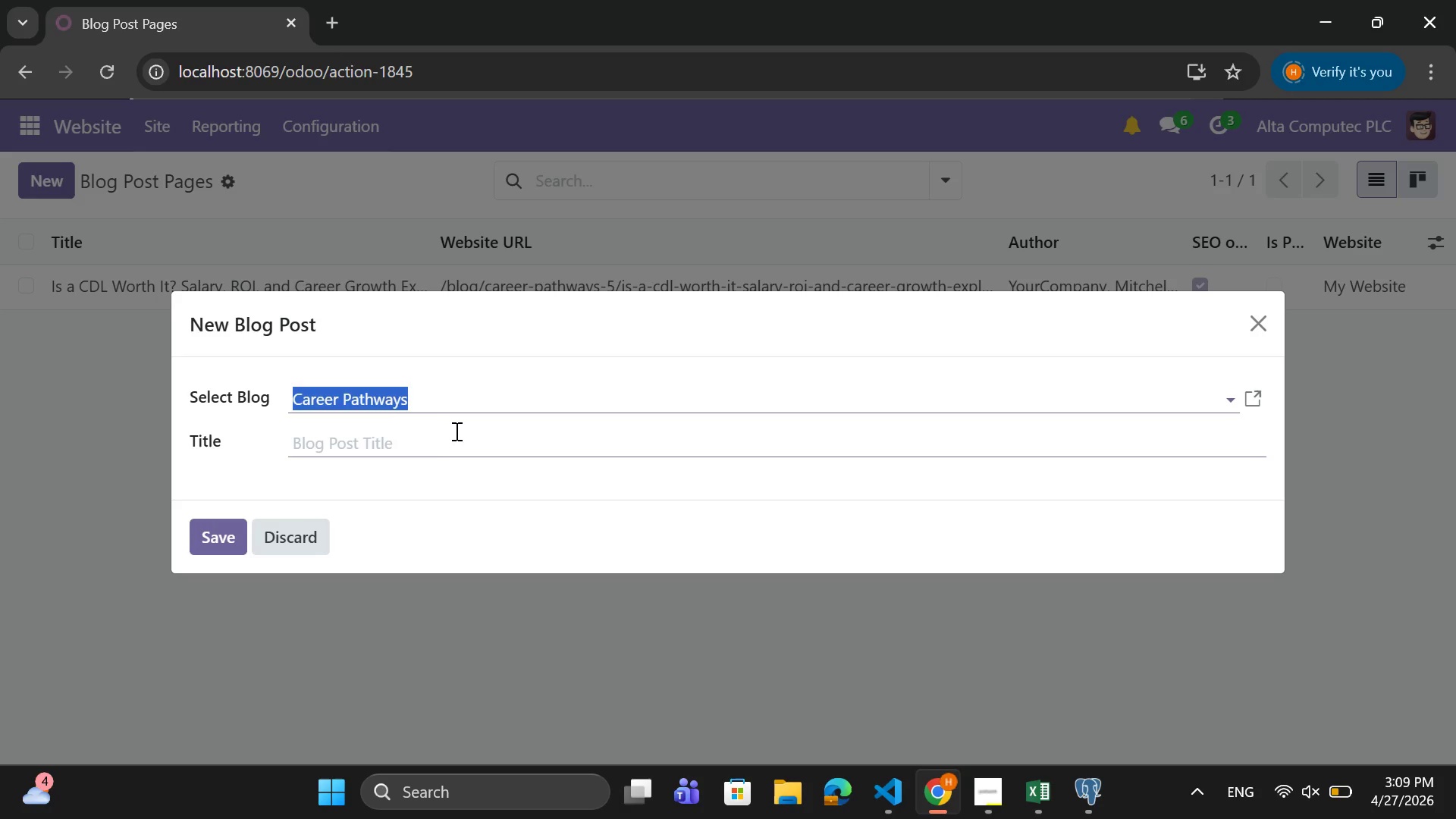 
left_click([444, 441])
 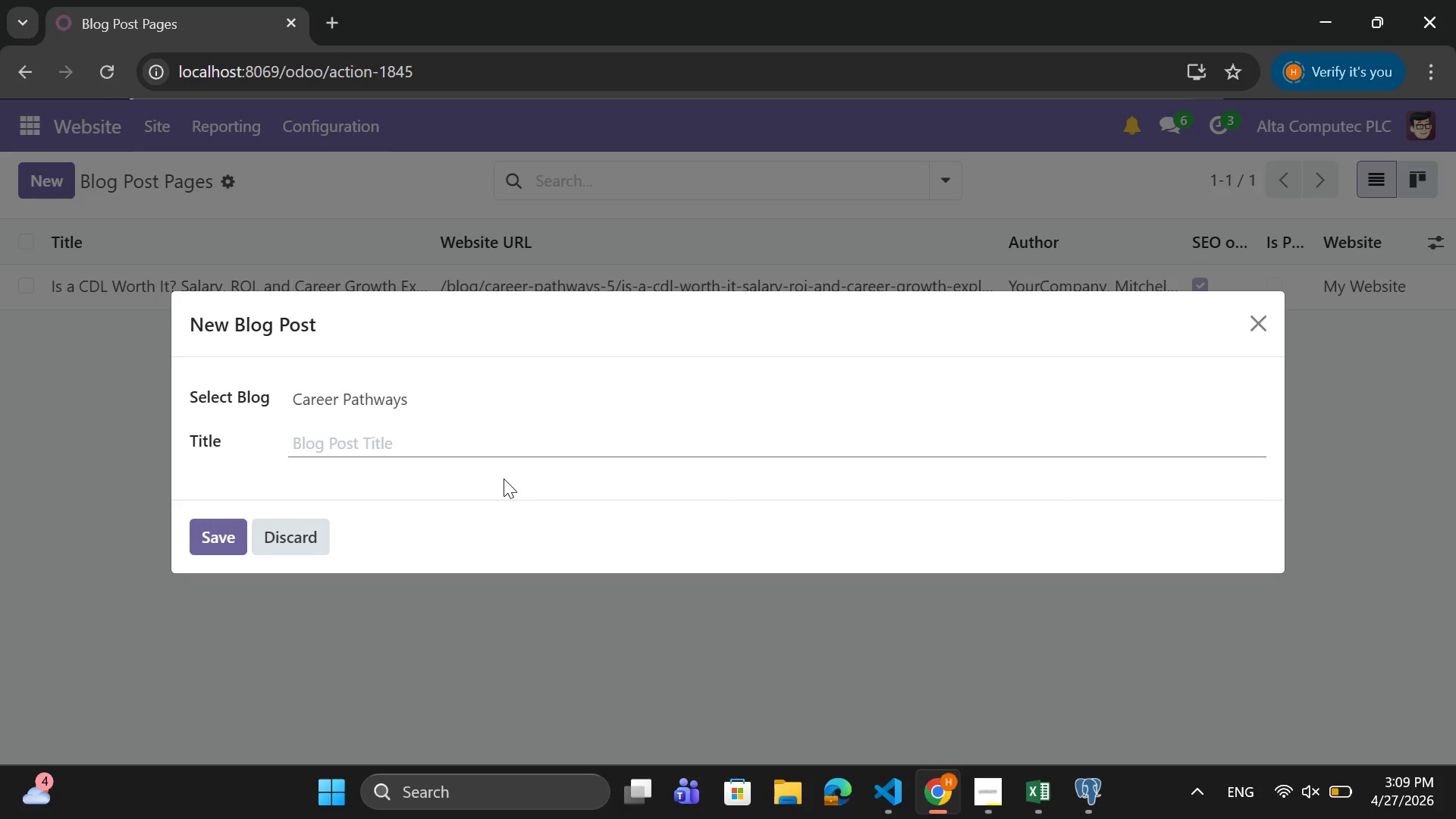 
type(Ad)
key(Backspace)
type( Day in the Life of a Regional CDL )
 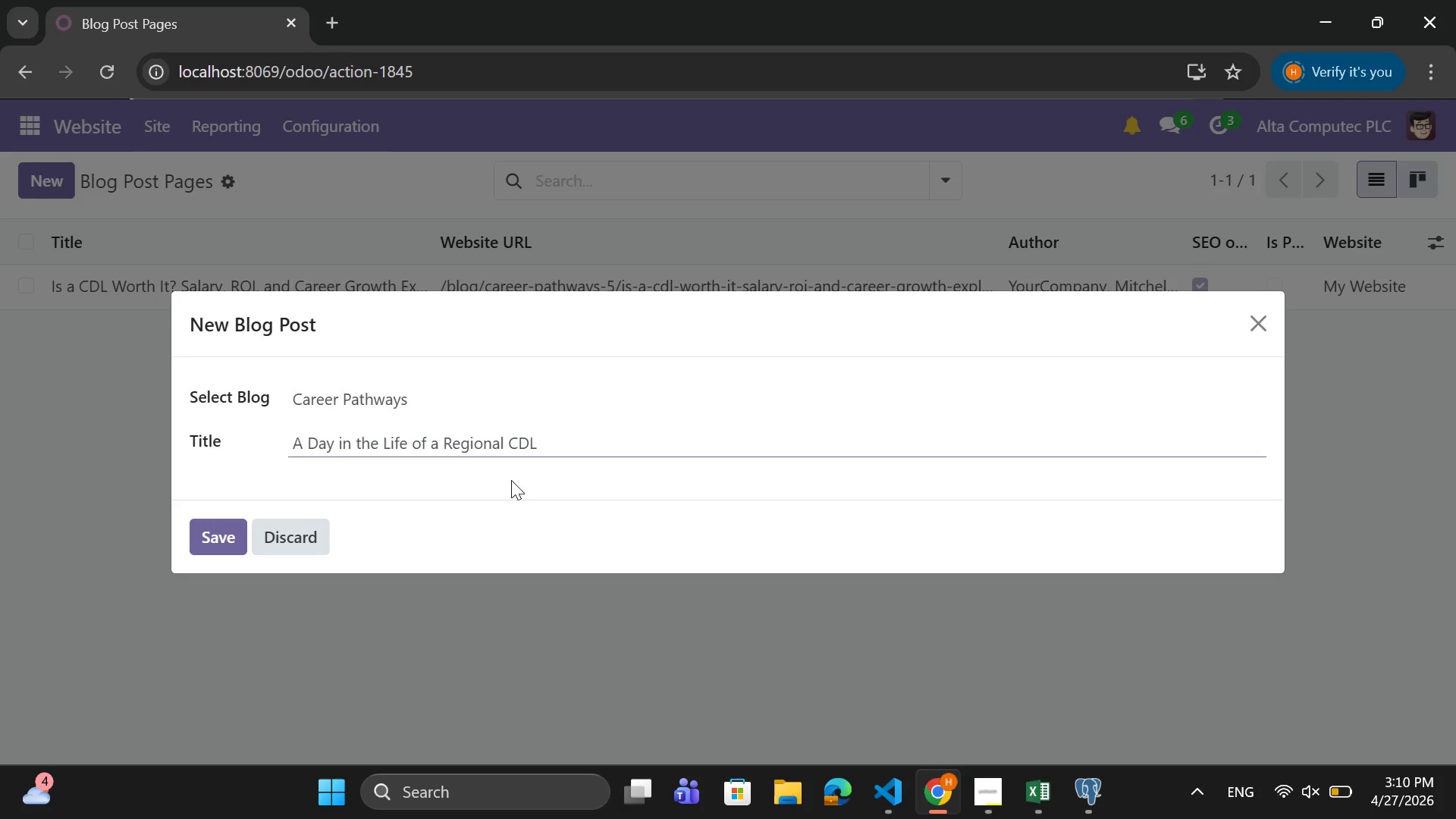 
type(t)
key(Backspace)
type(Truck Driver)
 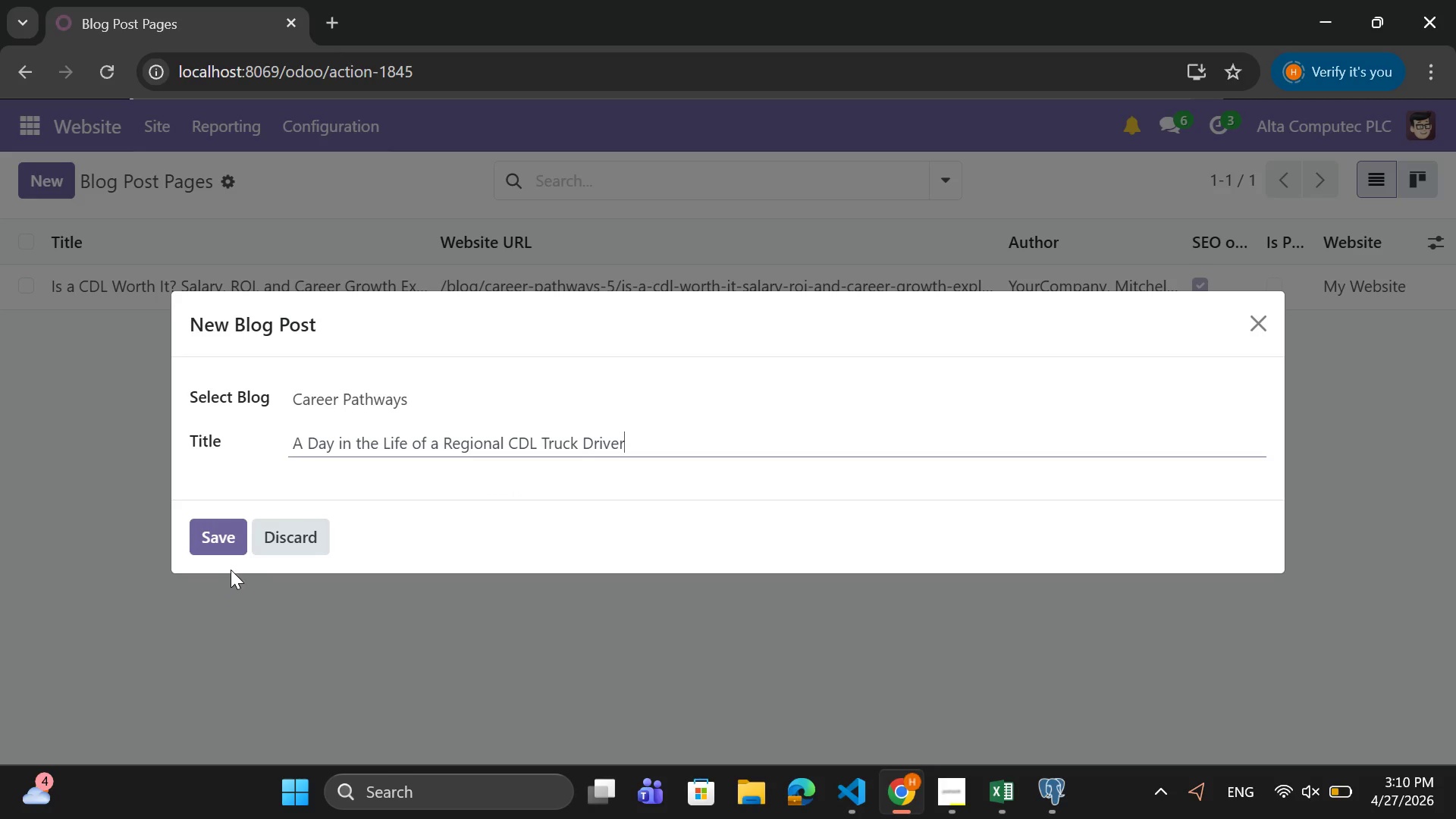 
wait(9.31)
 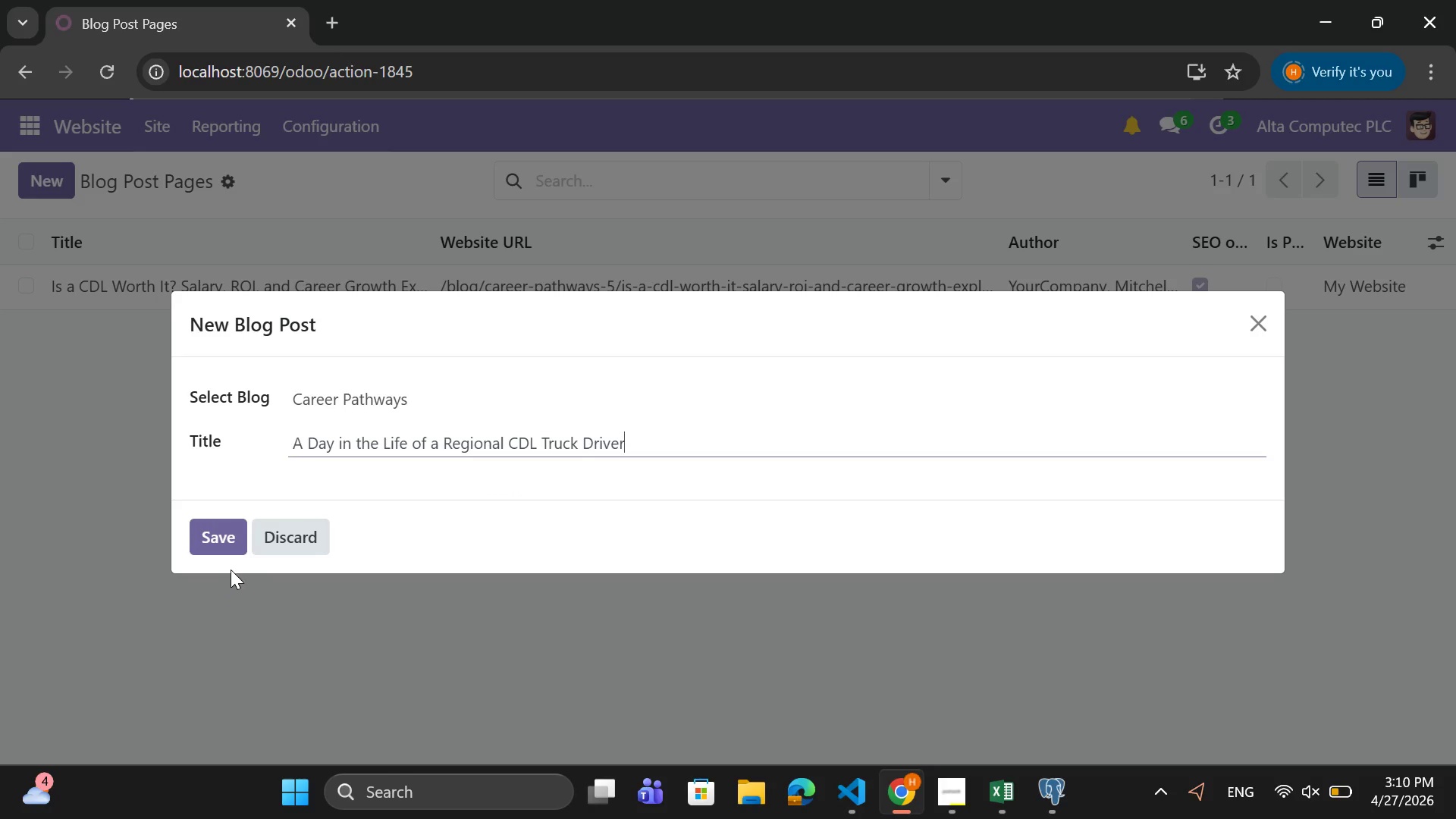 
left_click([219, 543])
 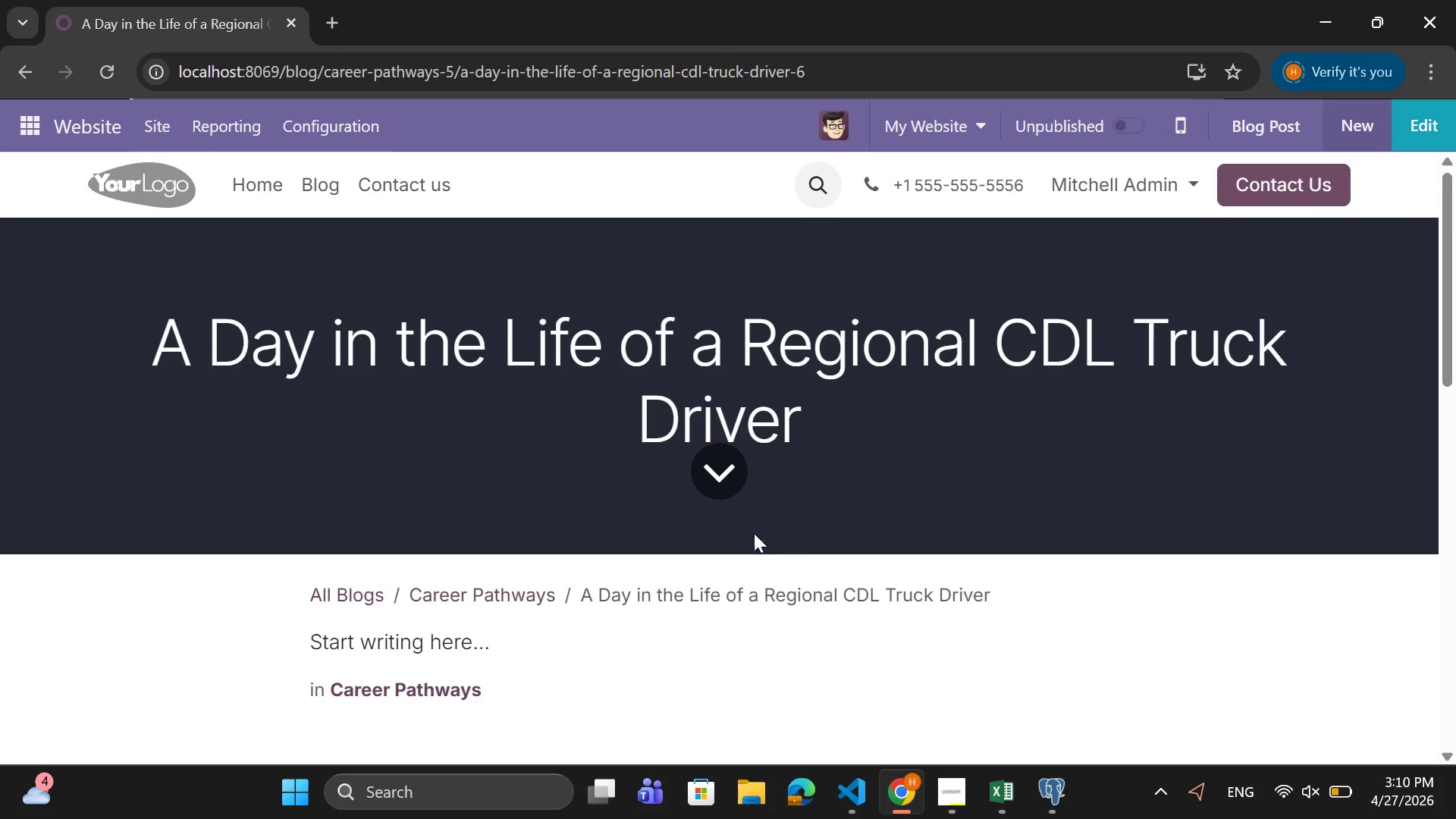 
wait(8.64)
 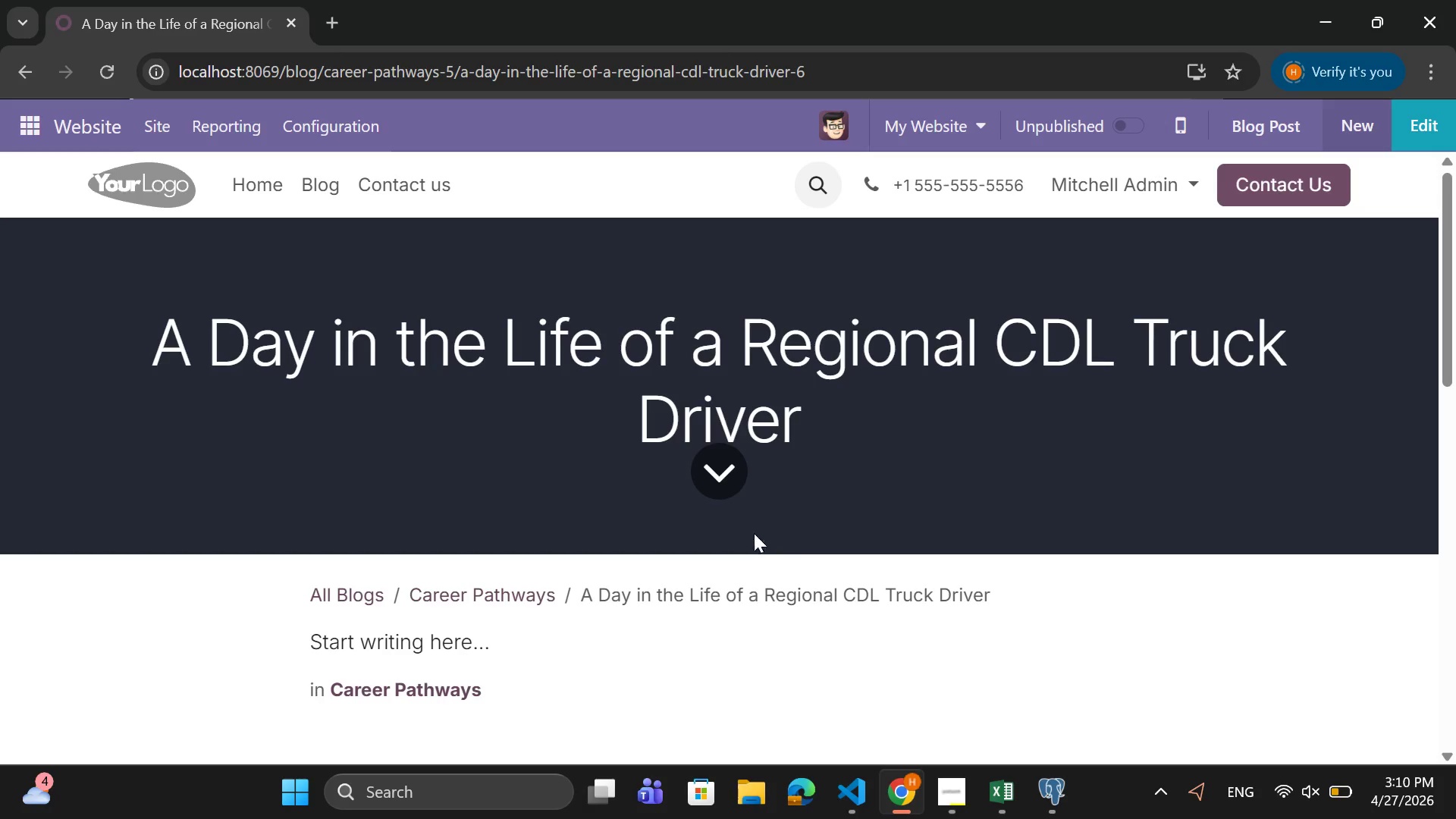 
left_click([1425, 122])
 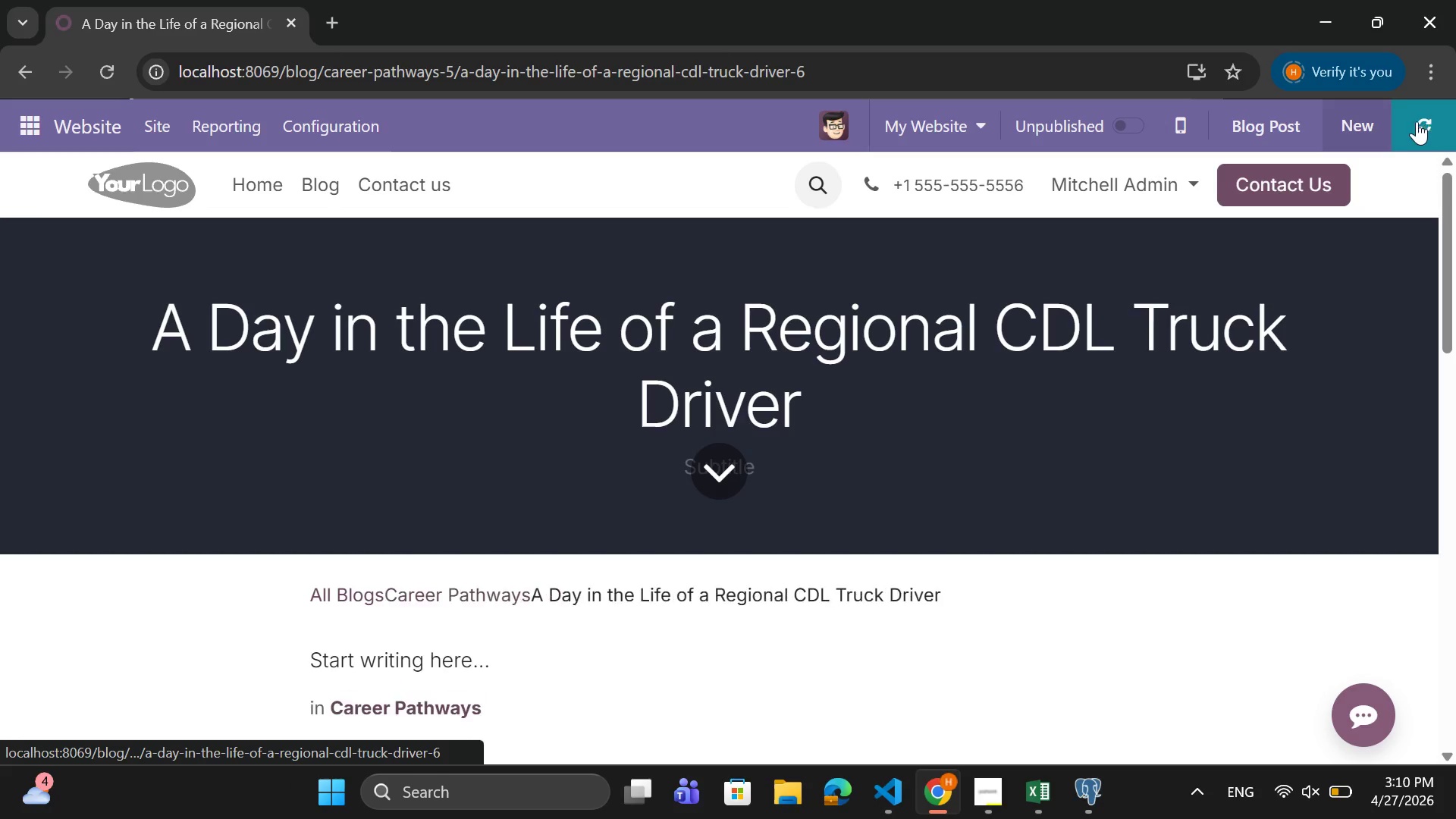 
mouse_move([1398, 135])
 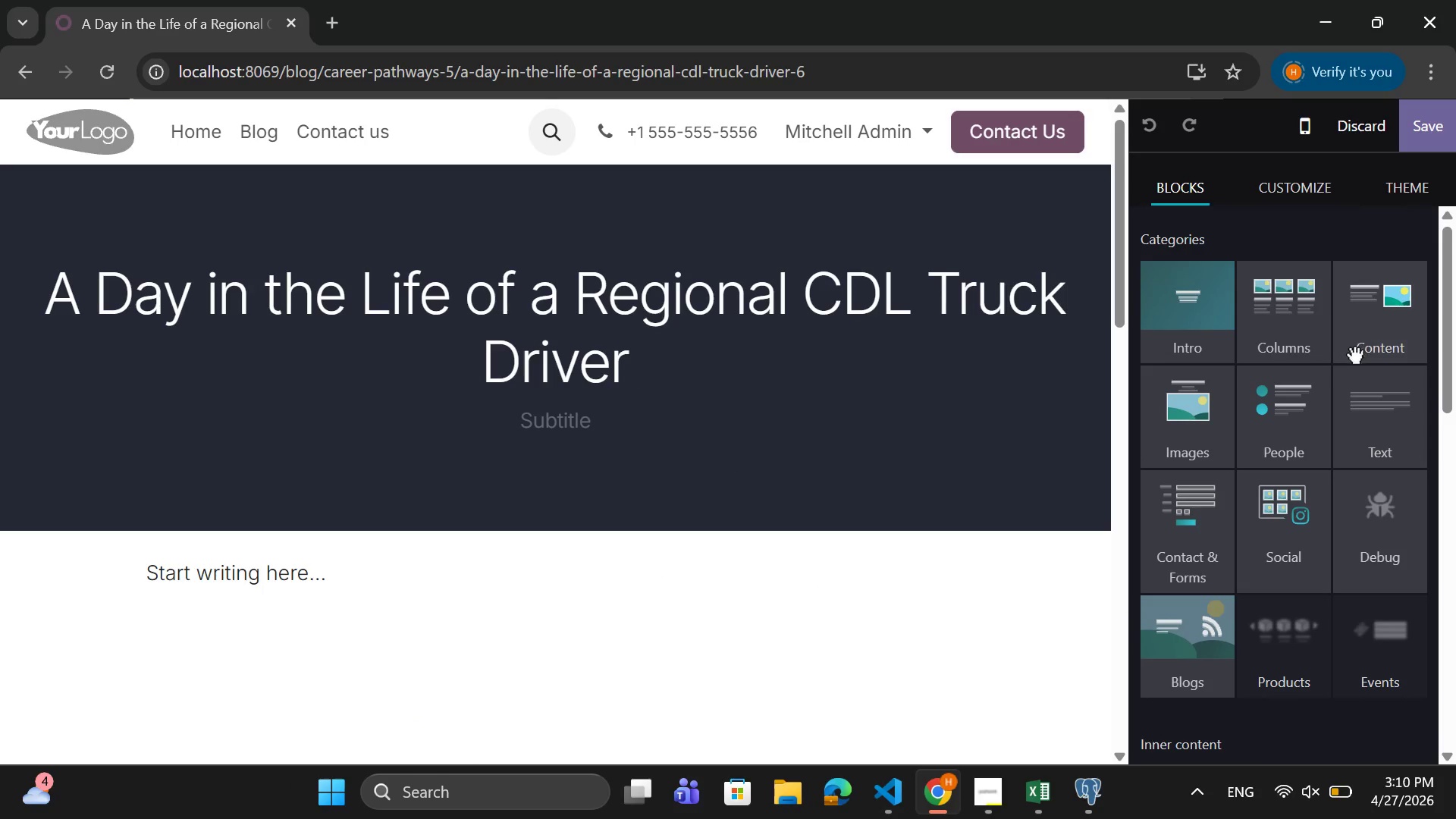 
left_click([965, 428])
 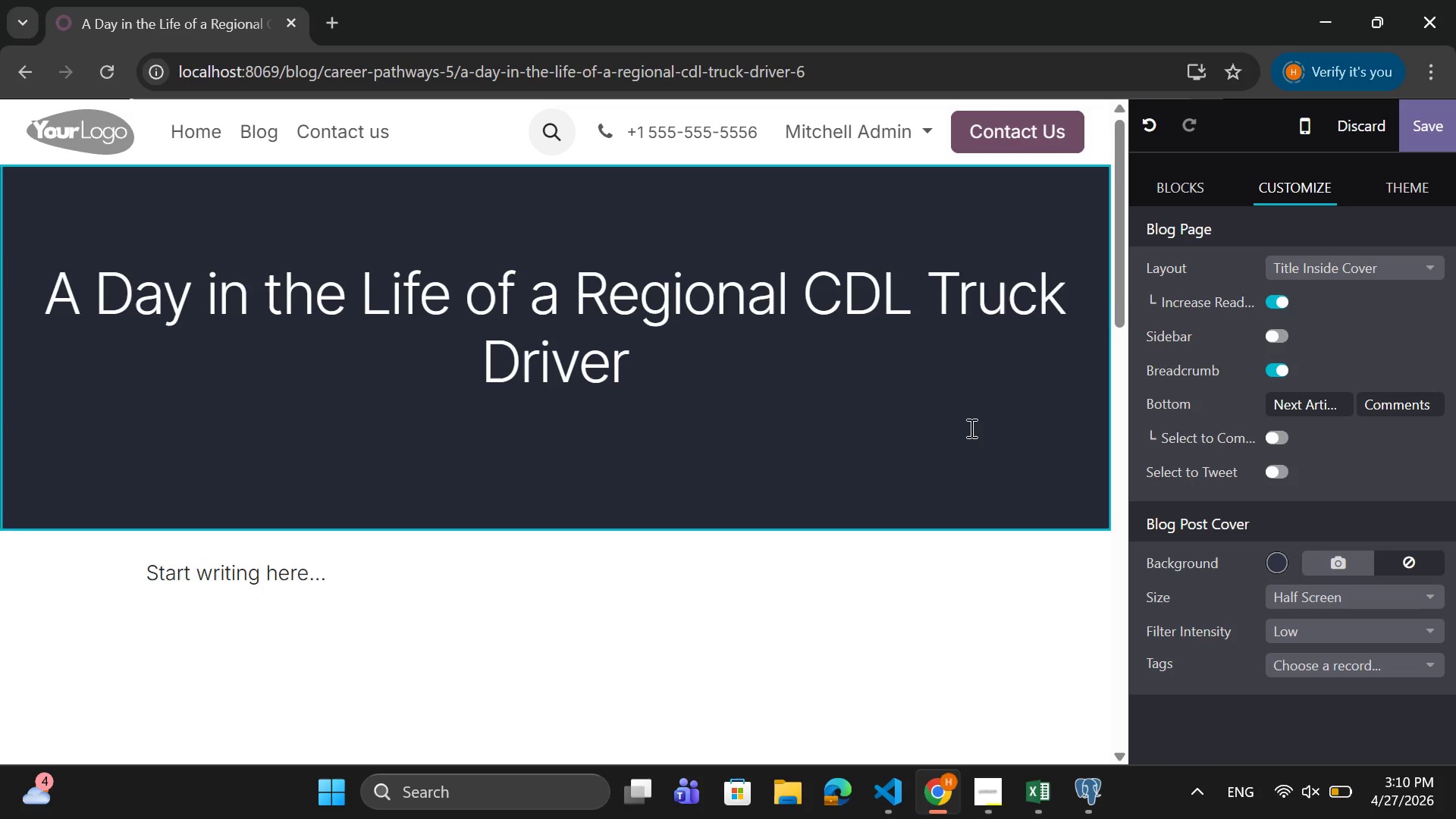 
wait(6.44)
 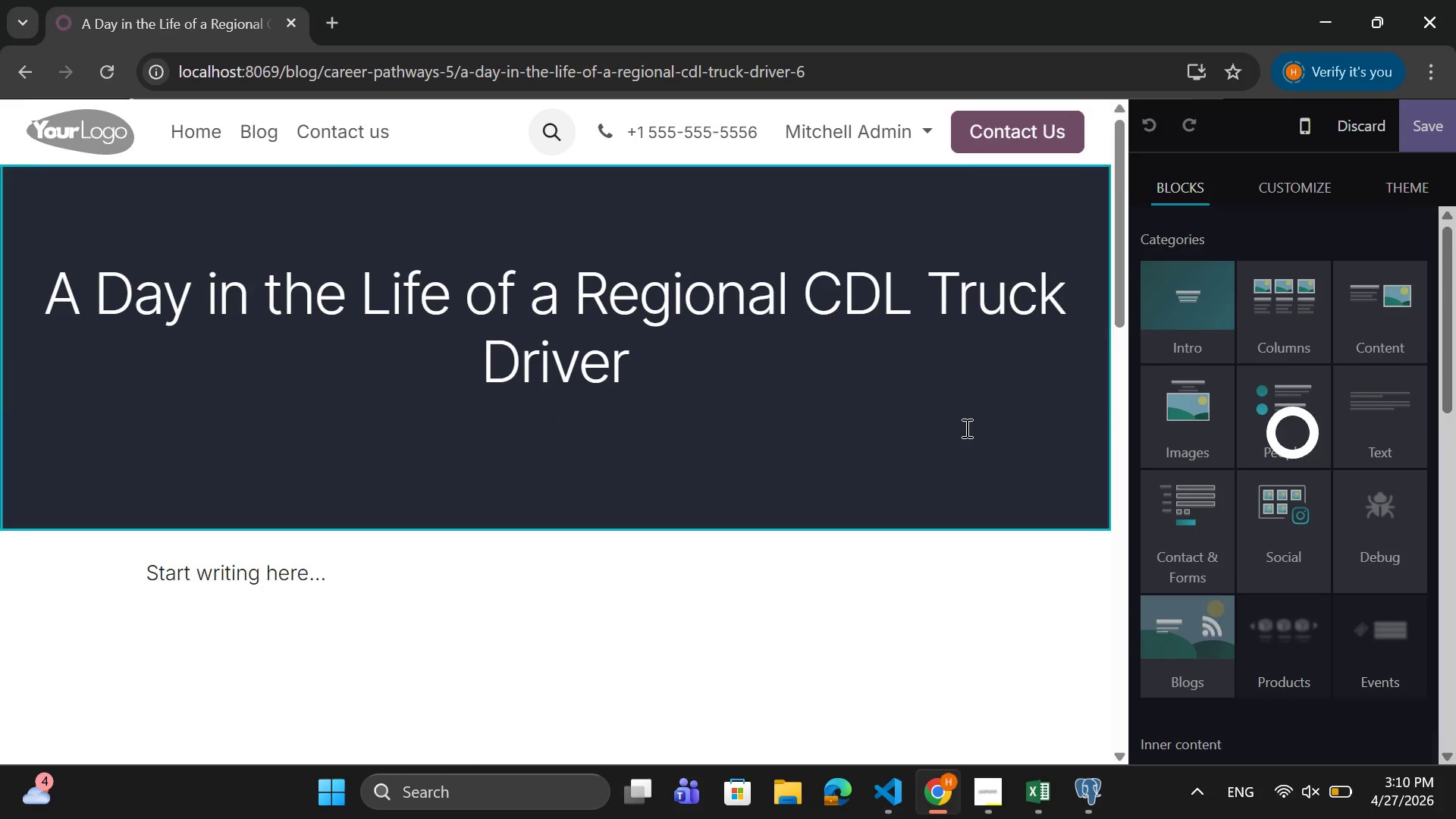 
left_click([1336, 564])
 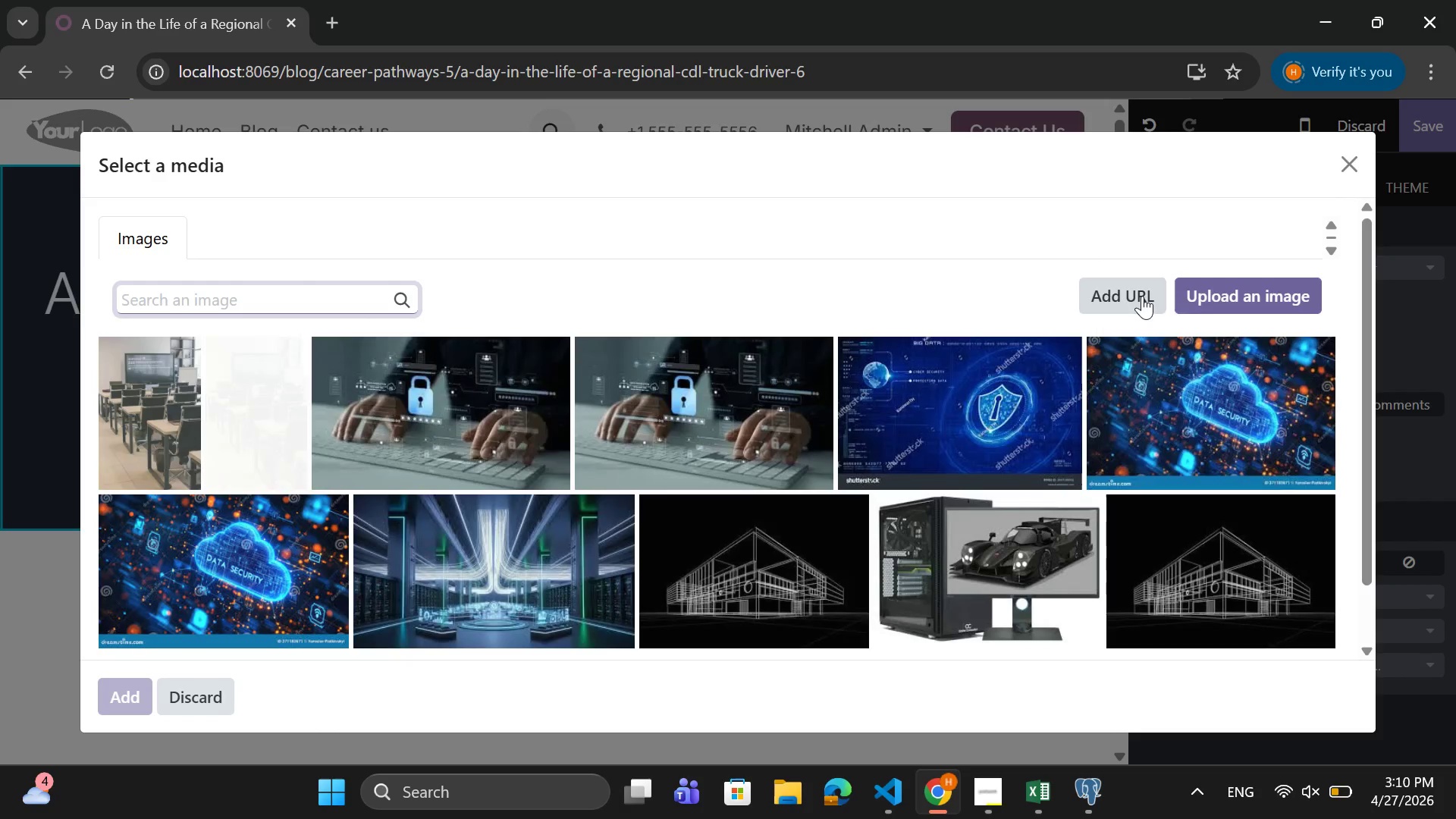 
left_click([1234, 296])
 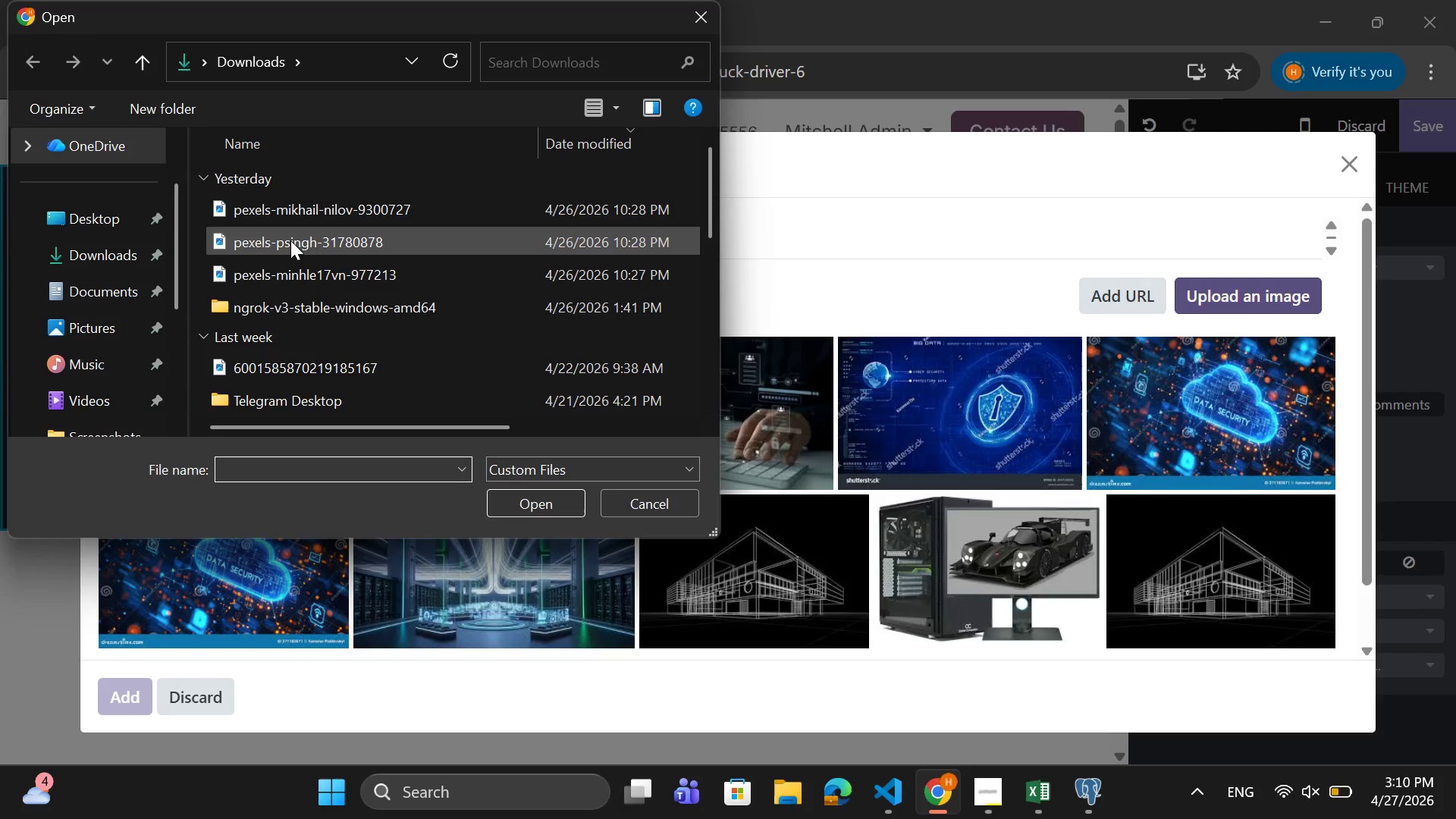 
wait(5.8)
 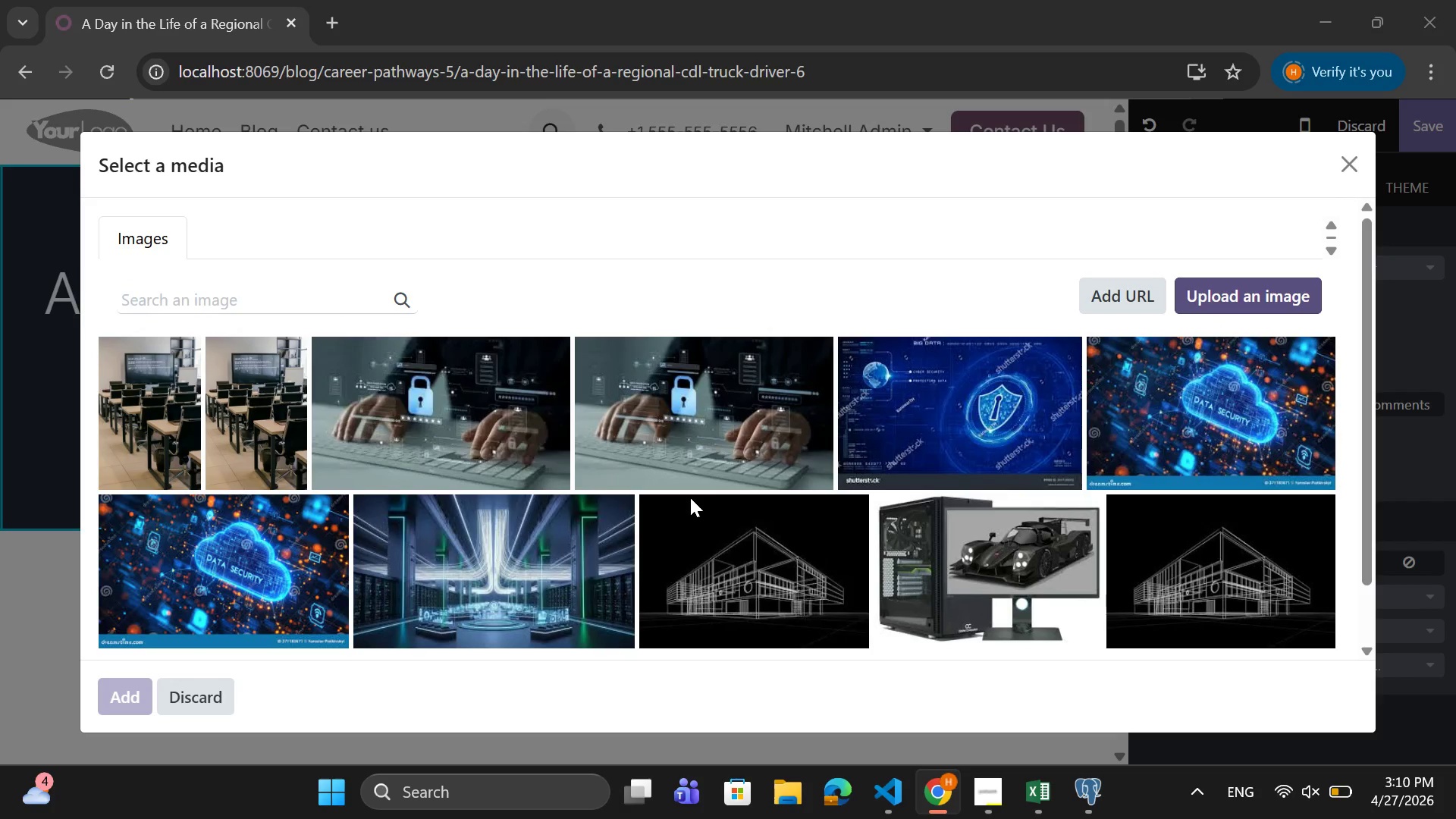 
left_click([287, 245])
 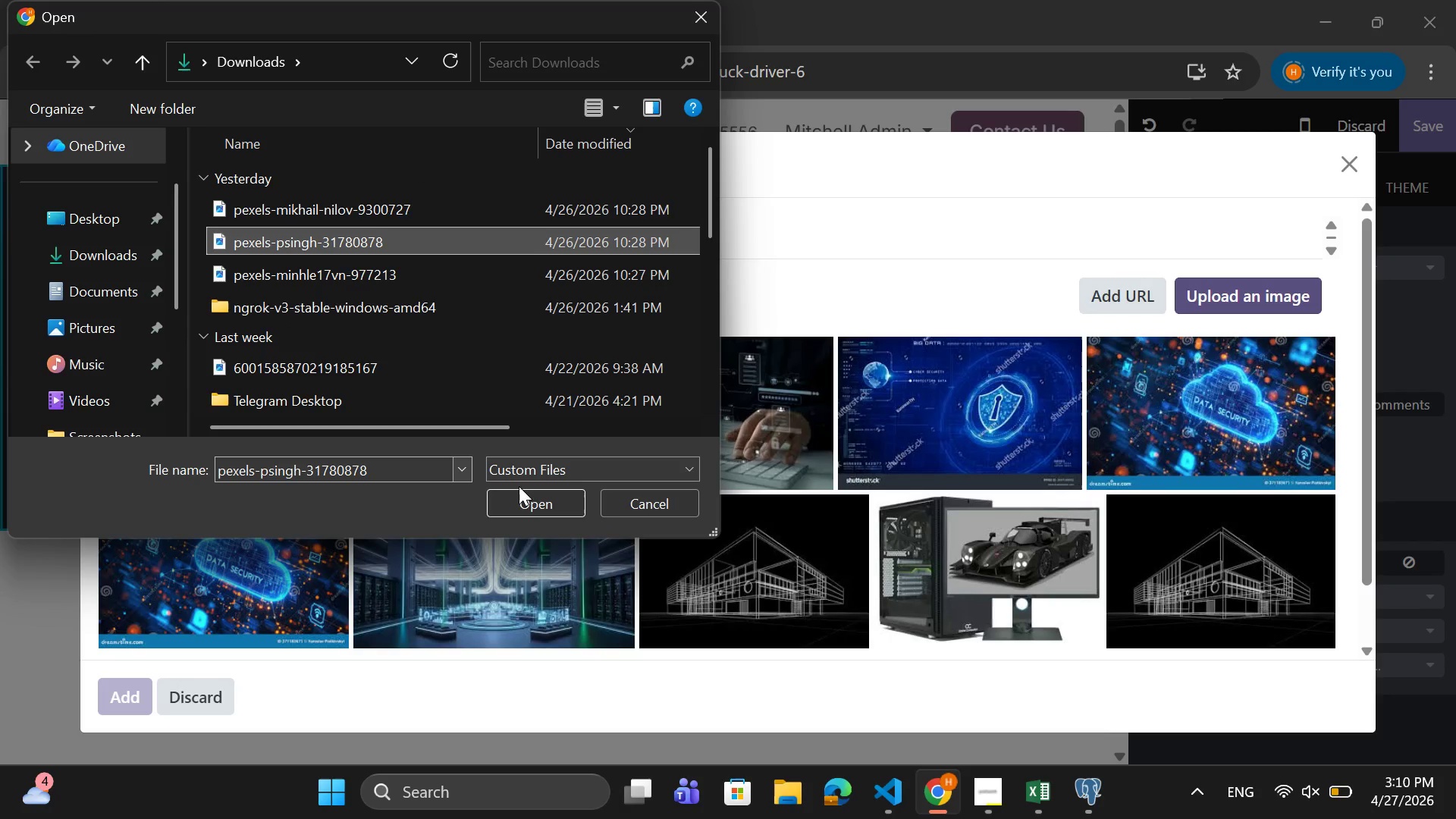 
left_click([532, 497])
 